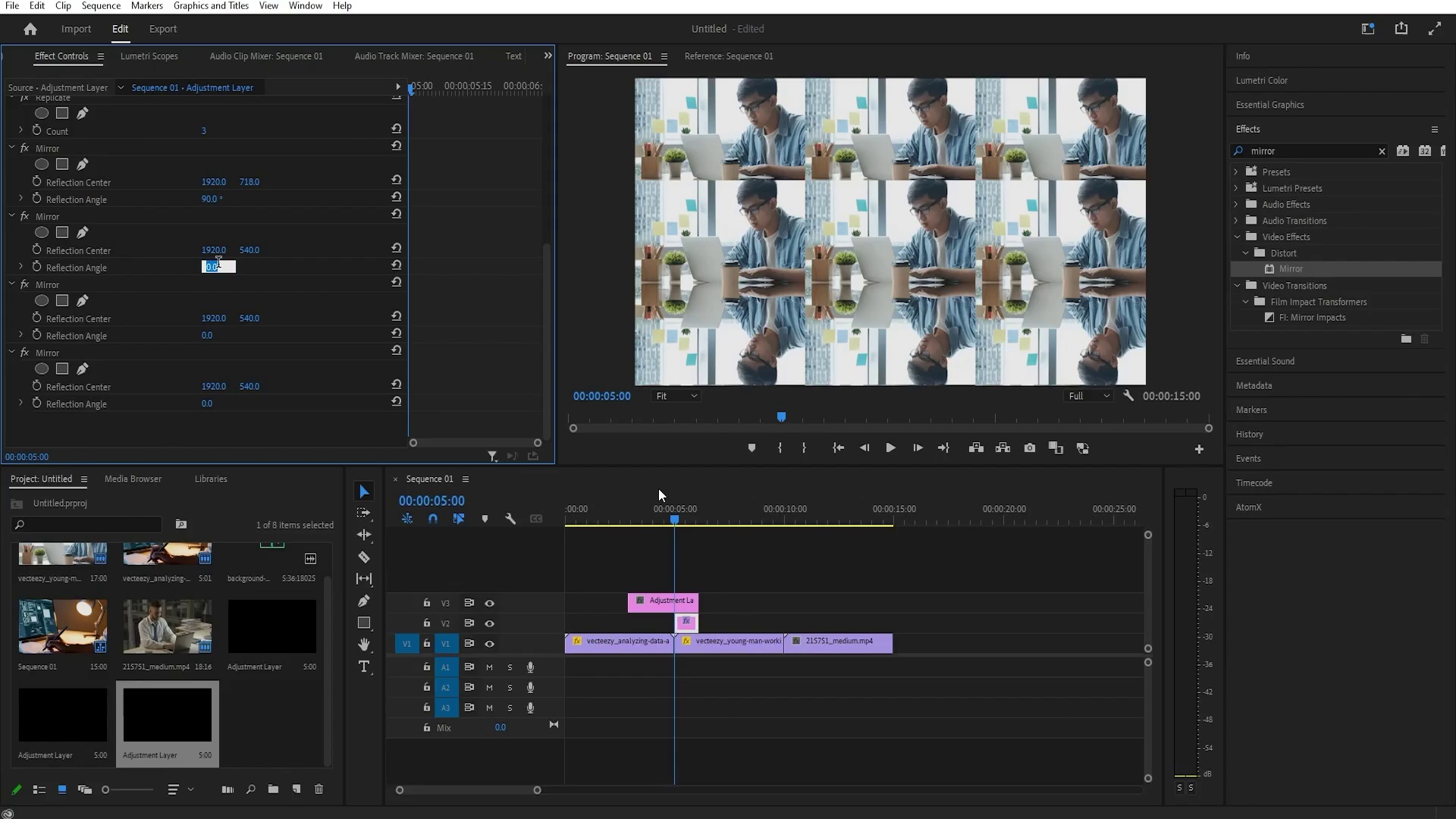 
key(Control+Backquote)
 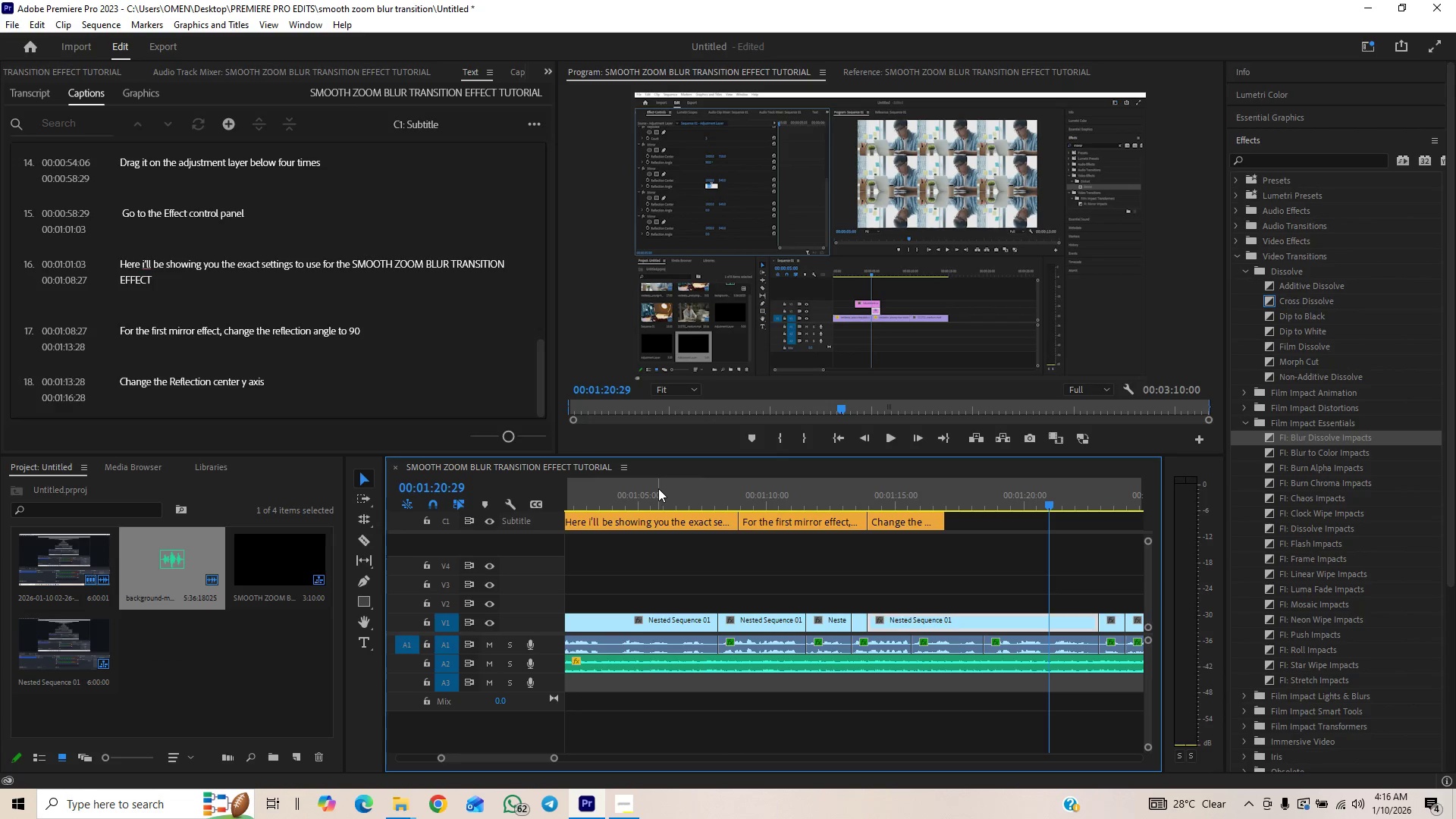 
left_click([658, 488])
 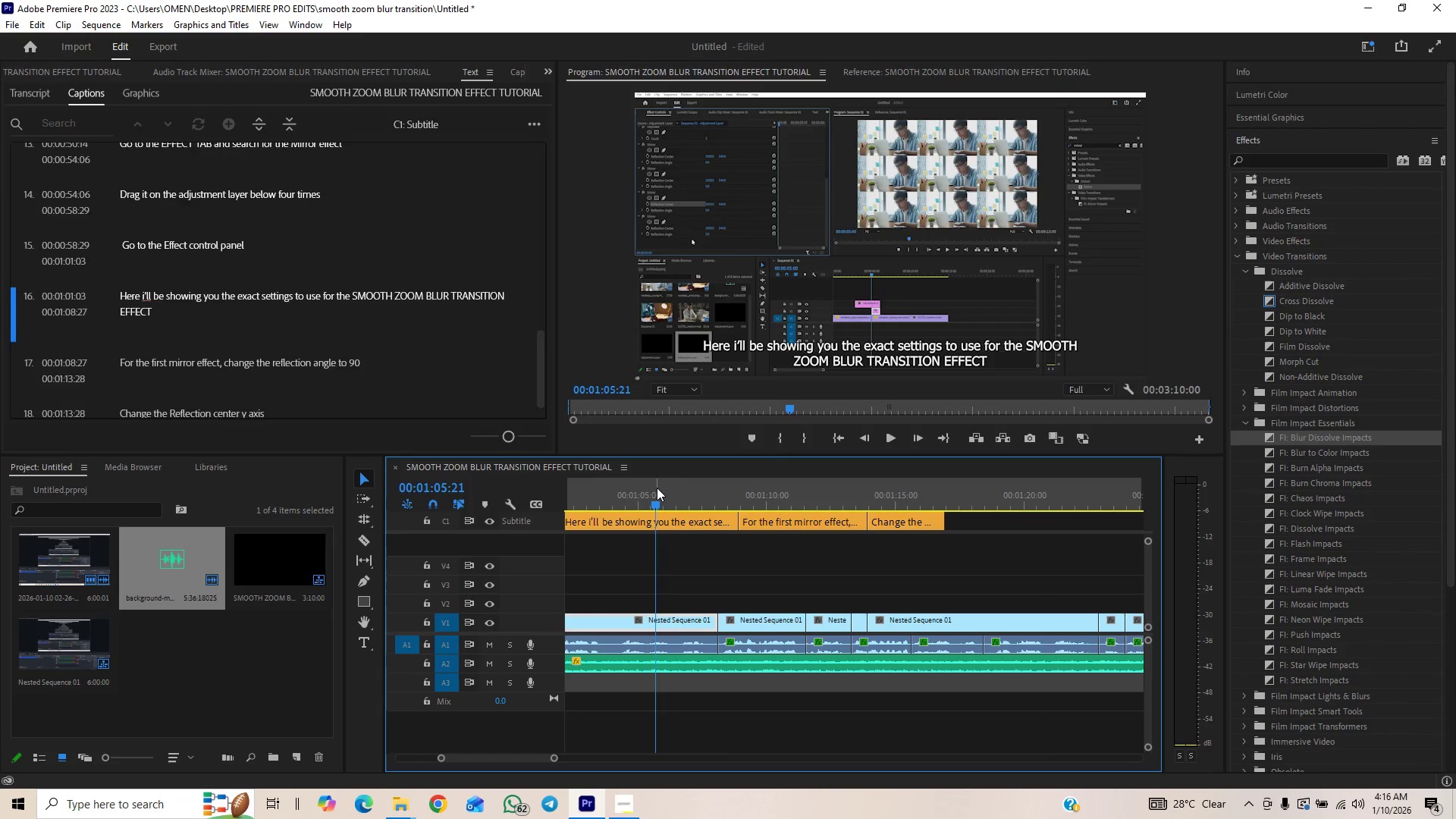 
key(Control+Backquote)
 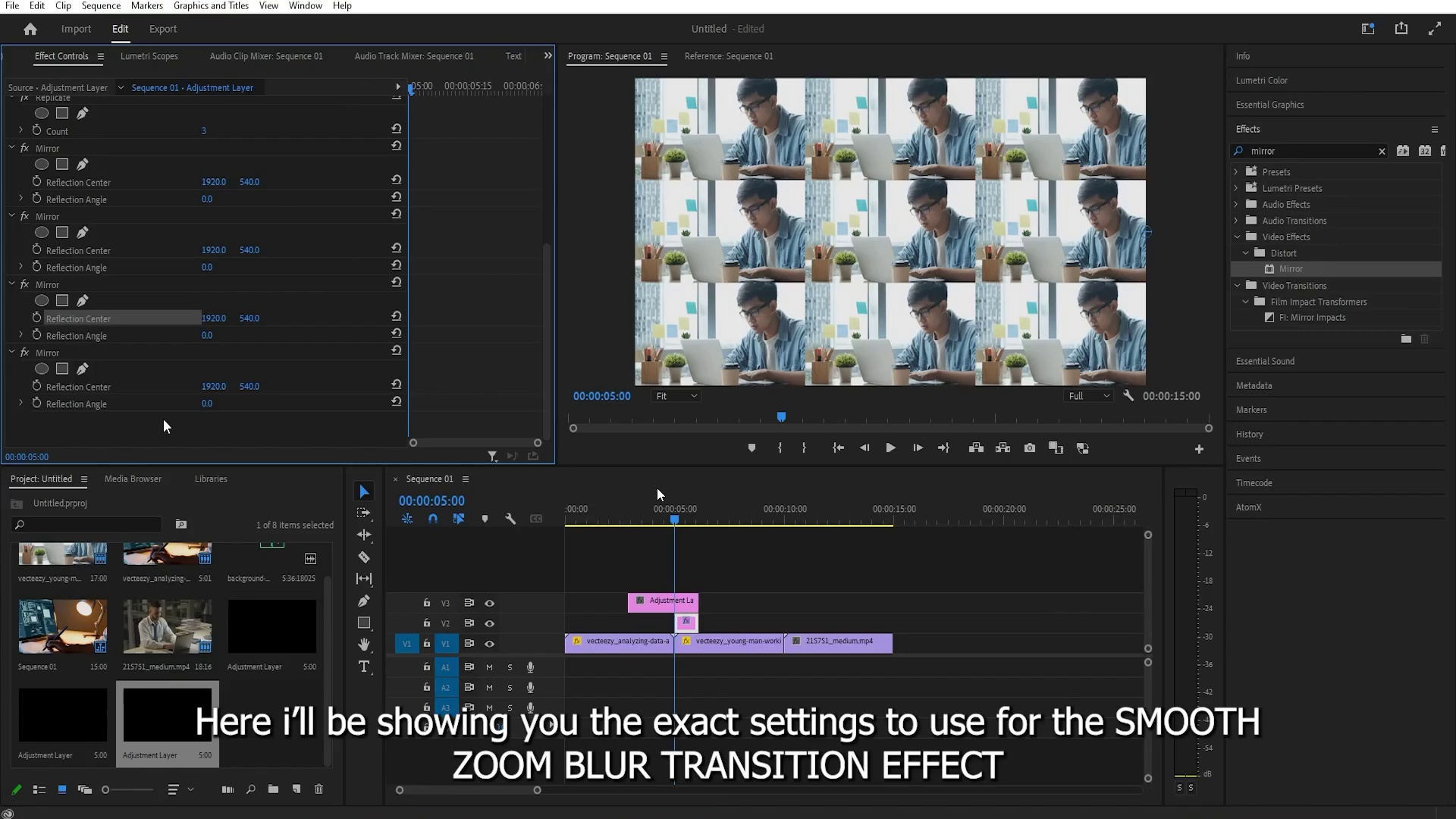 
key(Space)
 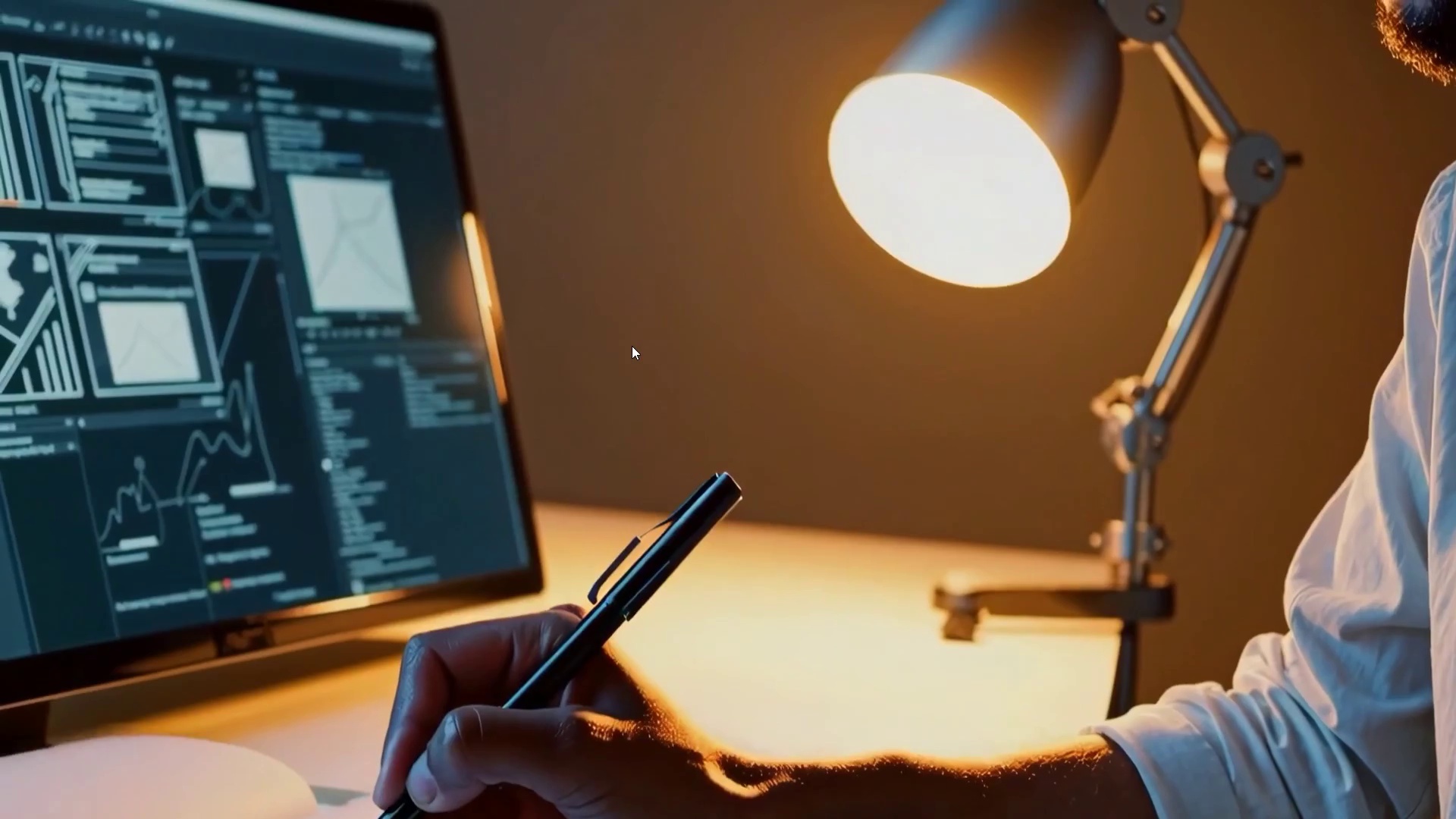 
wait(111.81)
 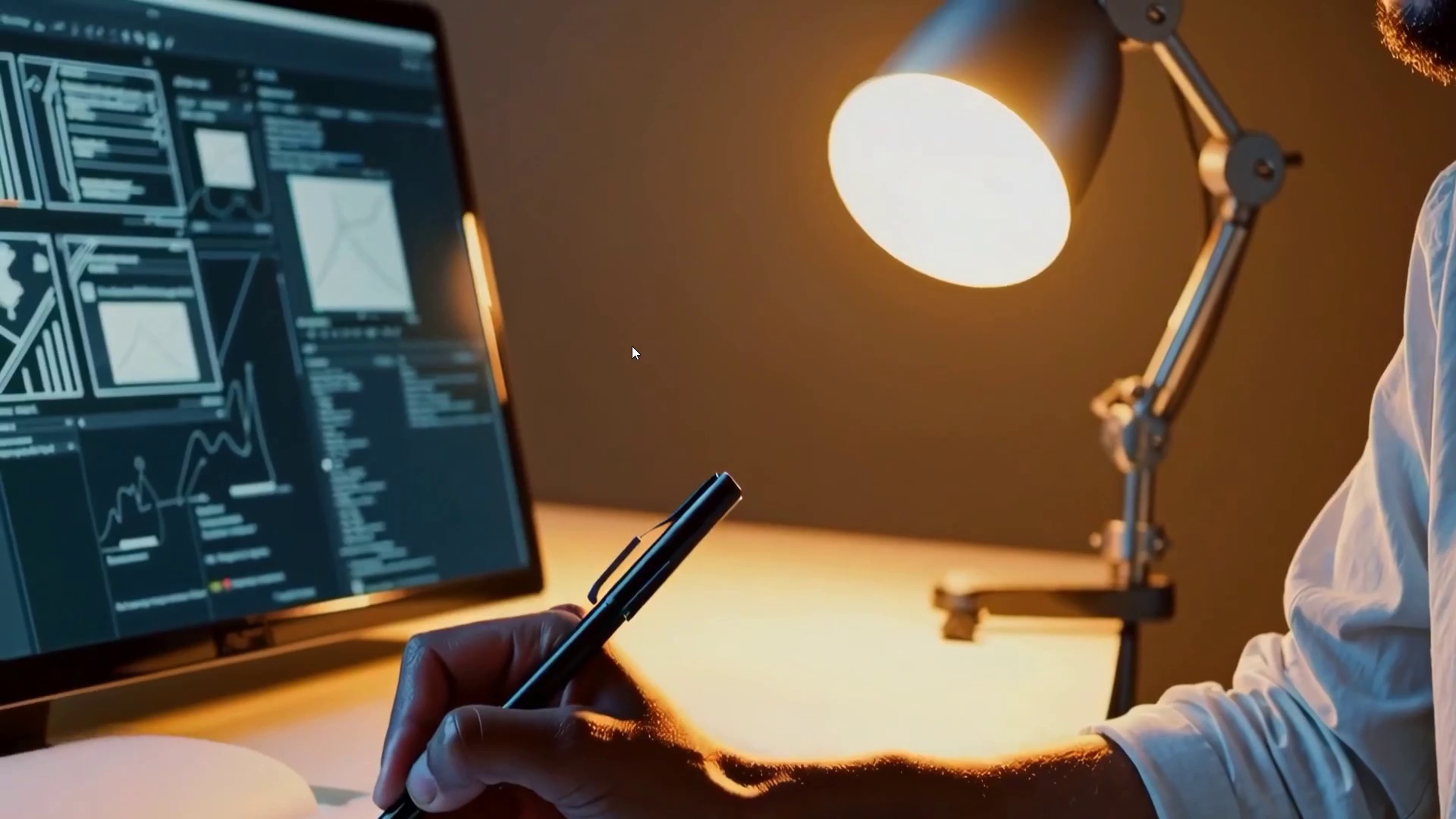 
key(Space)
 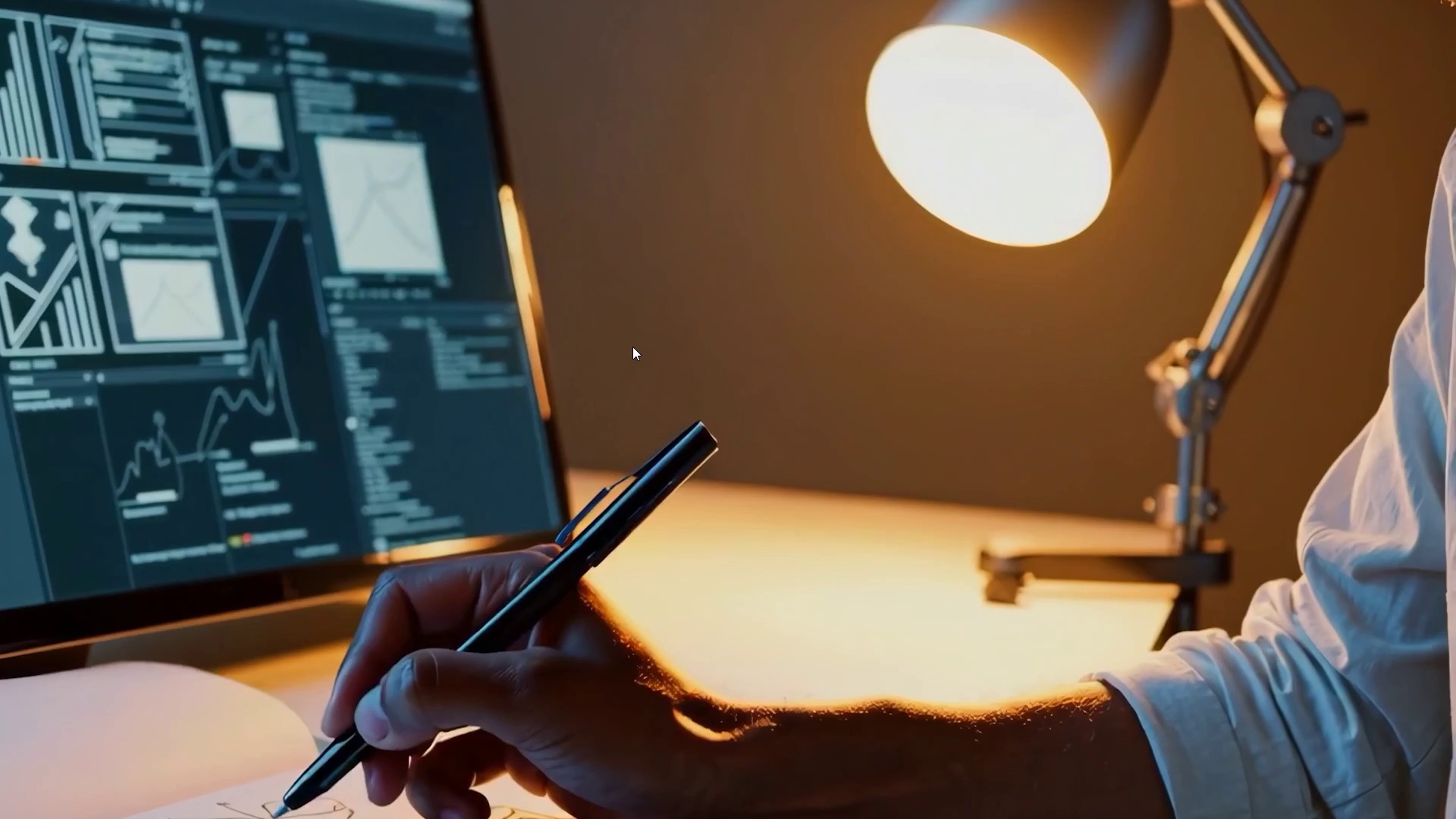 
key(Control+Backquote)
 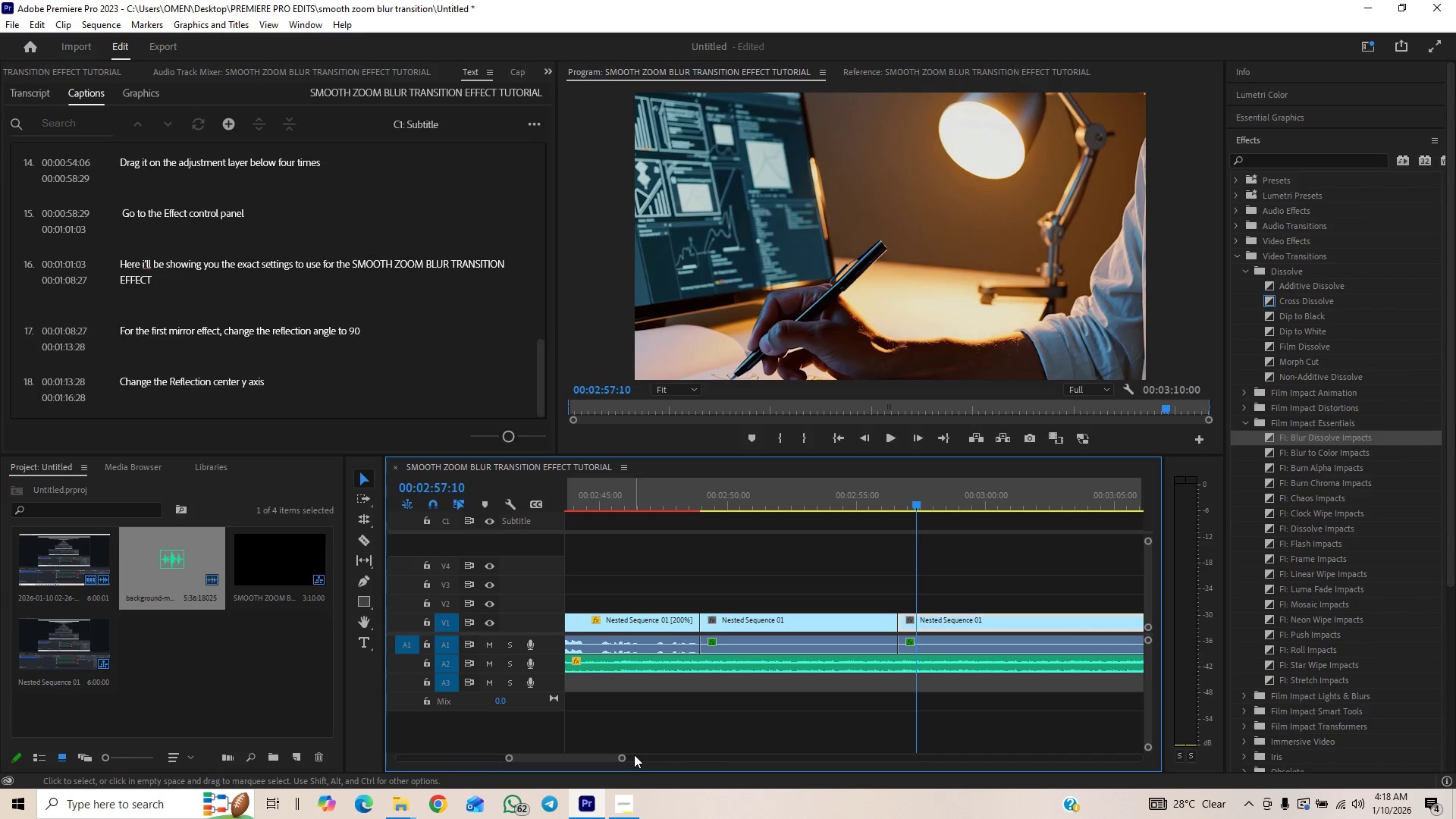 
left_click_drag(start_coordinate=[623, 761], to_coordinate=[774, 709])
 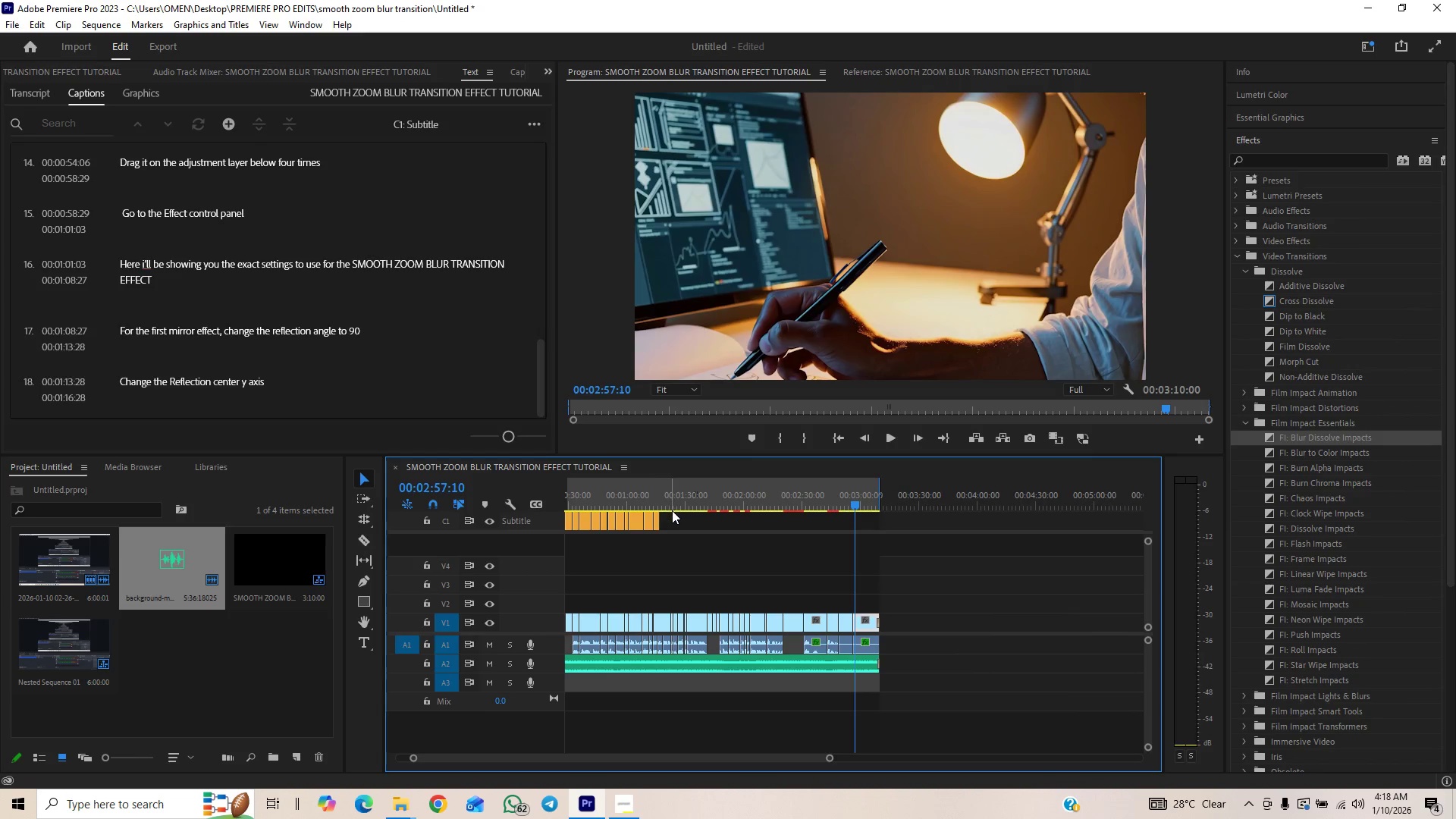 
left_click([665, 504])
 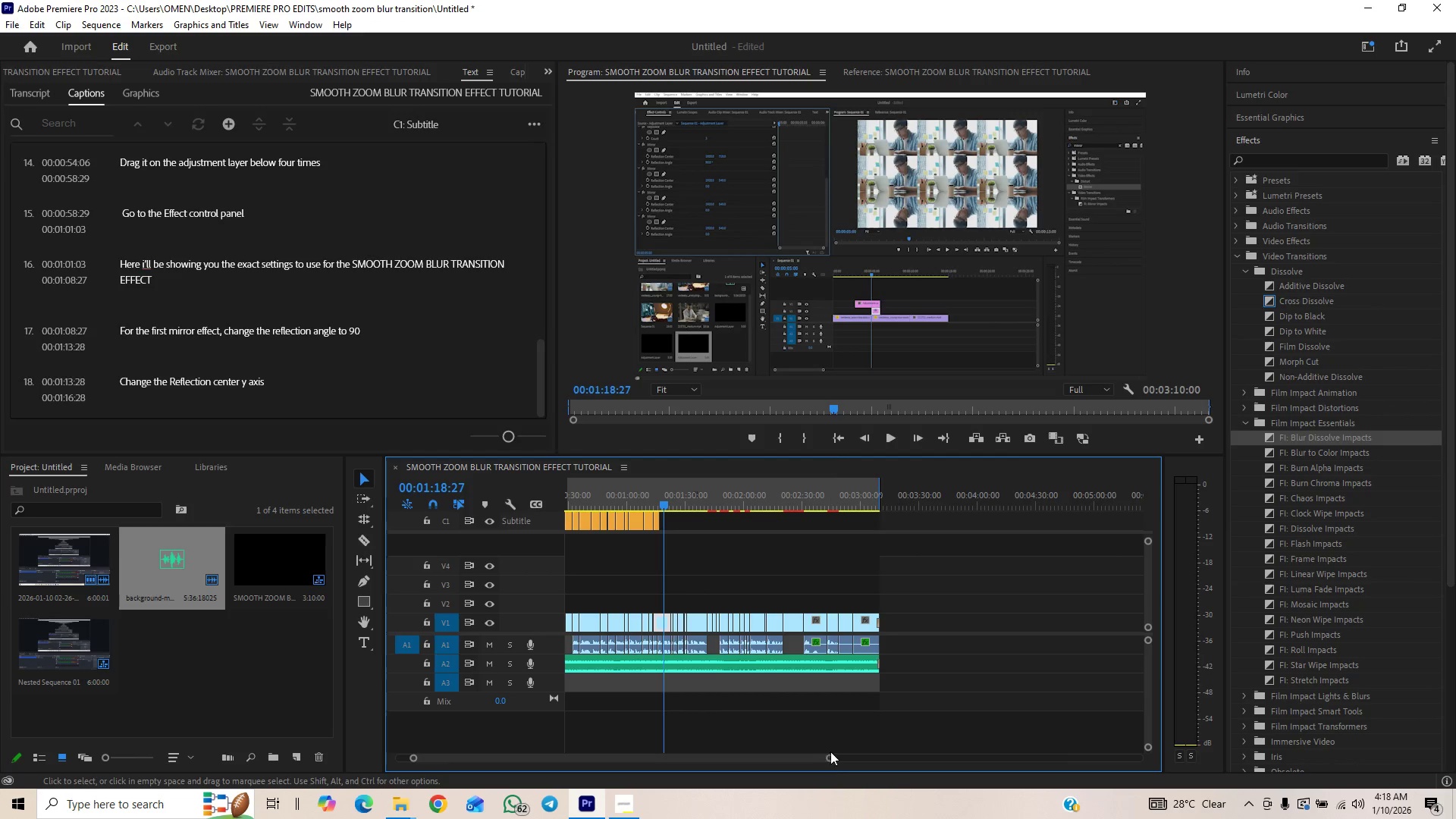 
left_click_drag(start_coordinate=[832, 754], to_coordinate=[663, 745])
 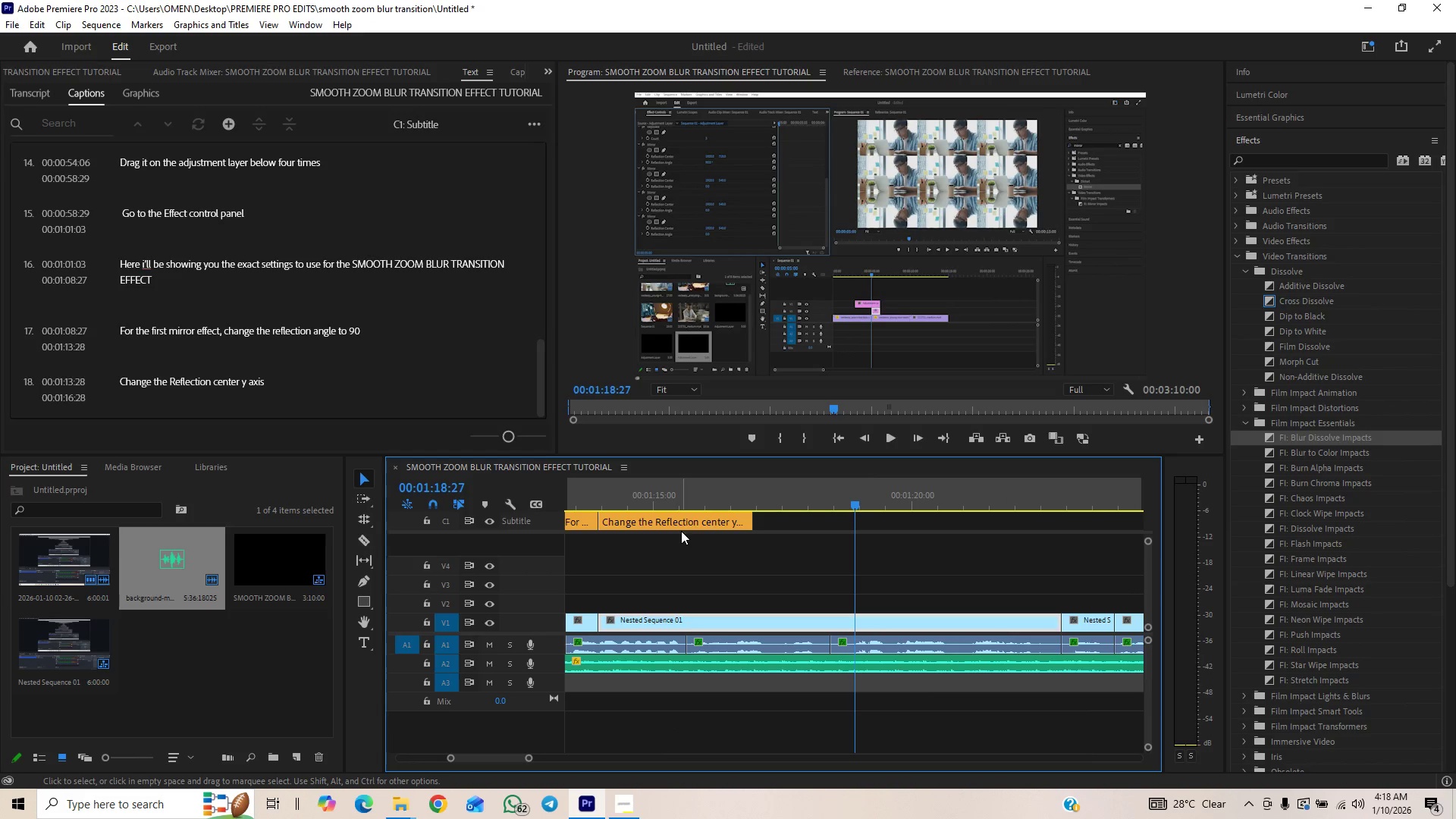 
left_click([684, 526])
 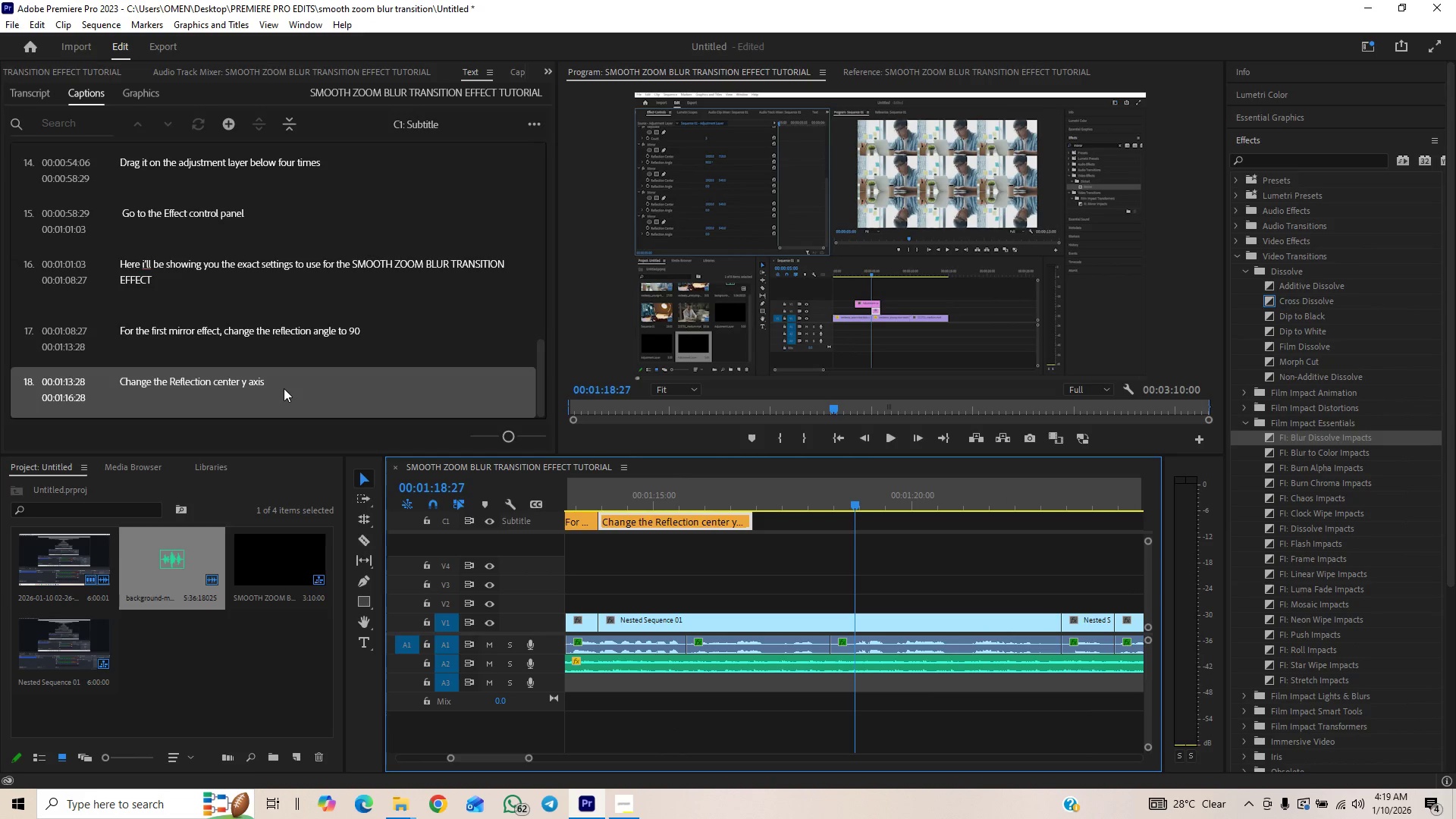 
wait(5.16)
 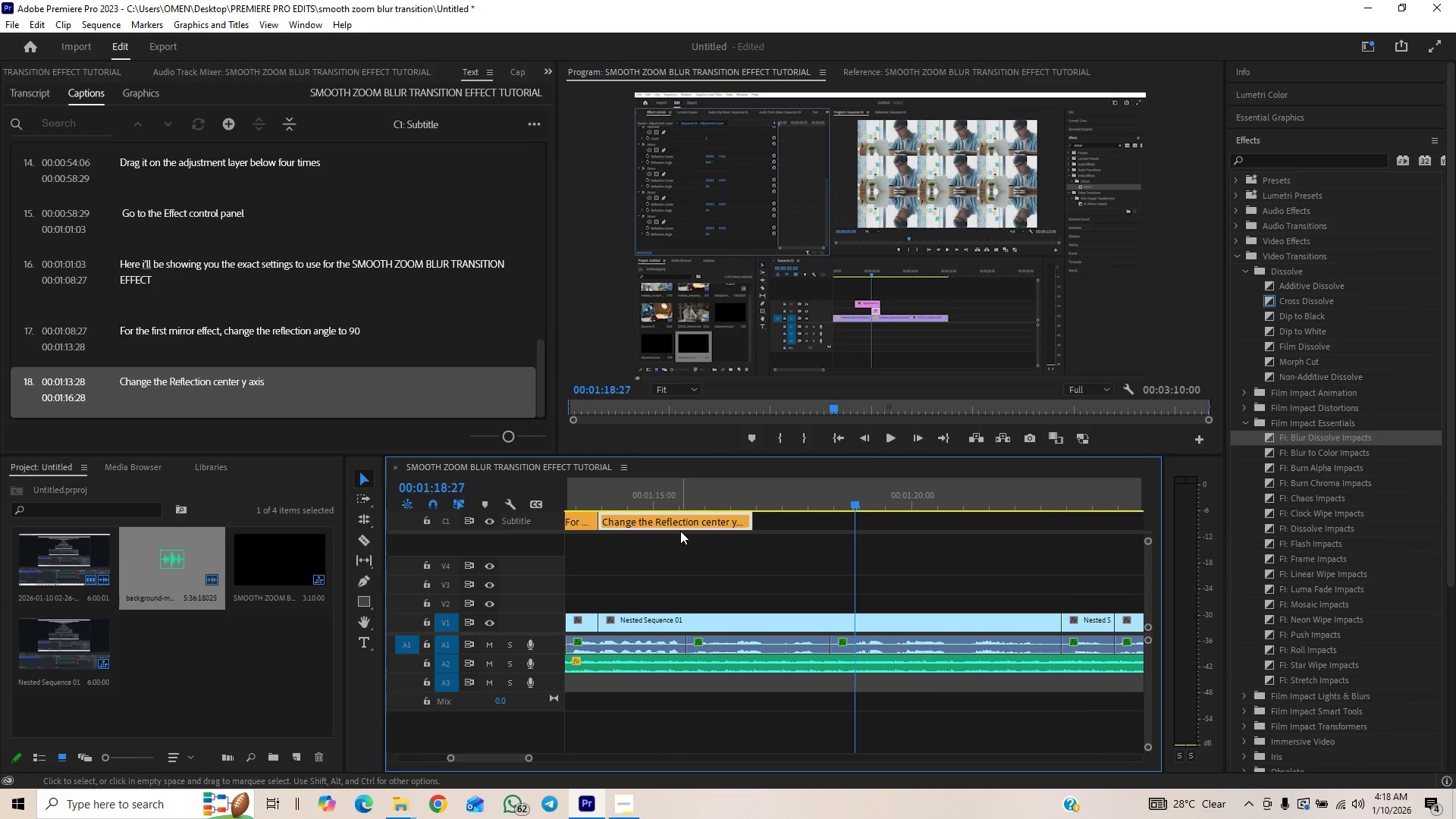 
double_click([274, 380])
 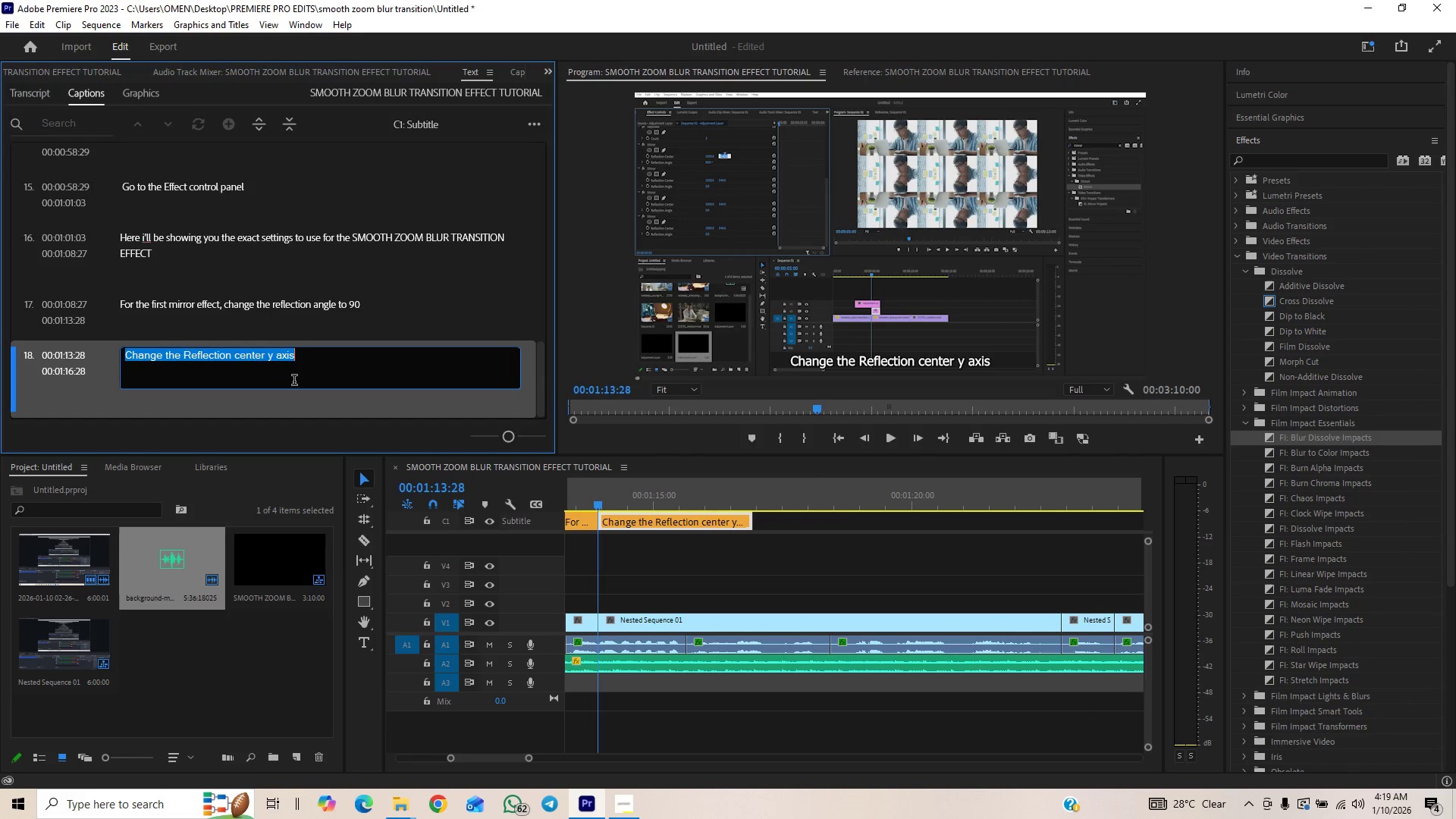 
key(Backspace)
 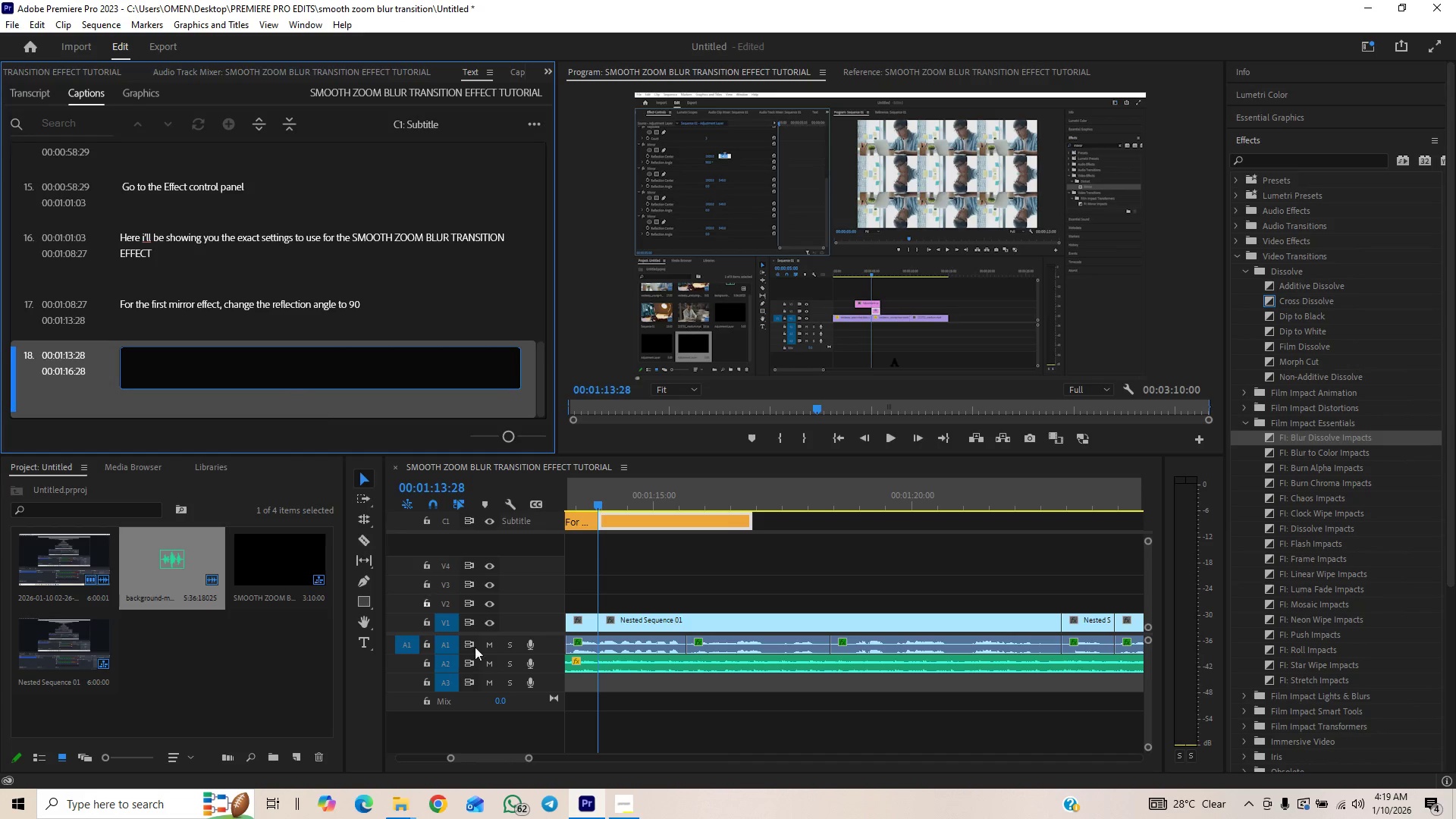 
left_click([713, 544])
 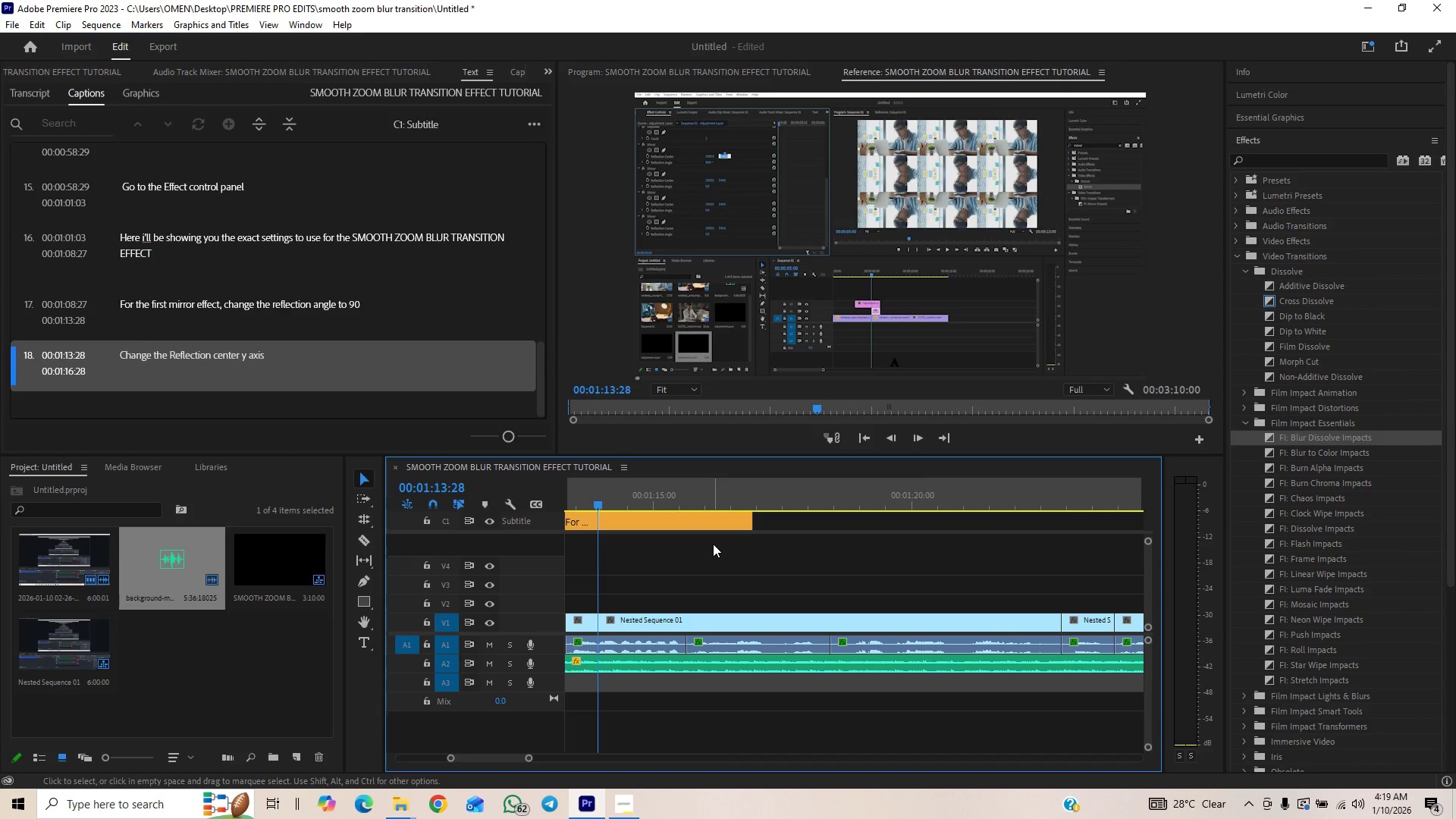 
hold_key(key=ControlLeft, duration=0.39)
 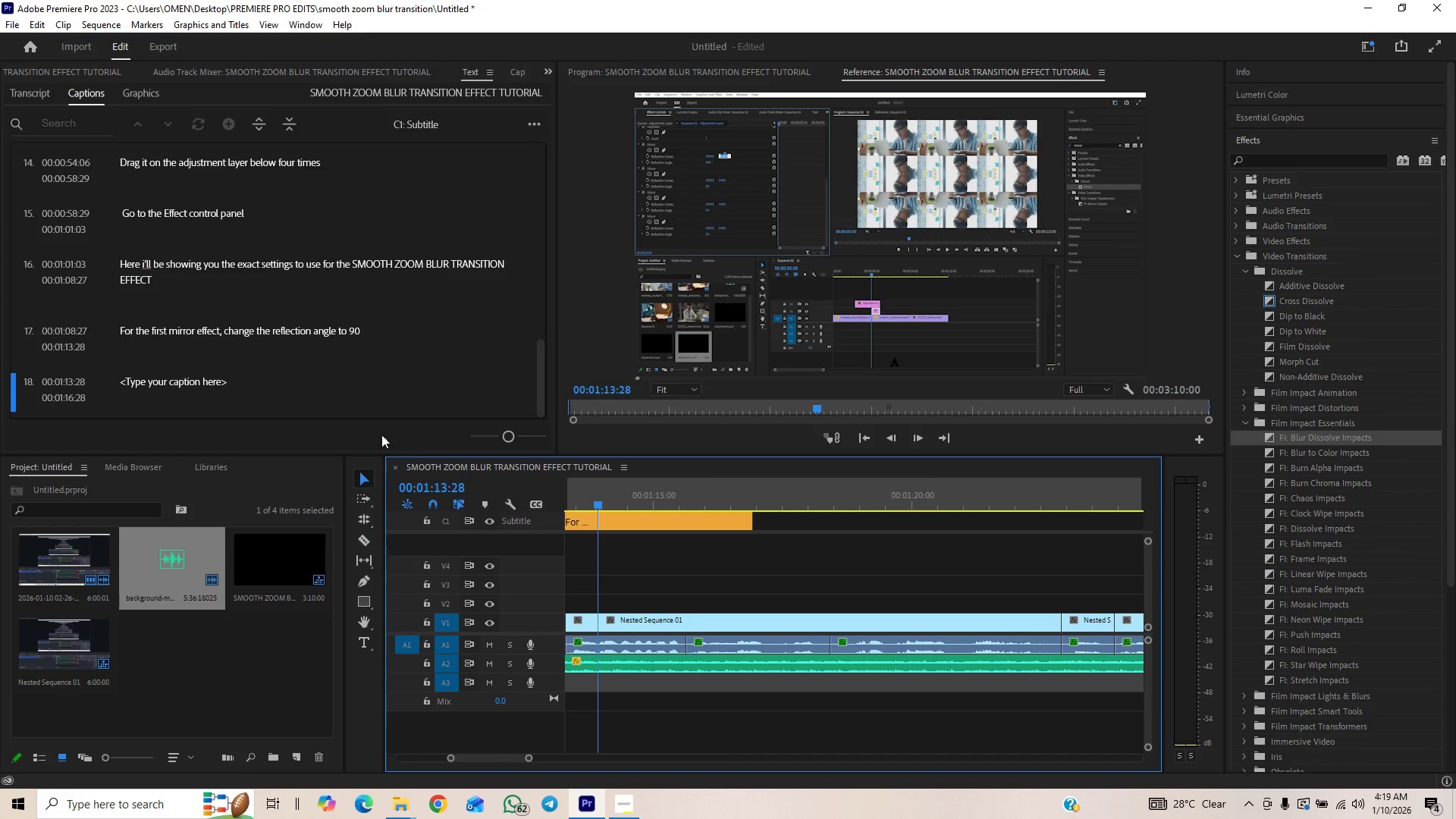 
key(Control+Z)
 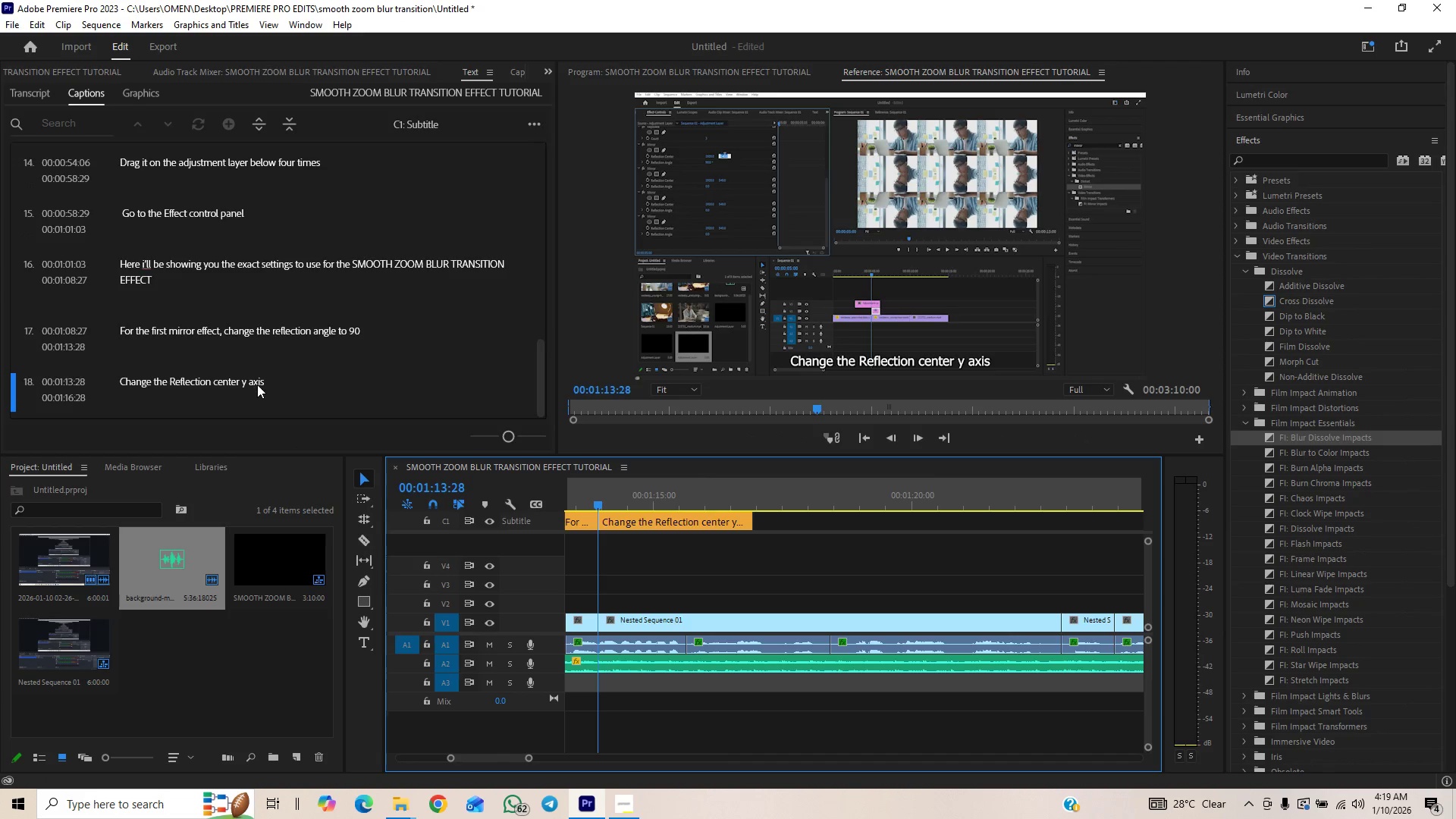 
double_click([257, 384])
 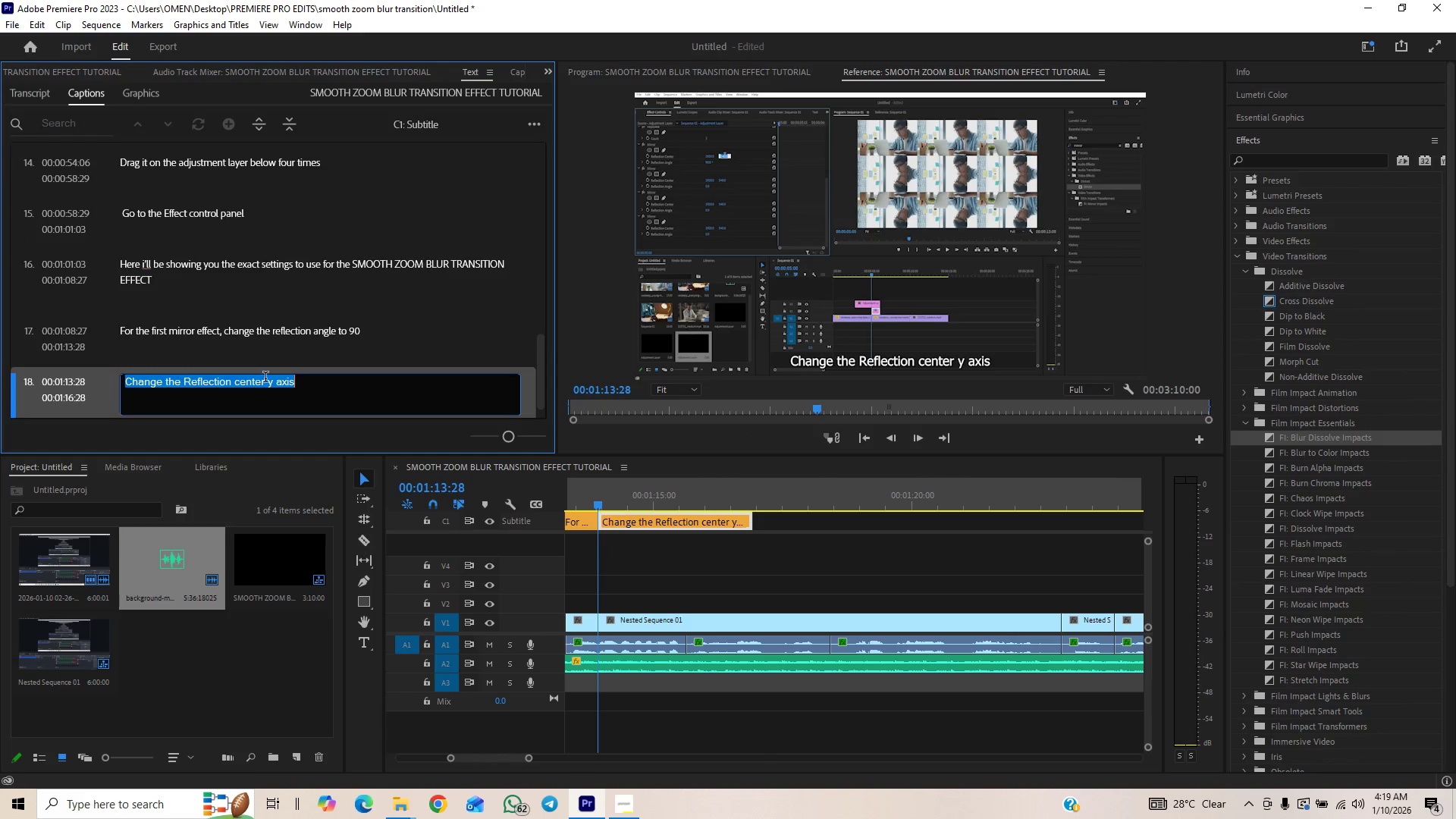 
left_click([300, 383])
 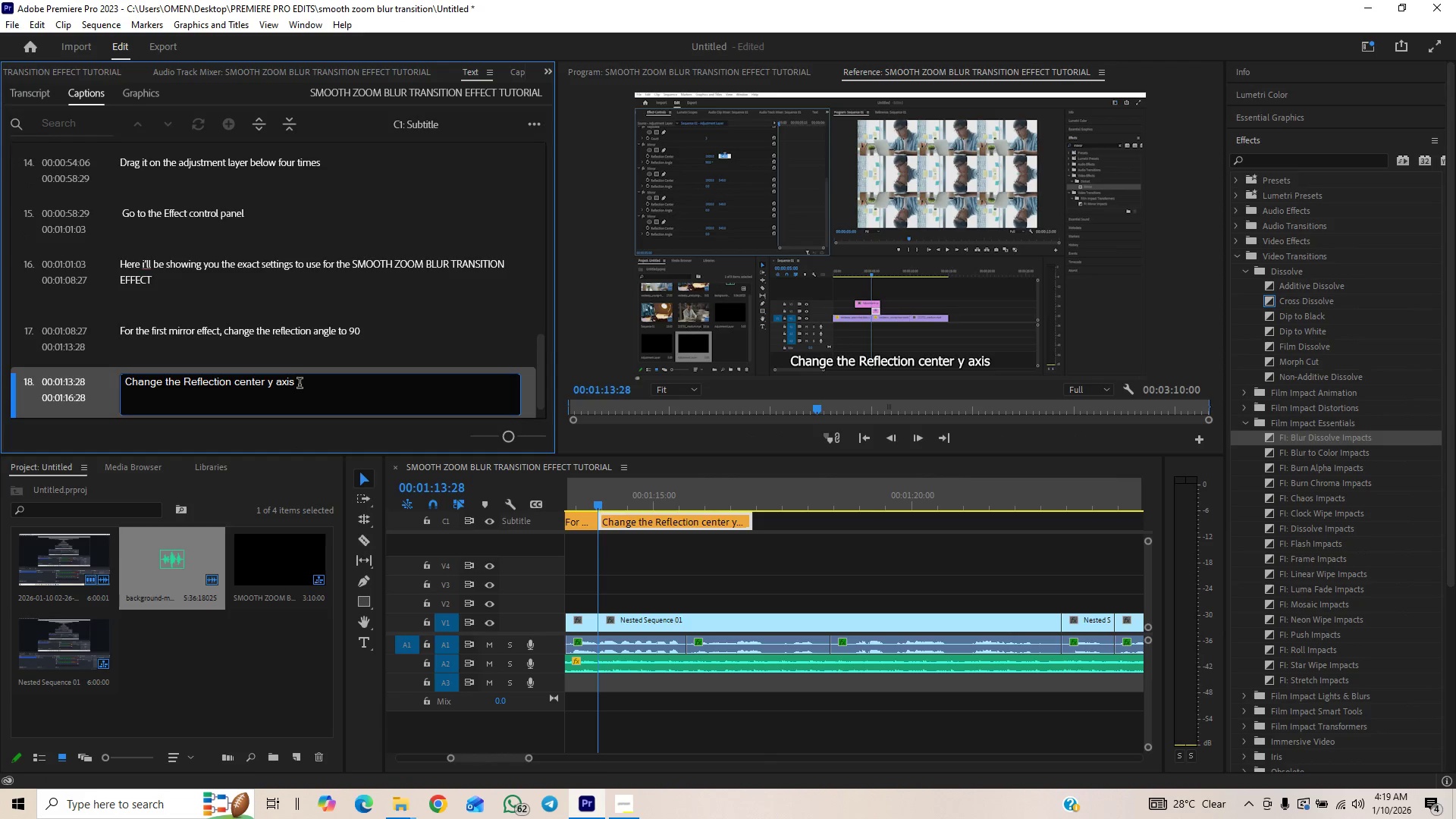 
key(Backspace)
key(Backspace)
key(Backspace)
key(Backspace)
key(Backspace)
key(Backspace)
type(value on the y axis t)
 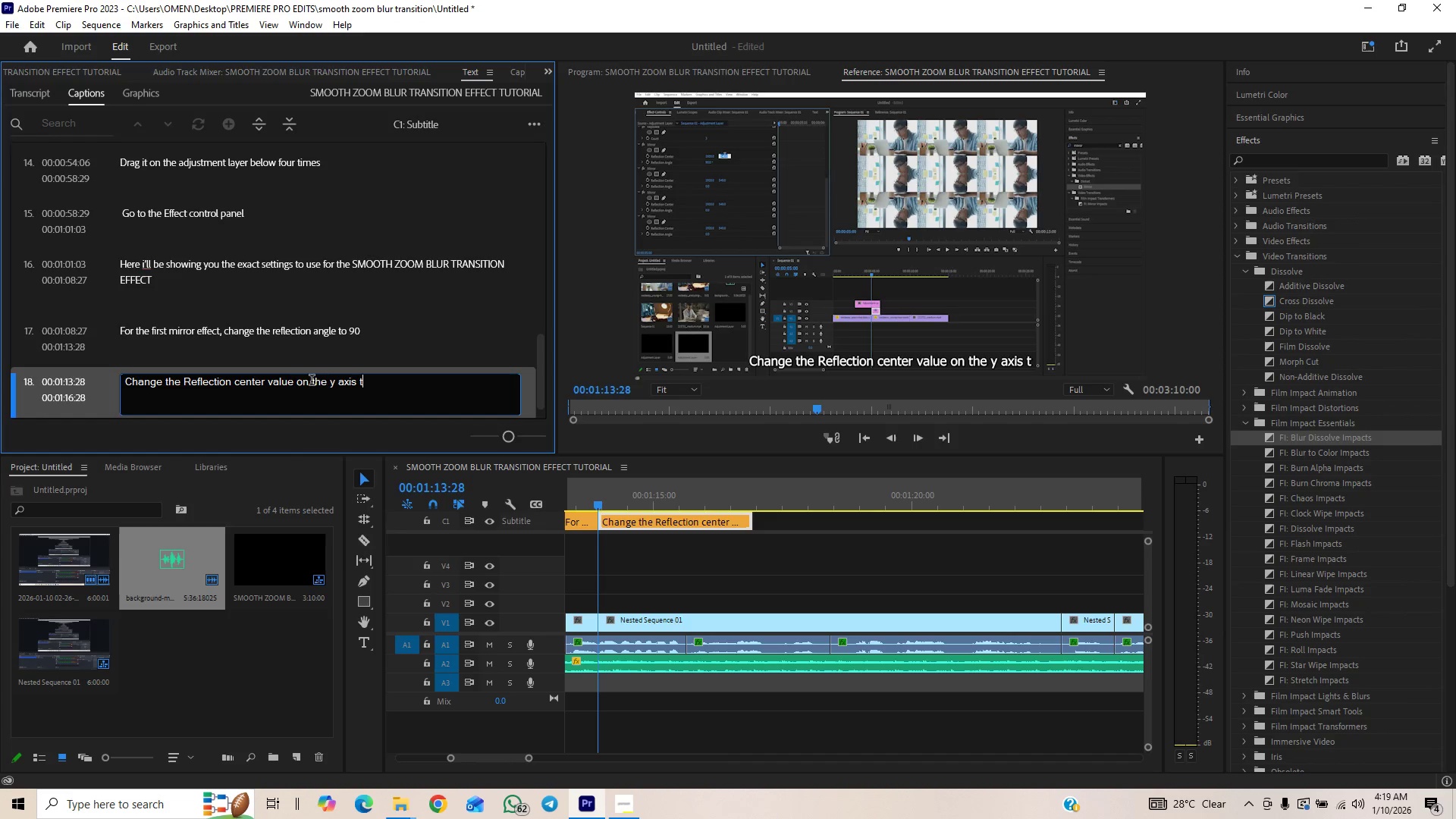 
type(o 718)
 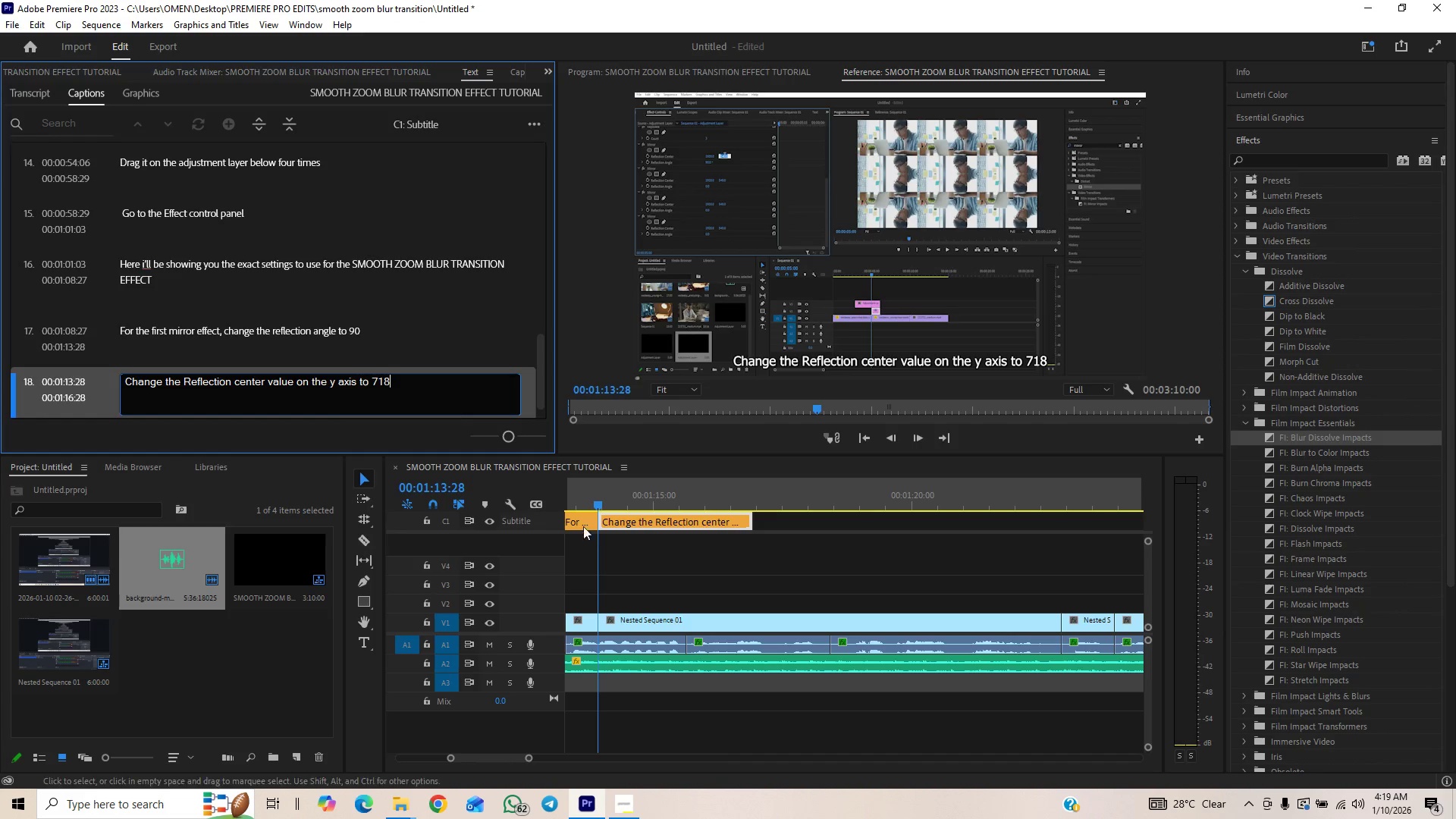 
left_click([610, 542])
 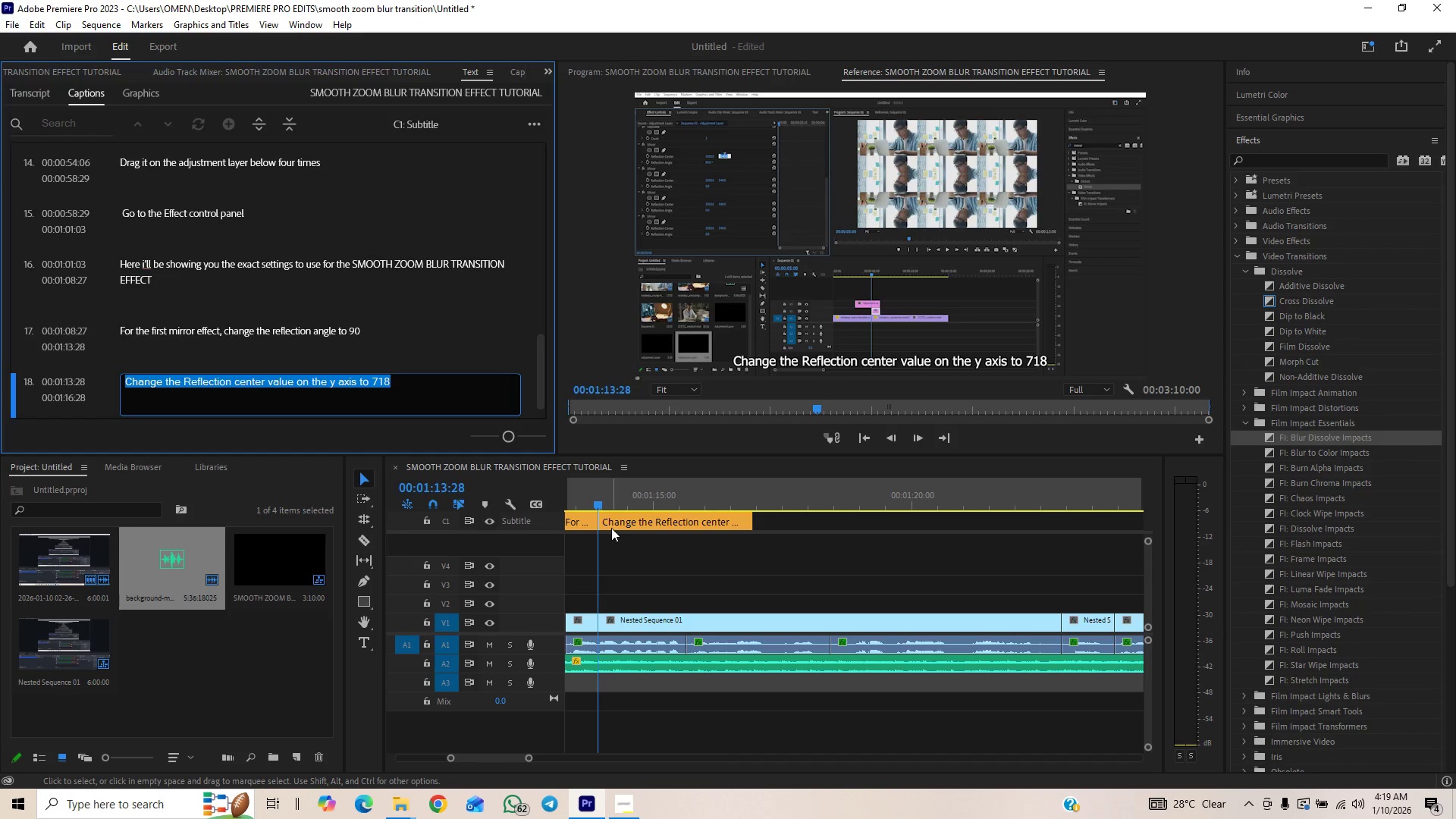 
left_click([610, 544])
 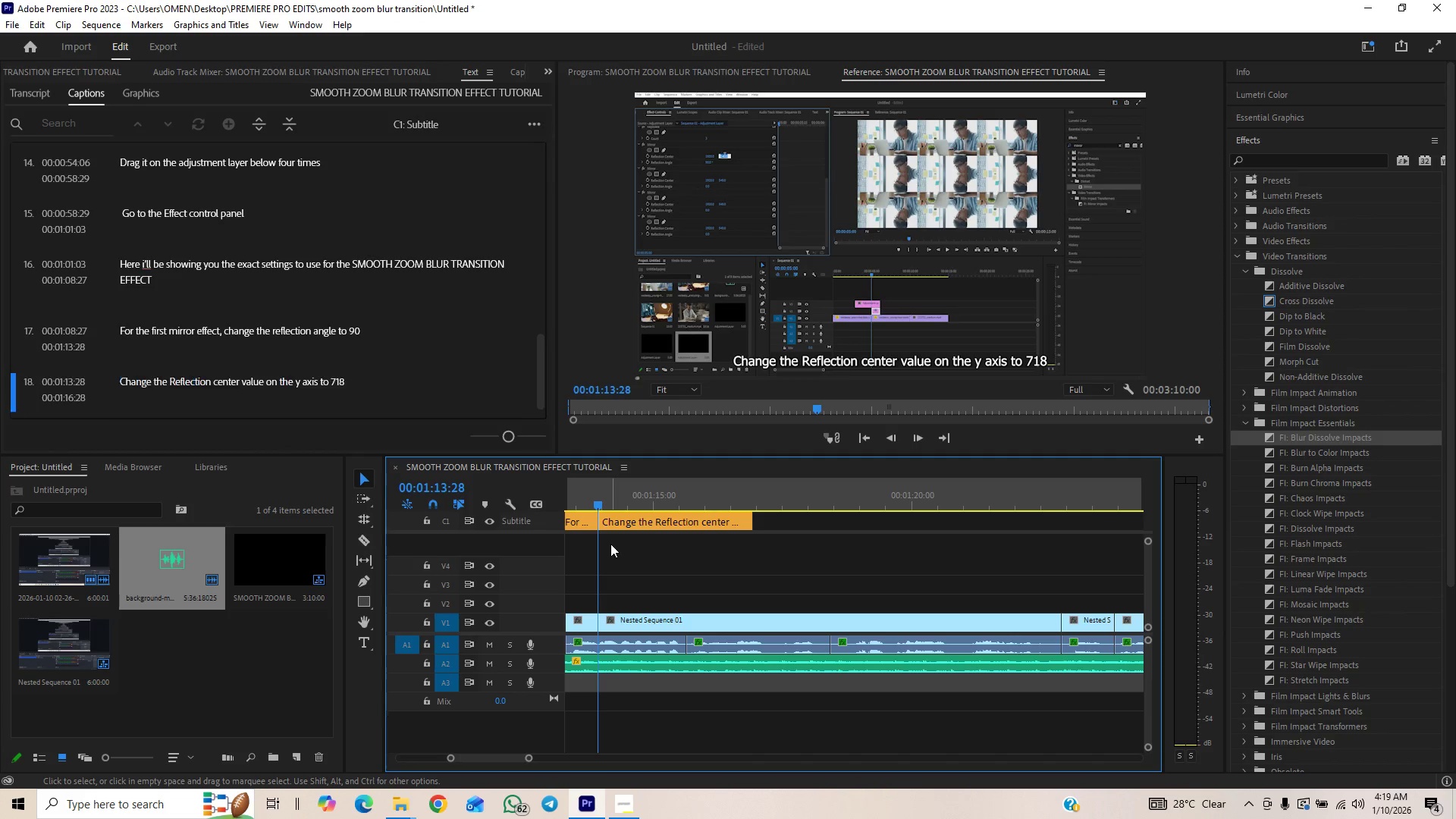 
key(Space)
 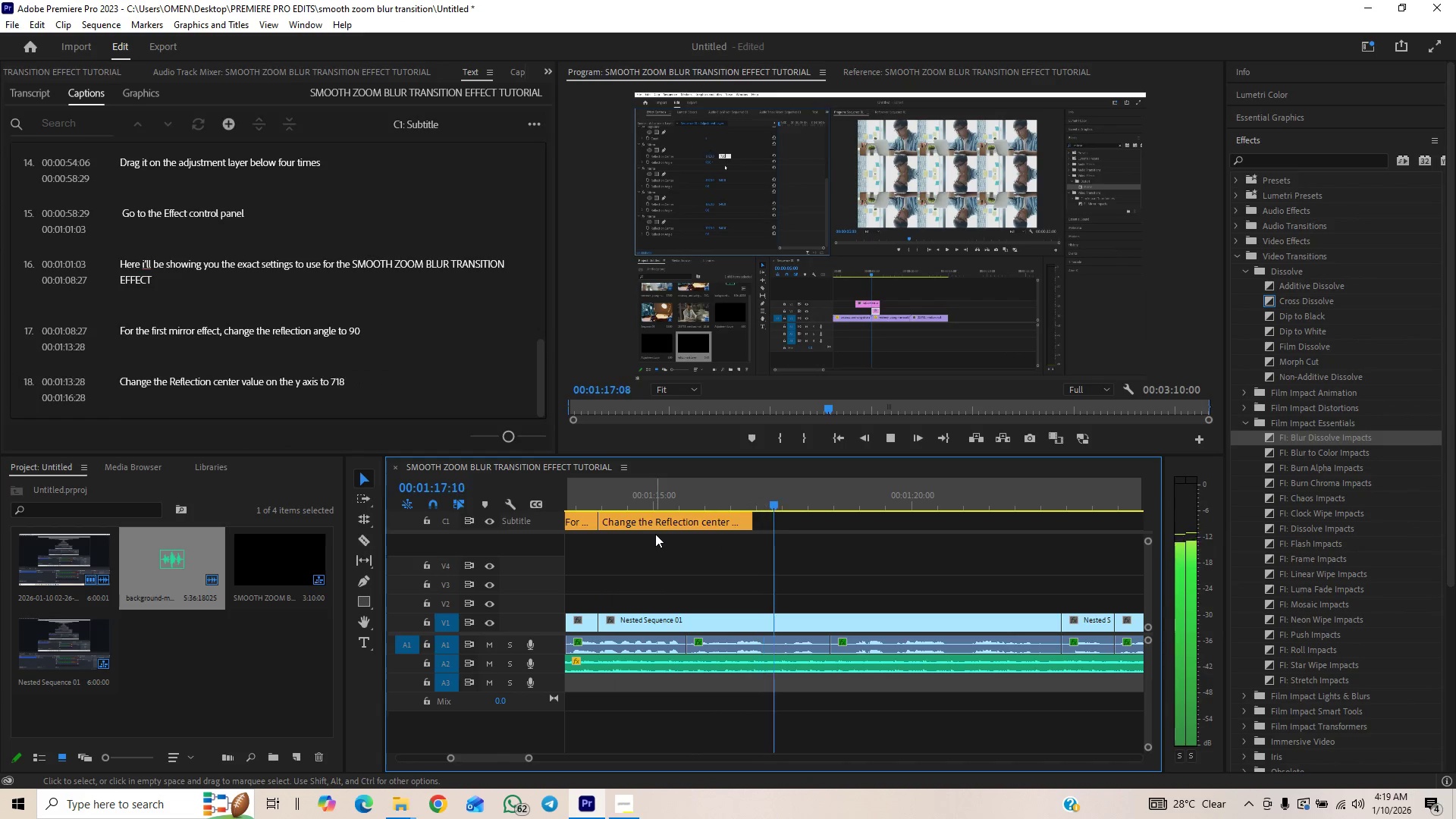 
left_click_drag(start_coordinate=[754, 522], to_coordinate=[836, 534])
 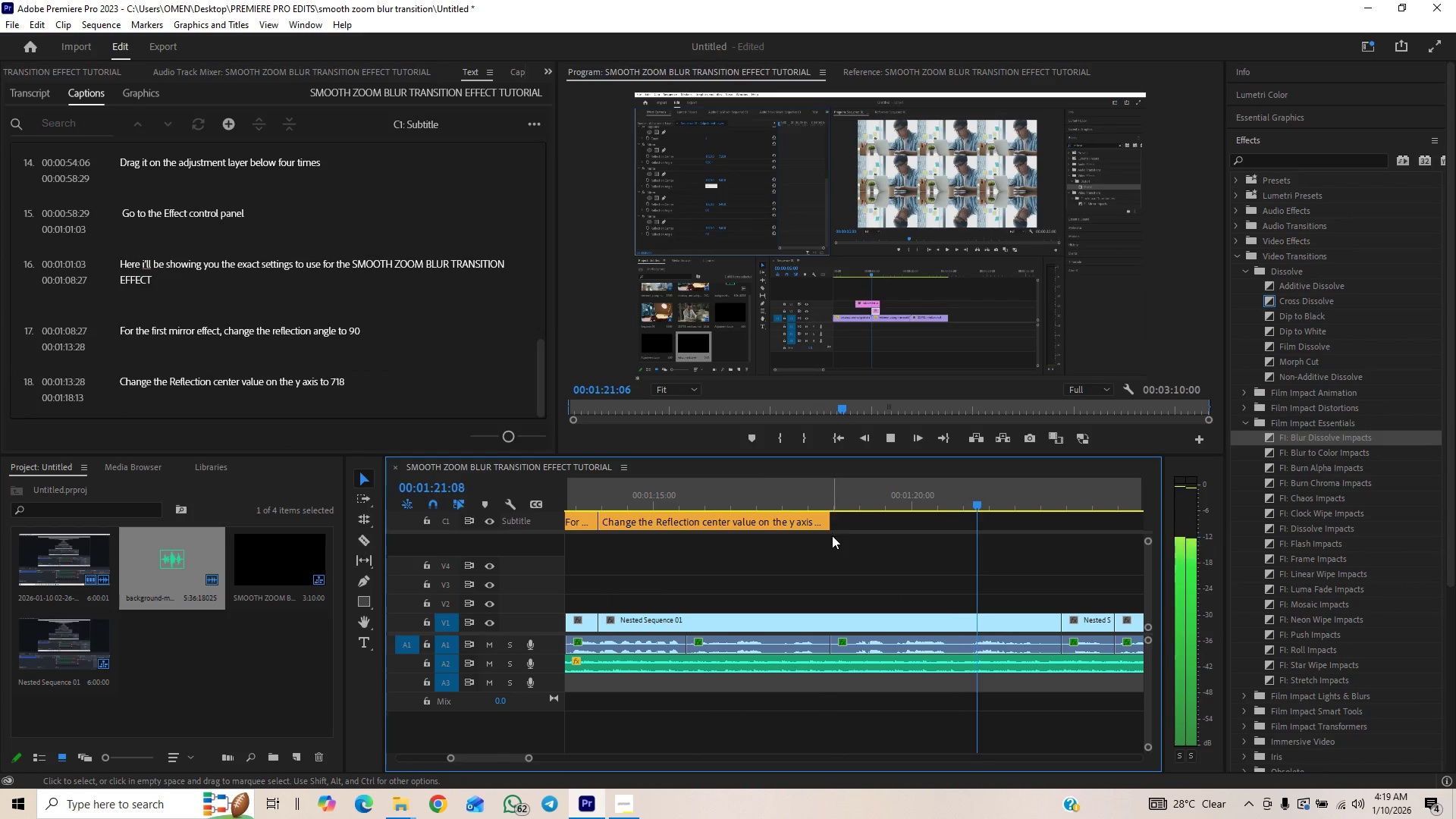 
key(Space)
 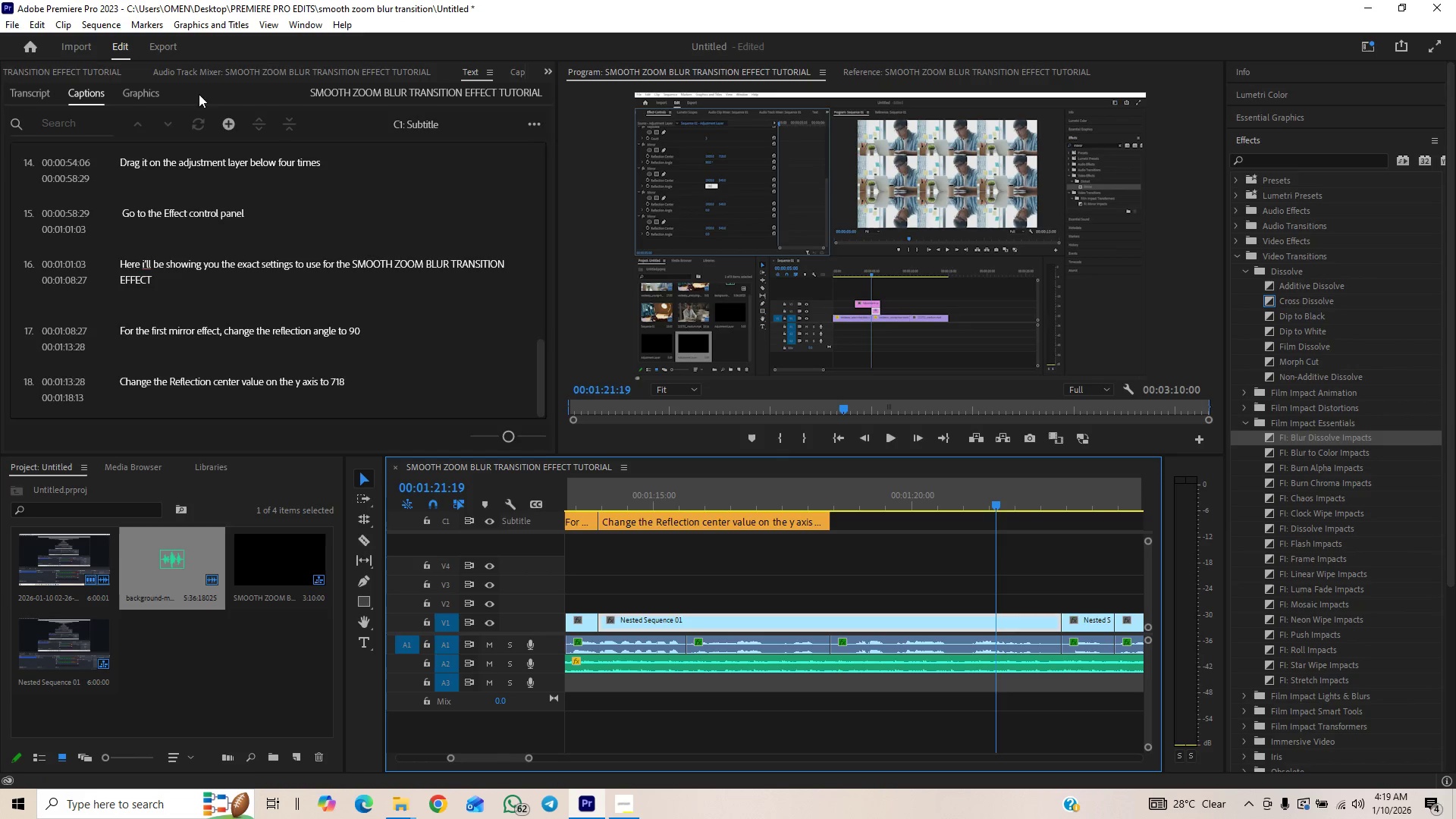 
left_click([234, 122])
 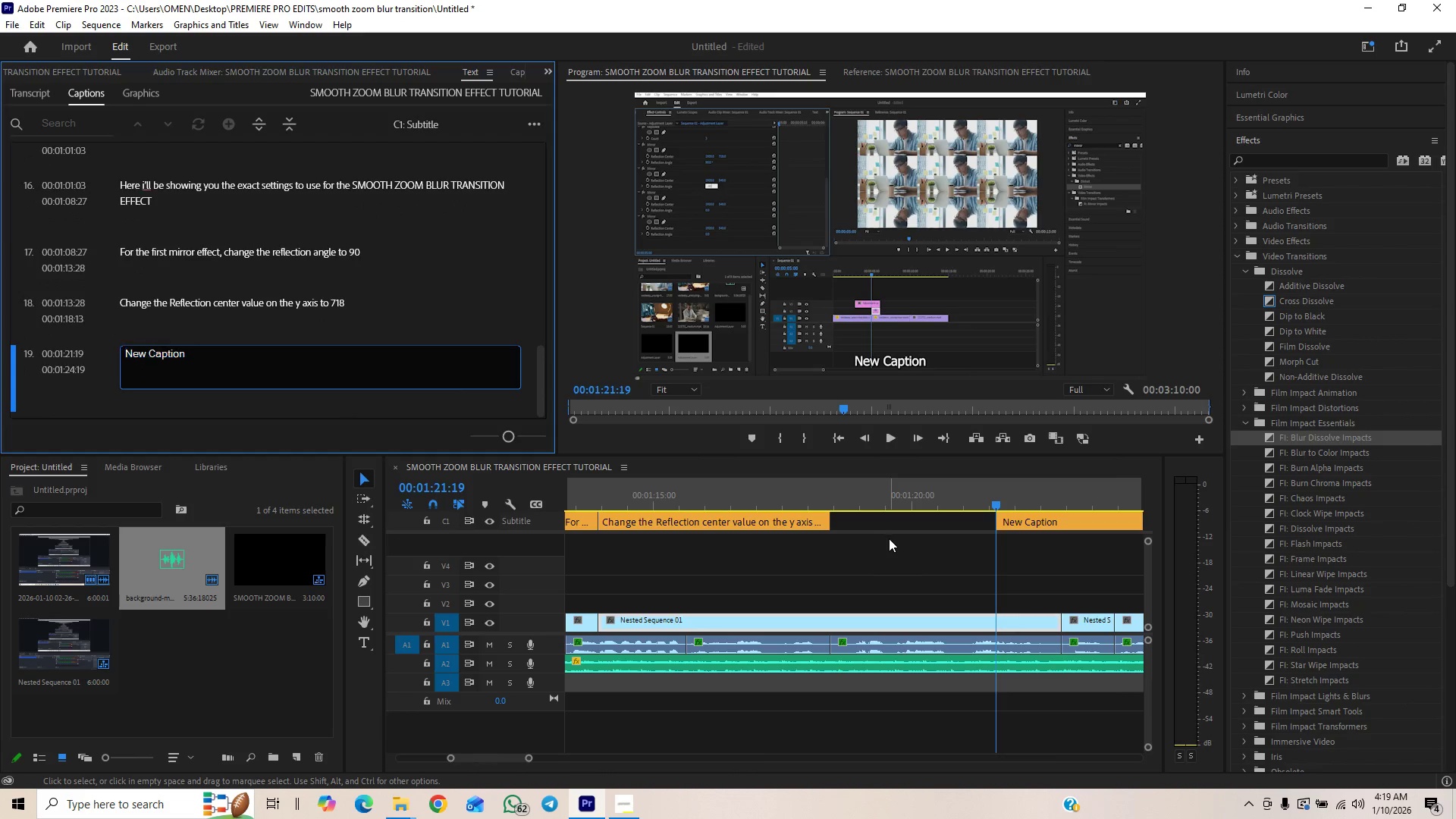 
key(Control+Z)
 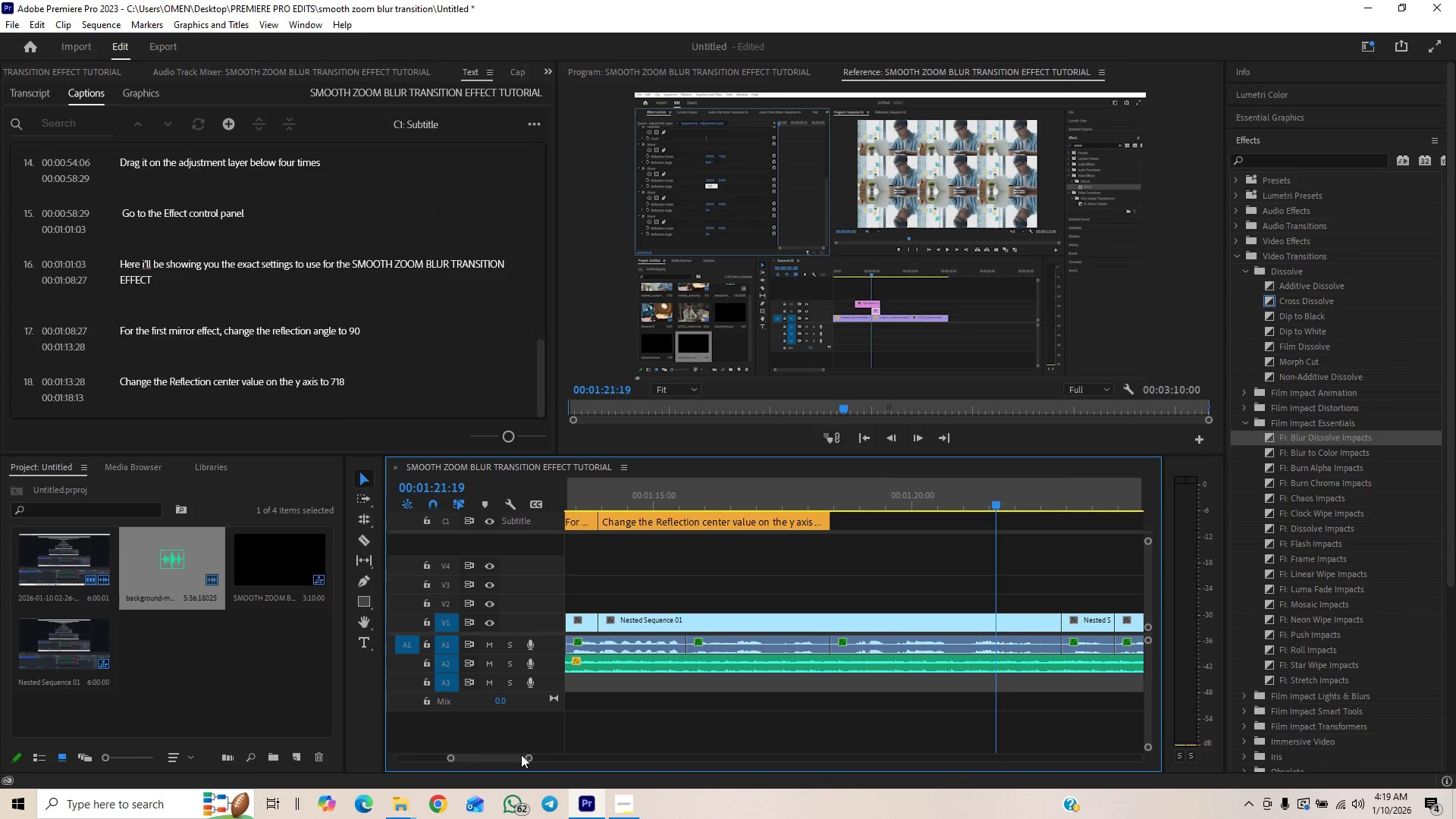 
left_click_drag(start_coordinate=[528, 759], to_coordinate=[556, 743])
 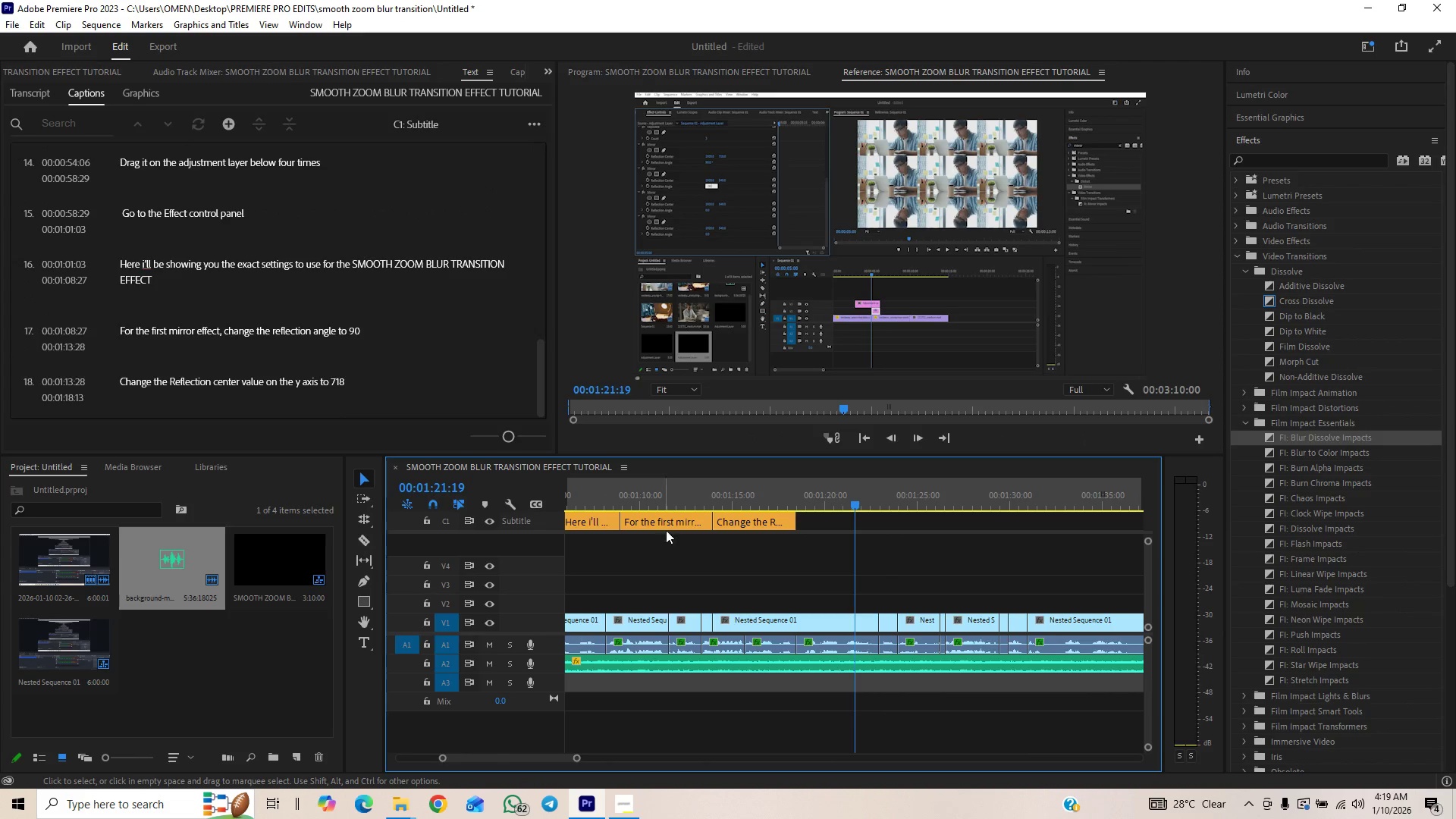 
left_click([670, 519])
 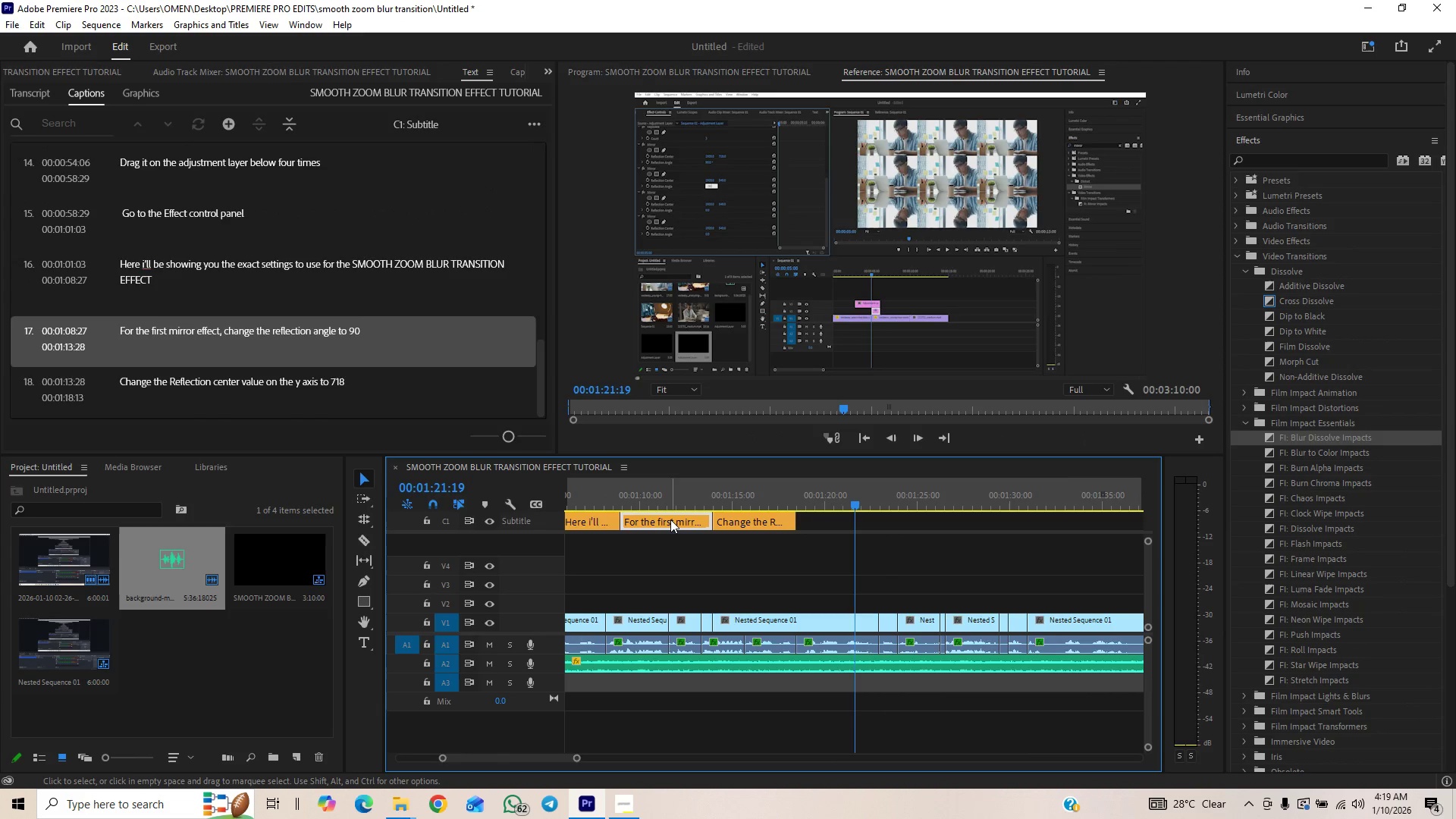 
hold_key(key=AltLeft, duration=1.27)
left_click_drag(start_coordinate=[670, 519], to_coordinate=[844, 514])
 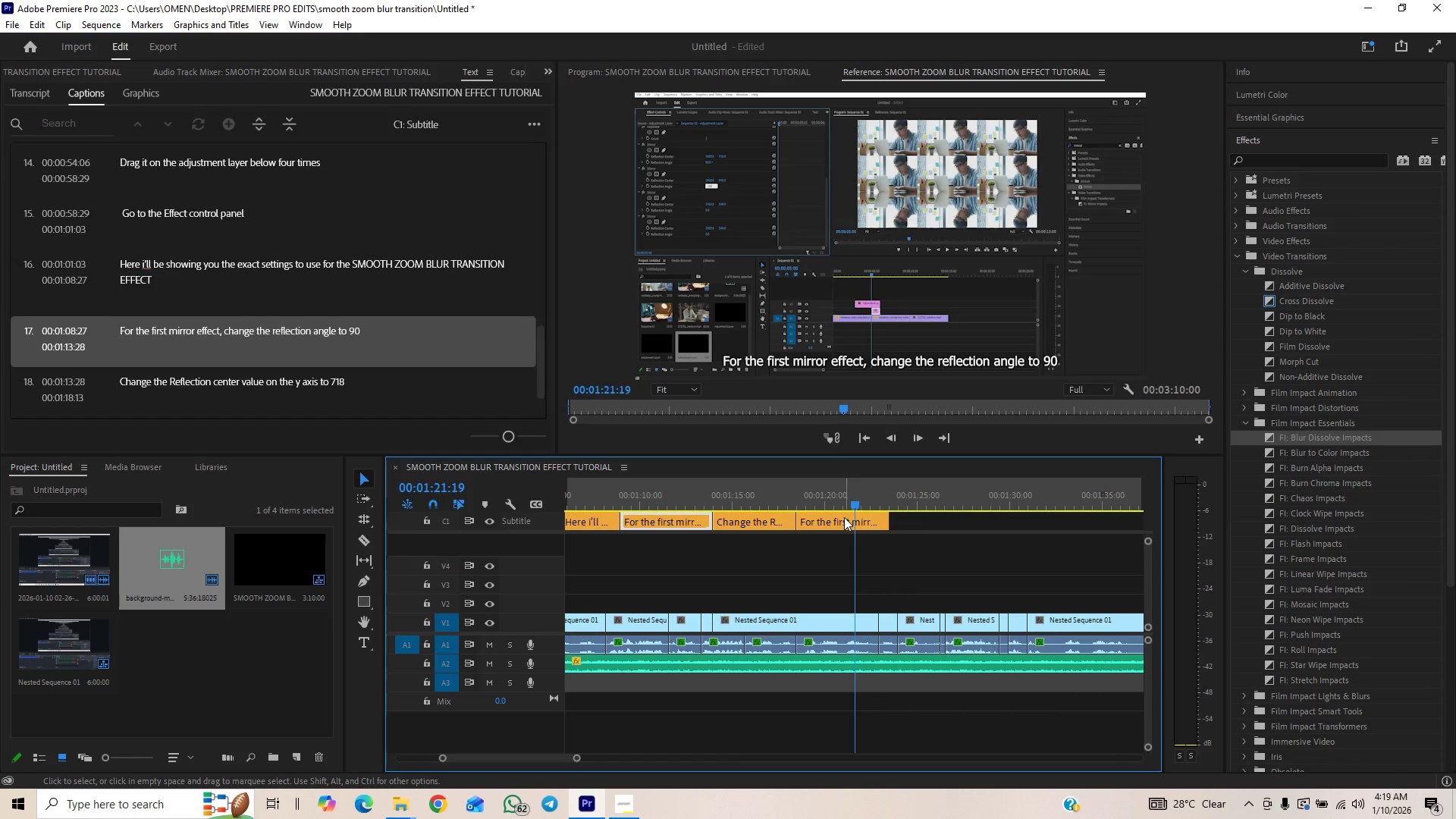 
left_click([843, 518])
 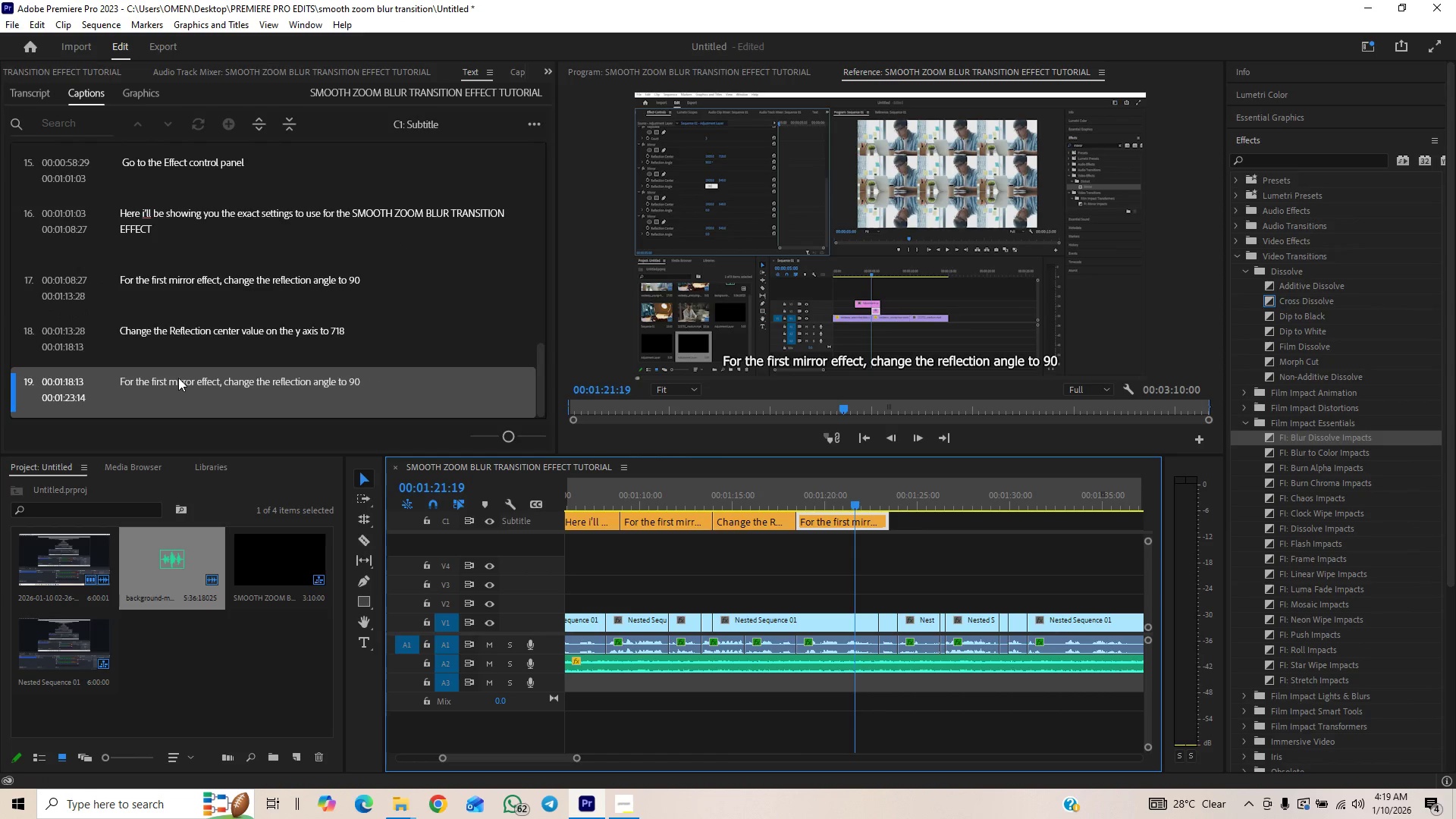 
double_click([178, 378])
 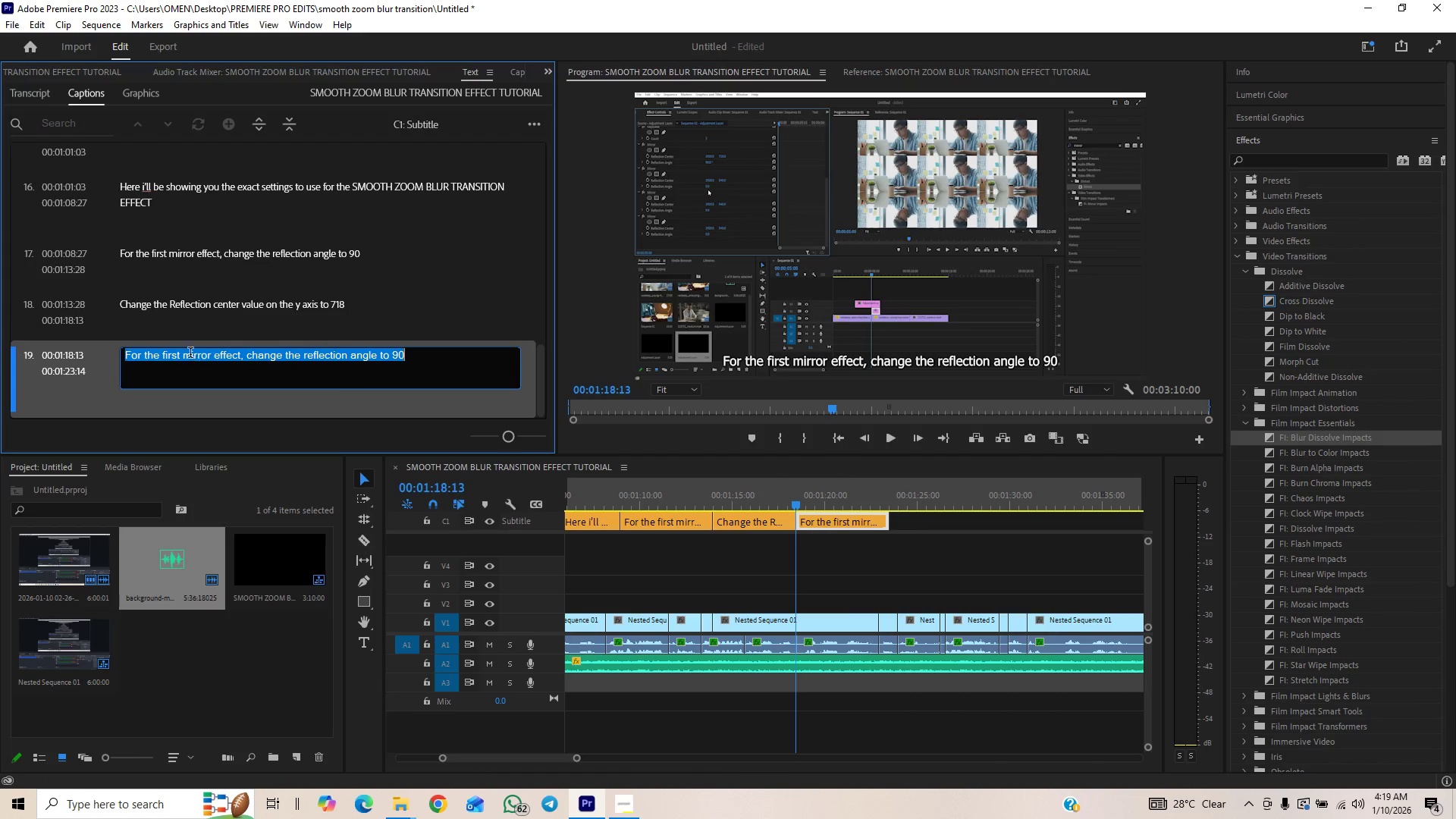 
left_click([179, 358])
 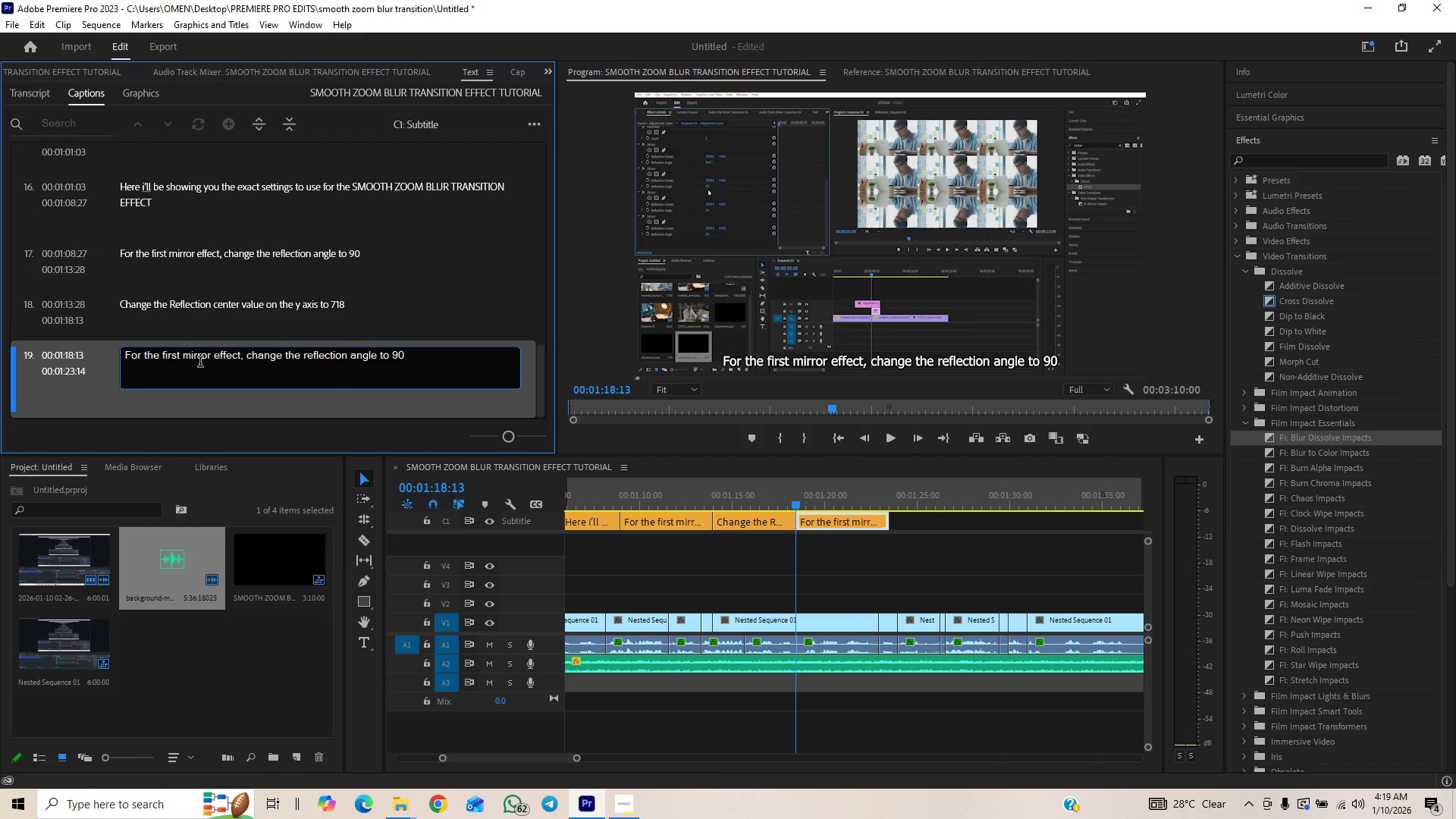 
key(Backspace)
key(Backspace)
key(Backspace)
key(Backspace)
key(Backspace)
type(second)
 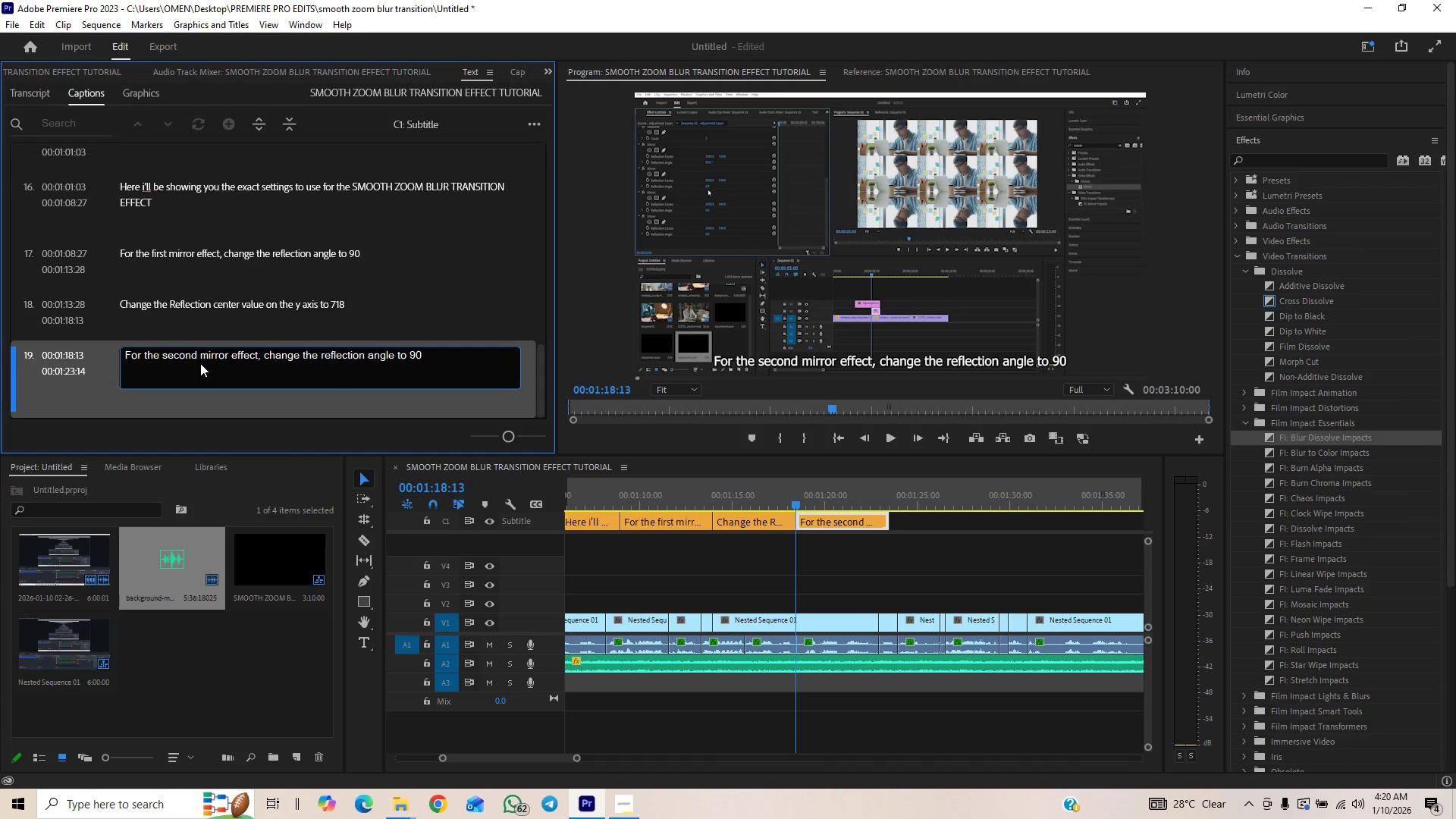 
wait(10.19)
 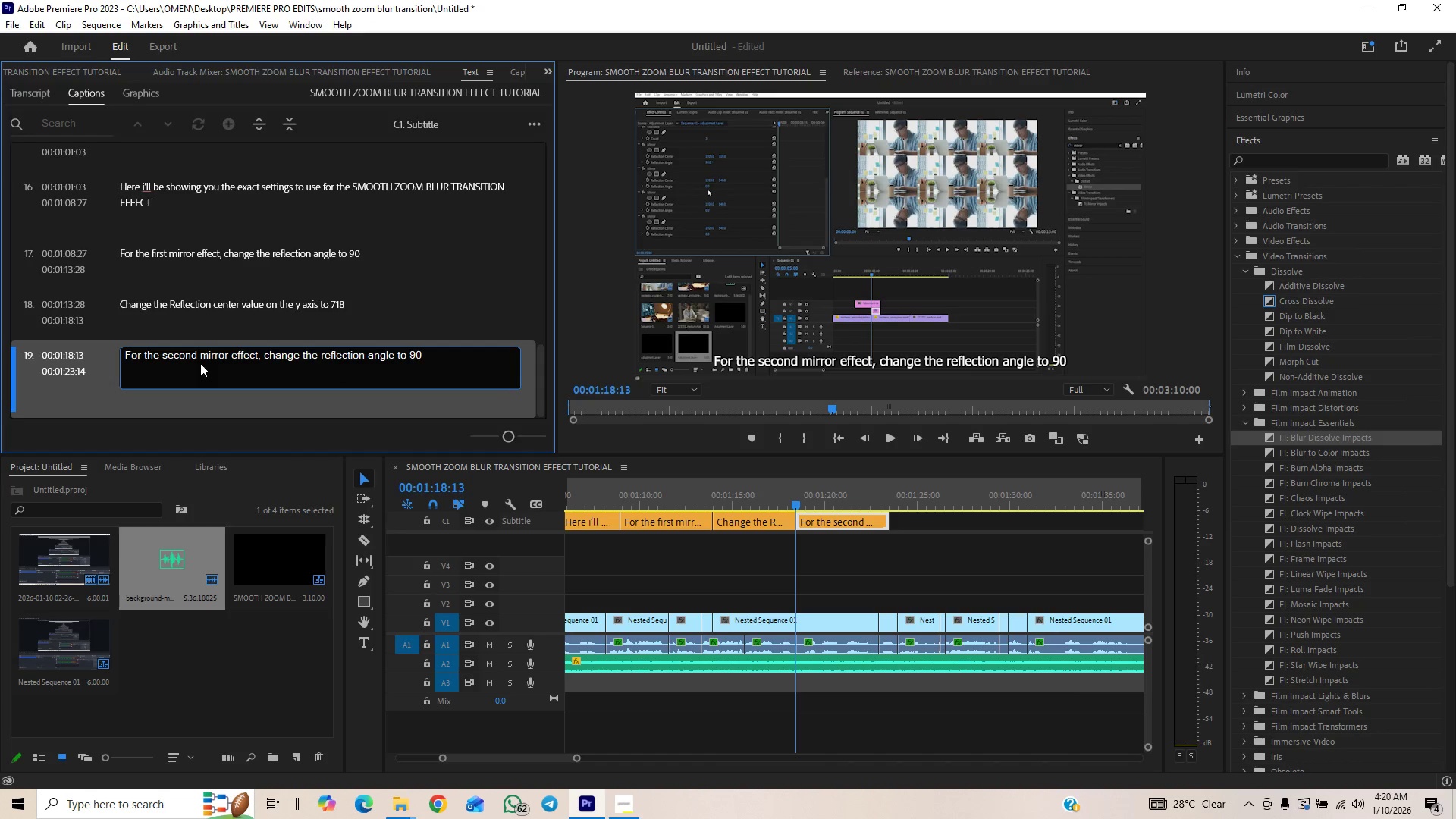 
key(Space)
 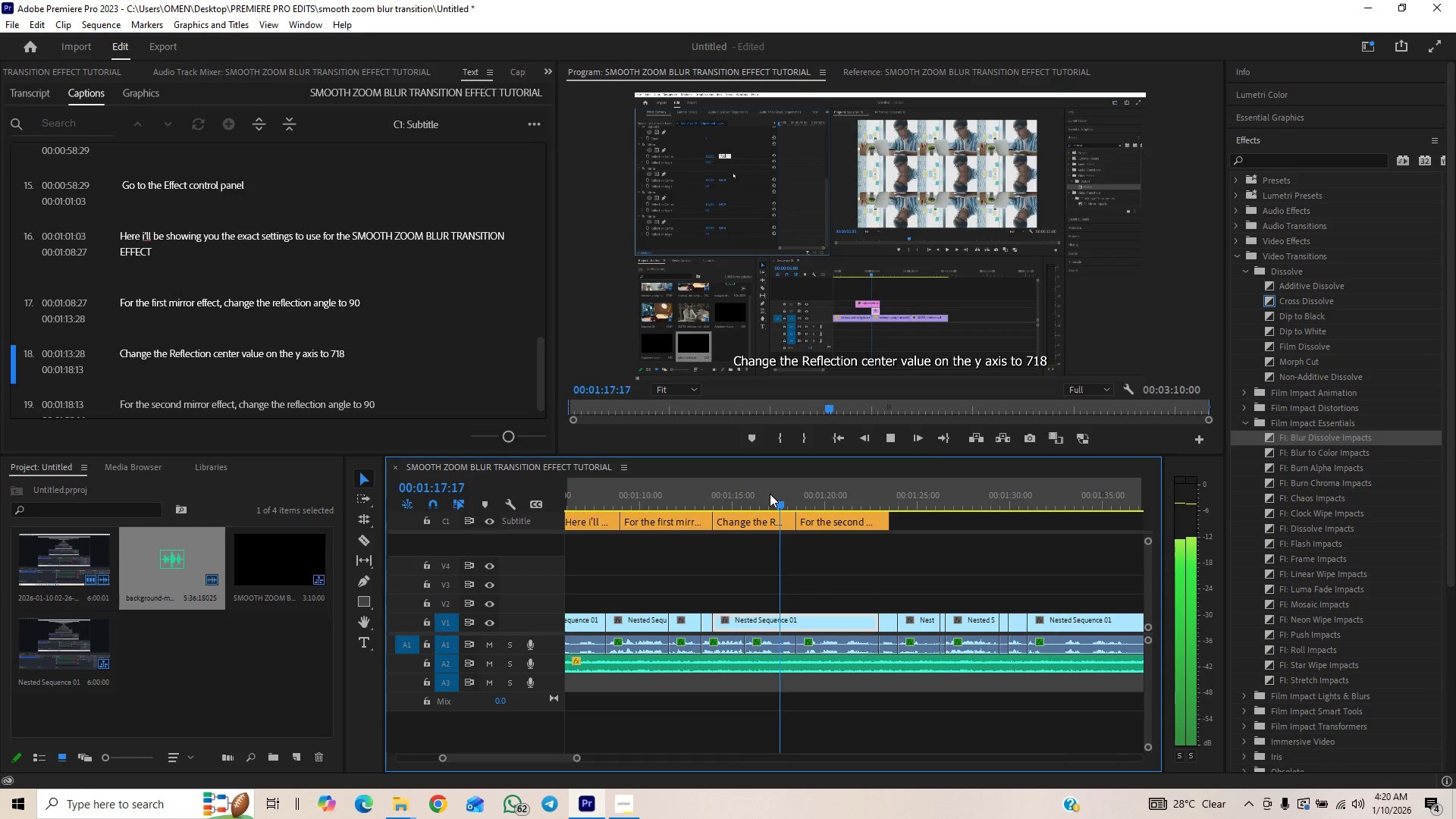 
key(Space)
 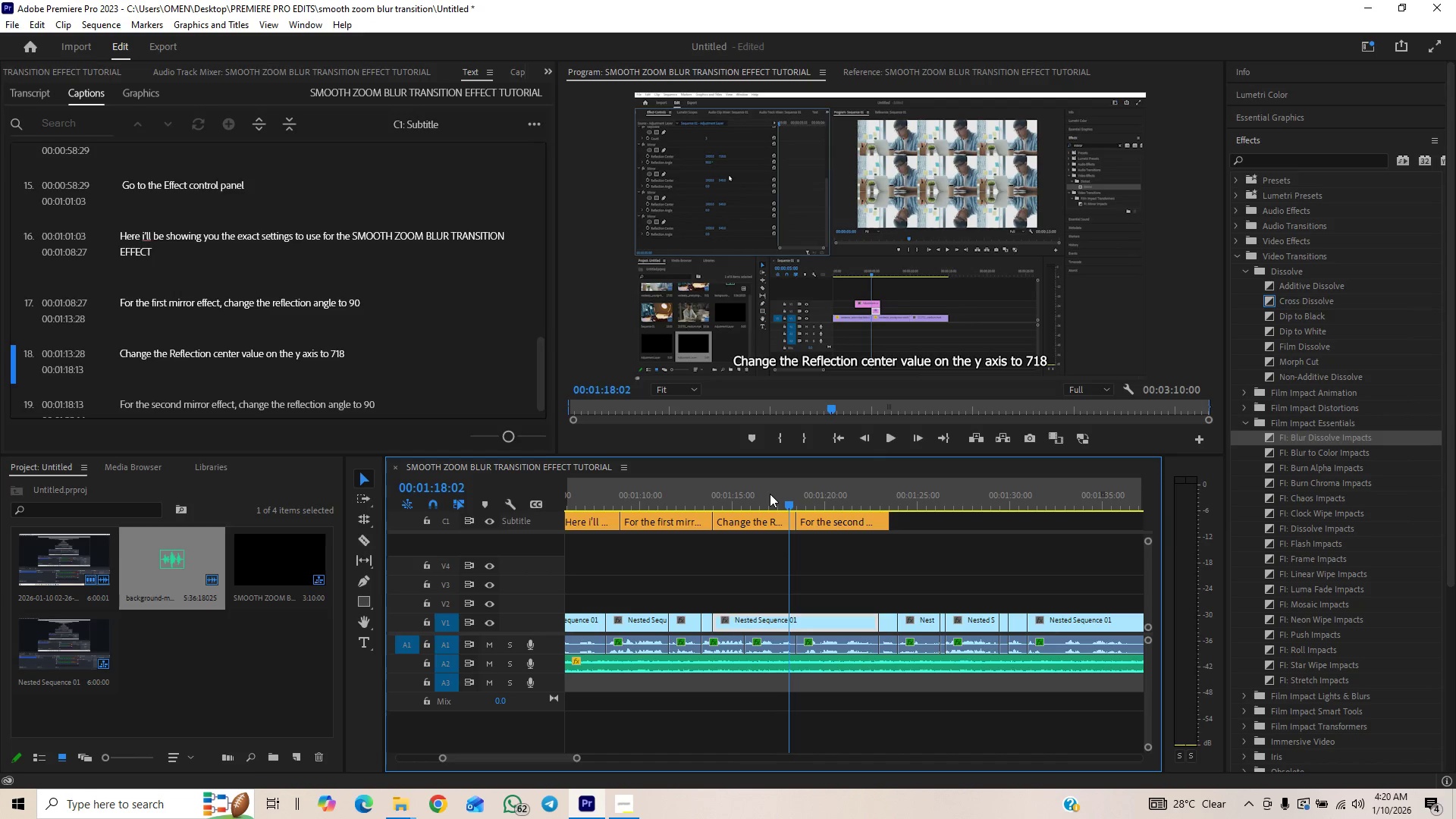 
key(Space)
 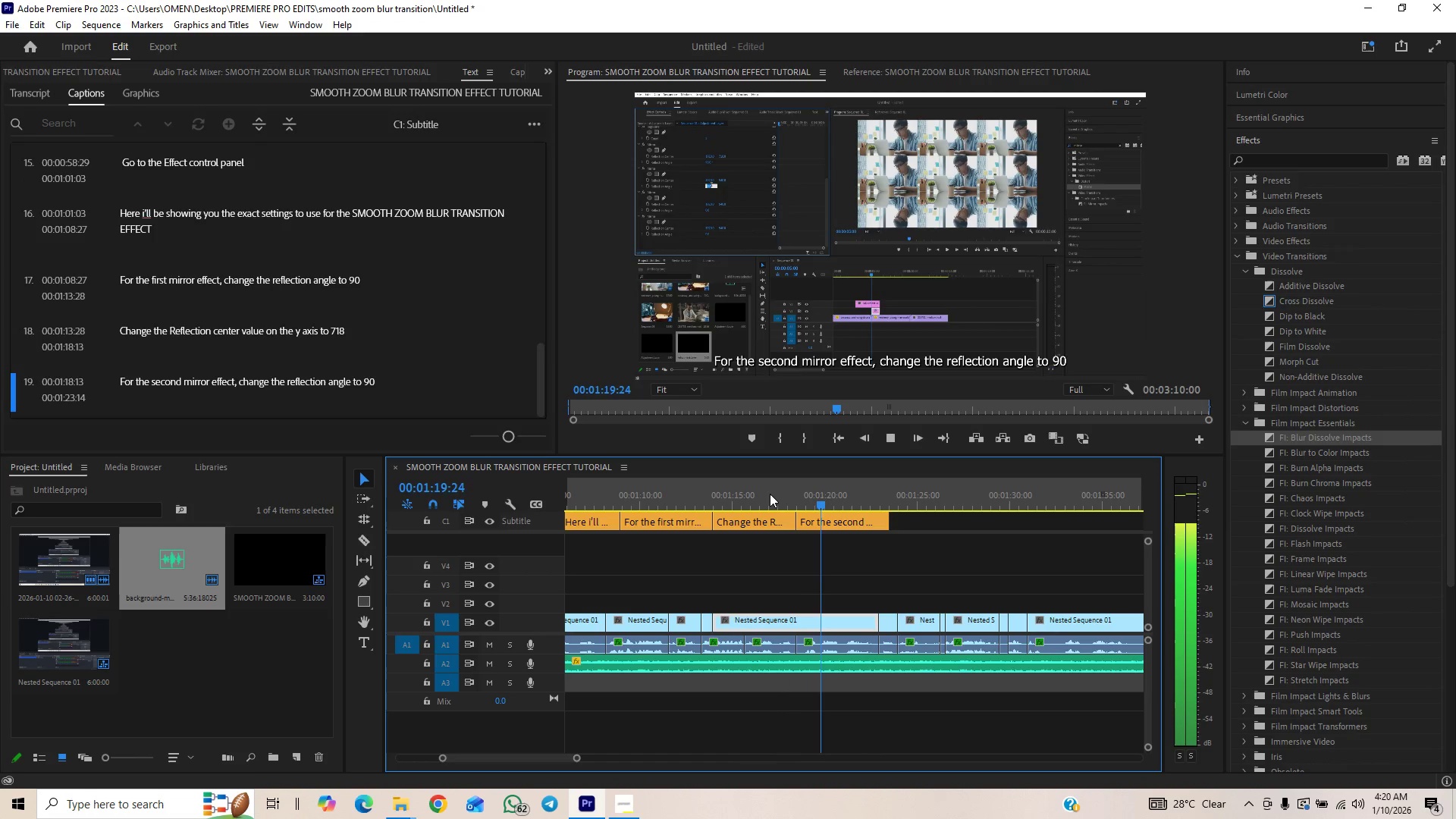 
key(Space)
 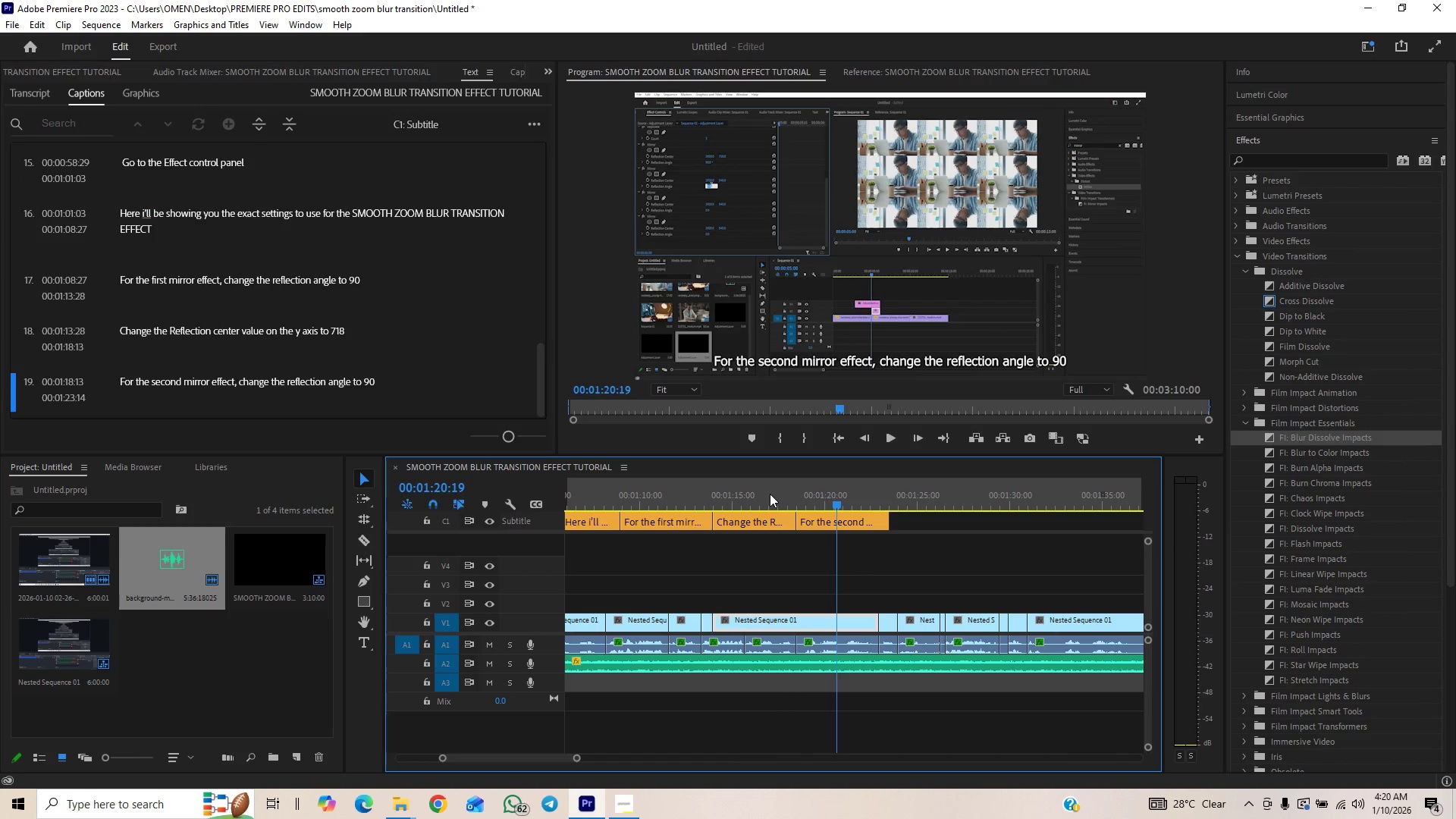 
key(Space)
 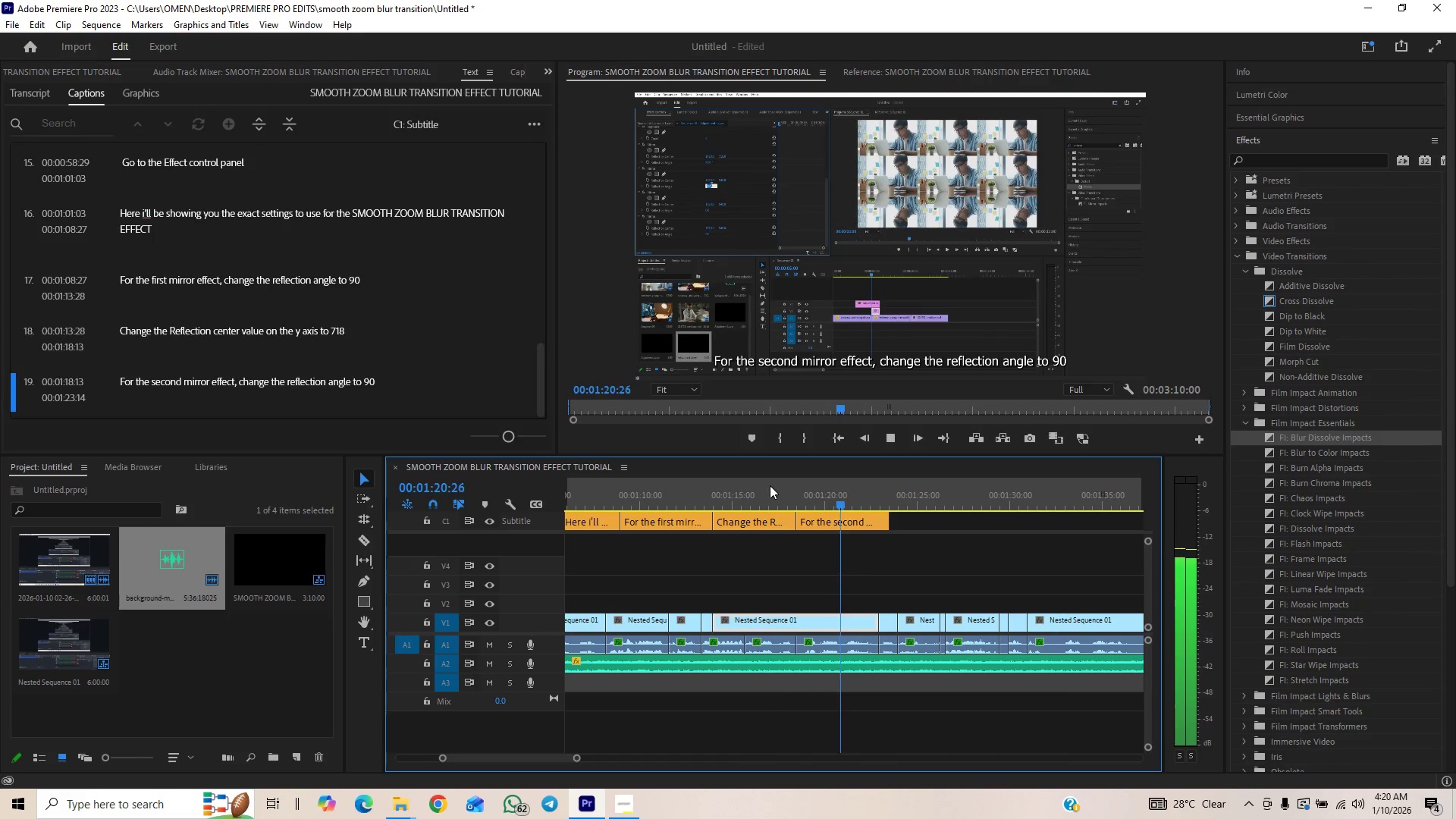 
key(Space)
 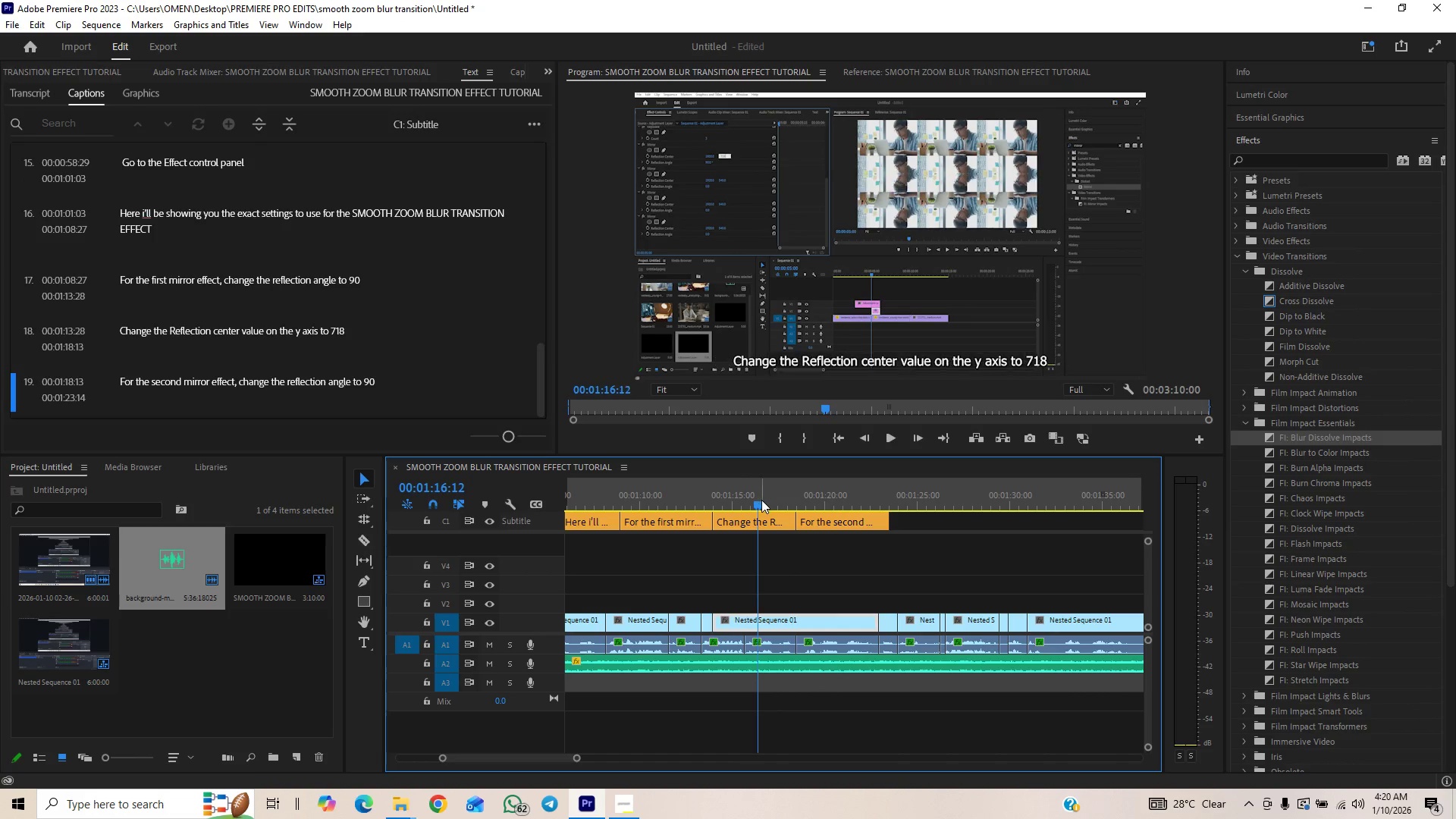 
key(Space)
 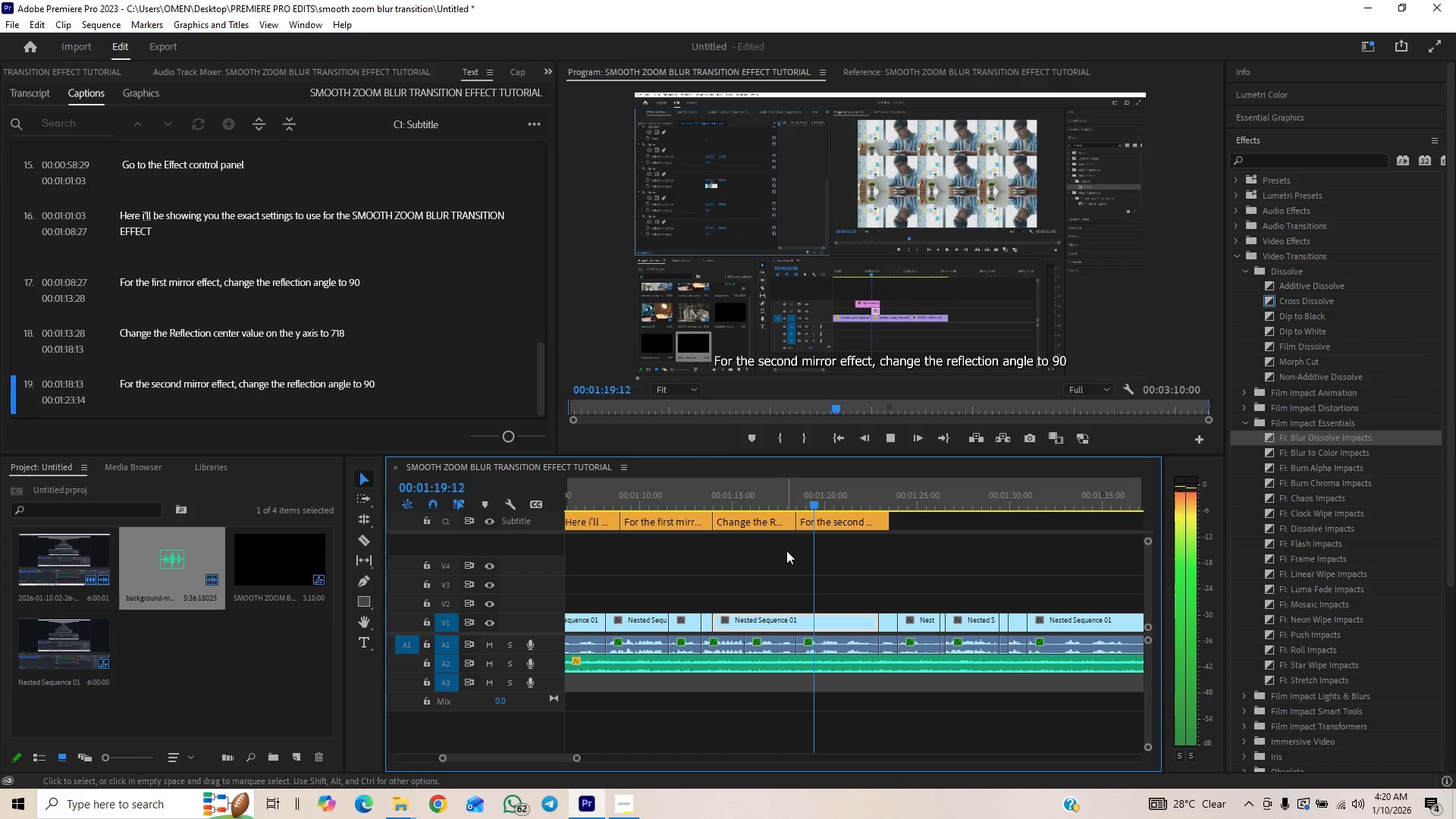 
wait(8.26)
 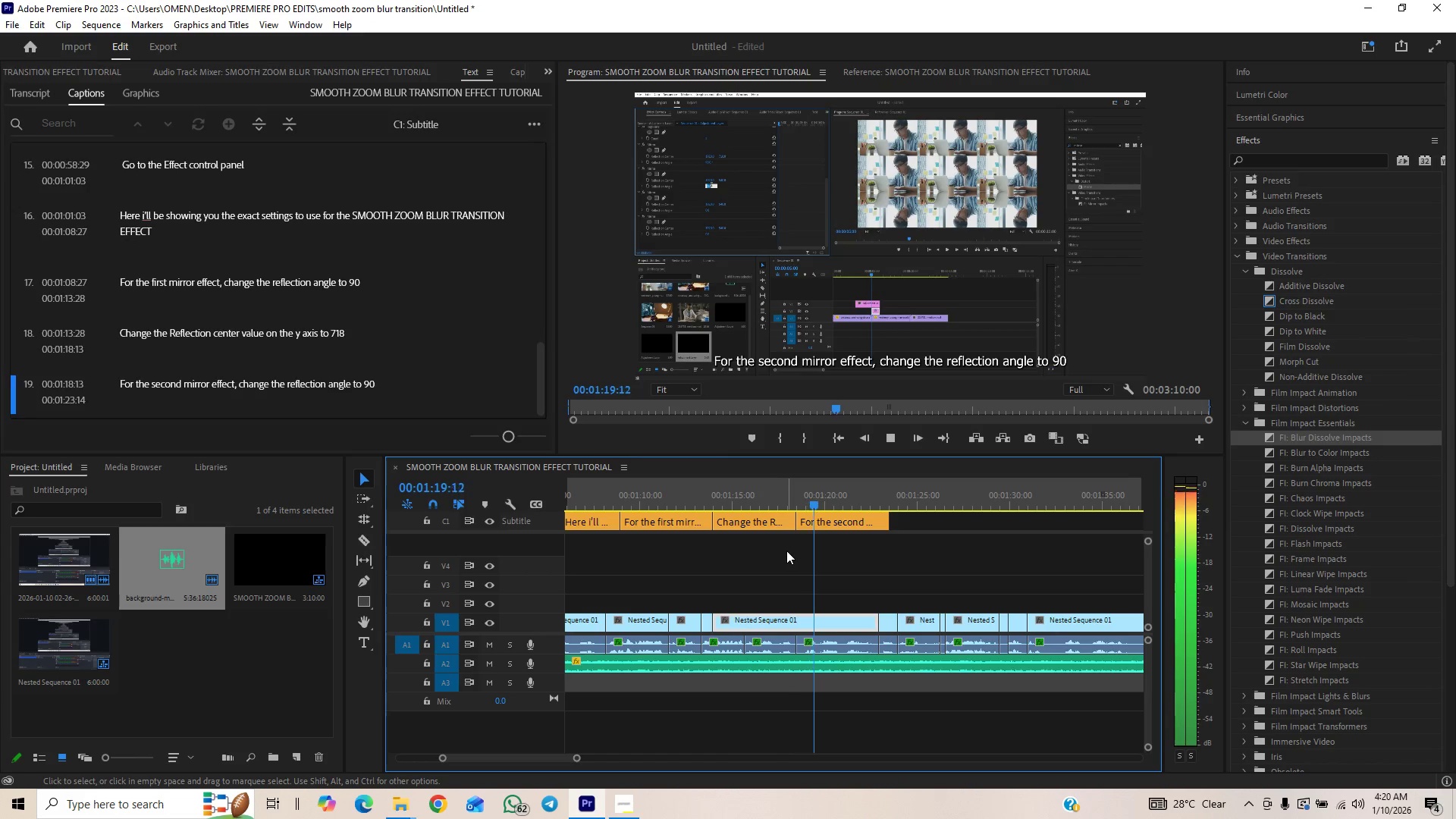 
key(Space)
 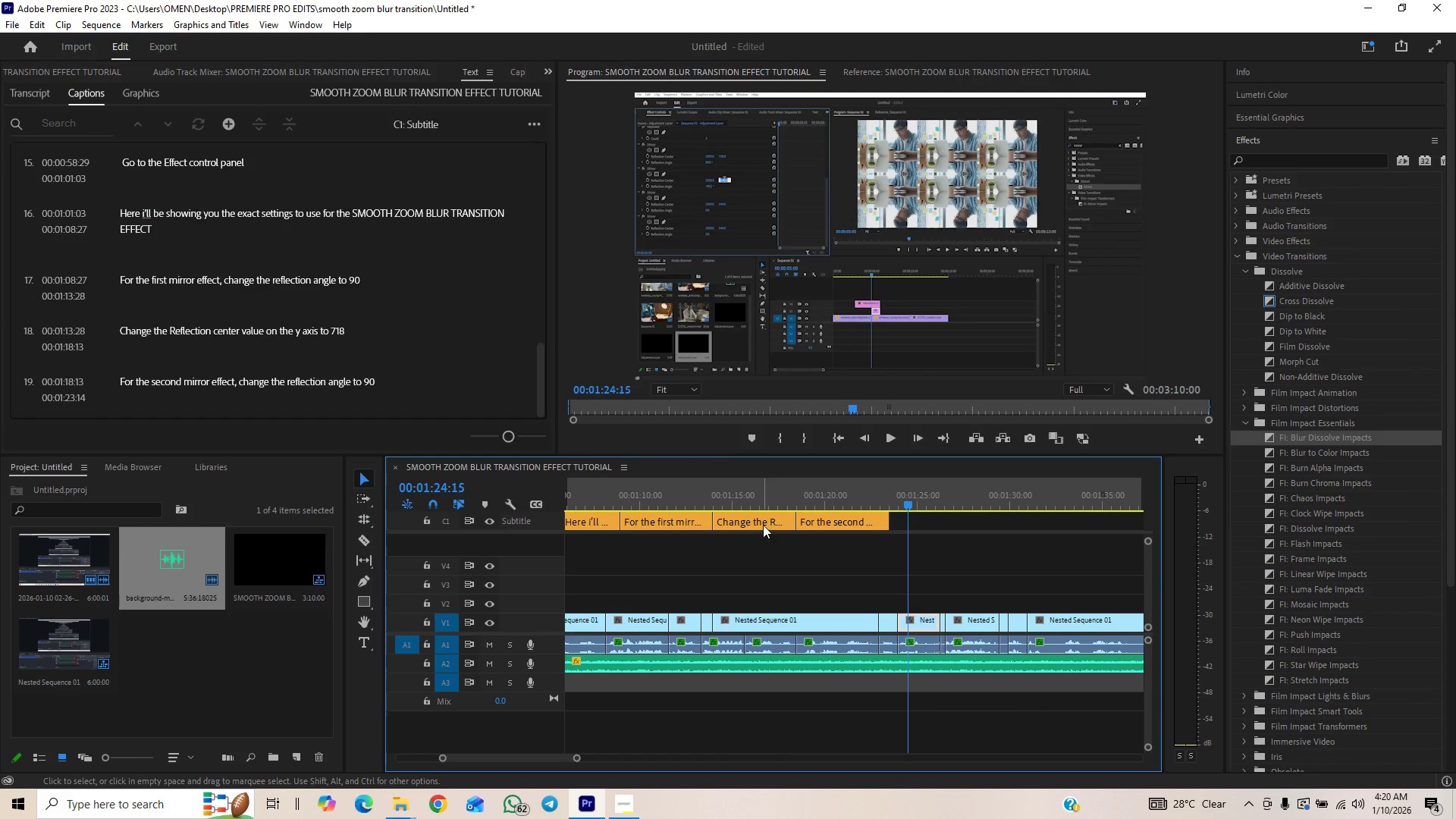 
left_click([763, 521])
 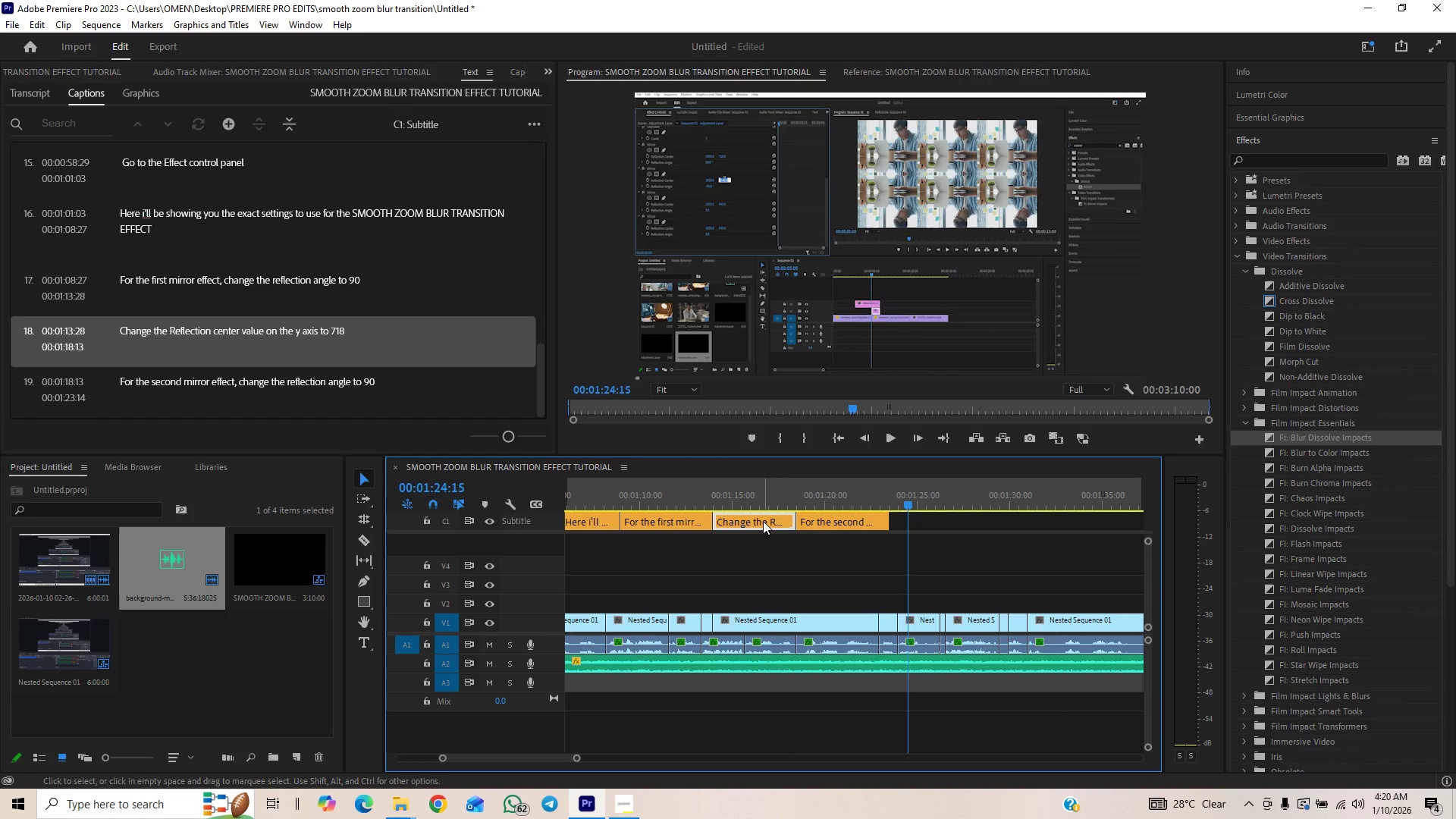 
hold_key(key=AltLeft, duration=1.53)
left_click_drag(start_coordinate=[763, 521], to_coordinate=[941, 526])
 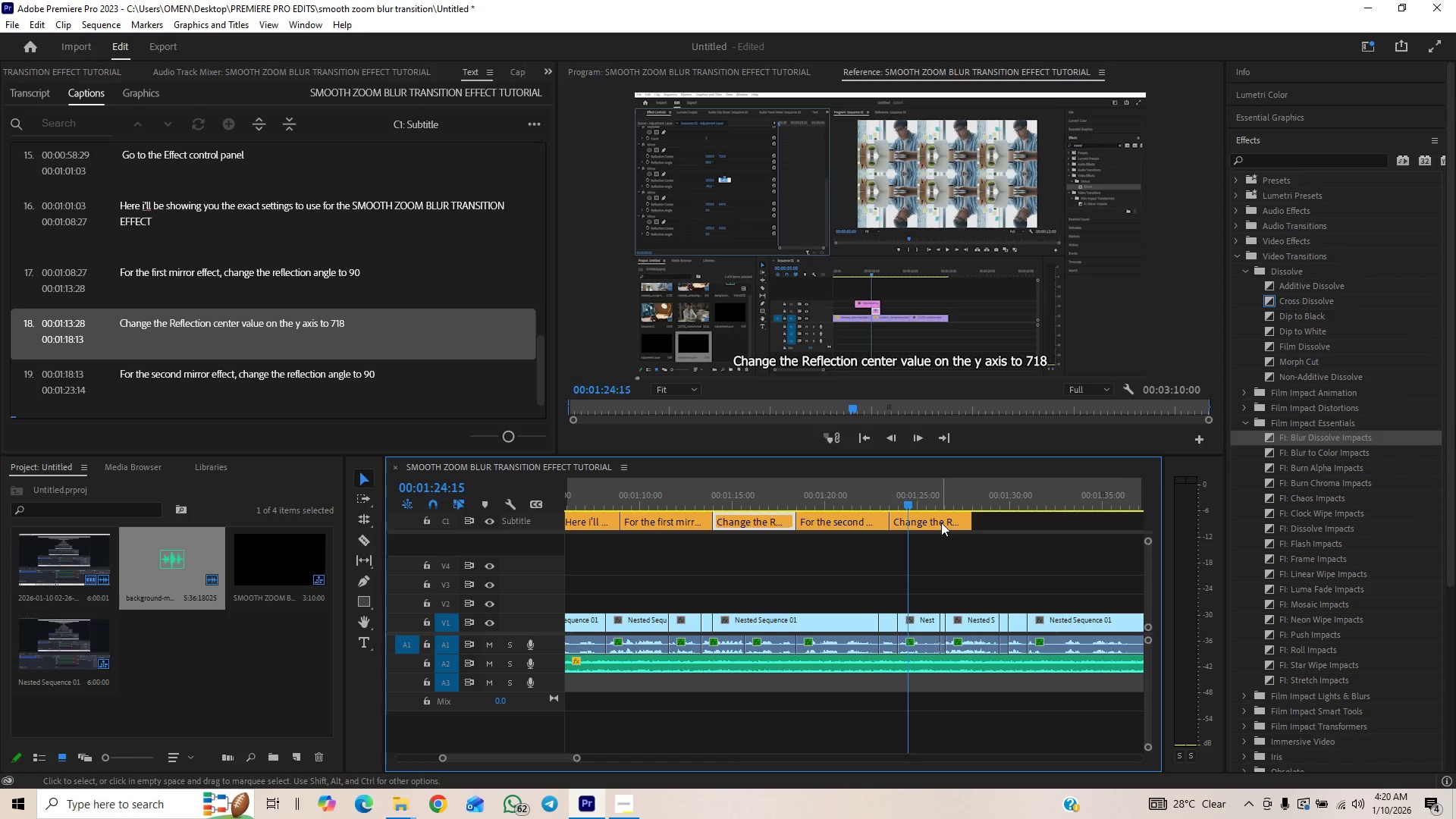 
hold_key(key=AltLeft, duration=1.51)
 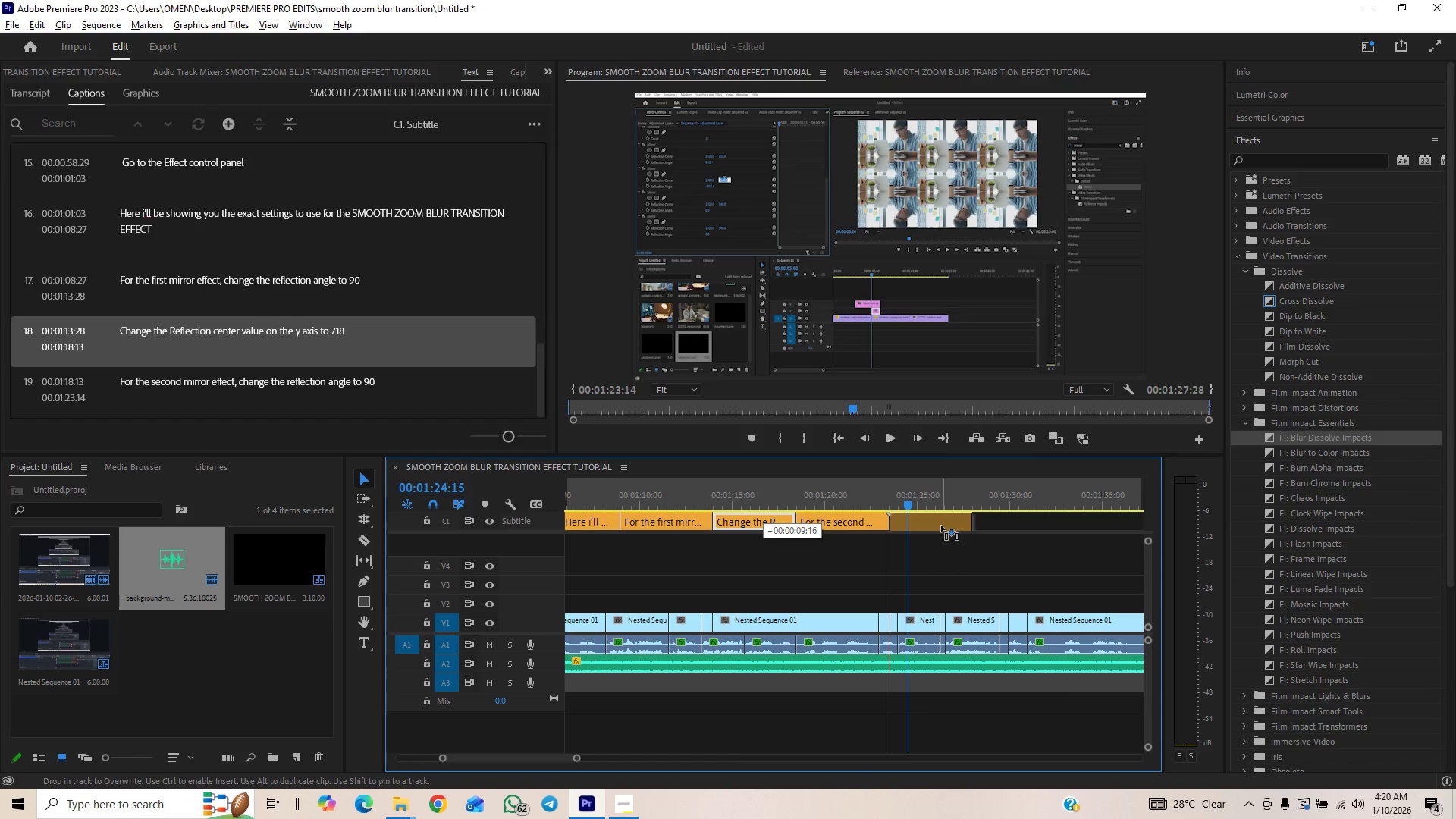 
key(Alt+AltLeft)
 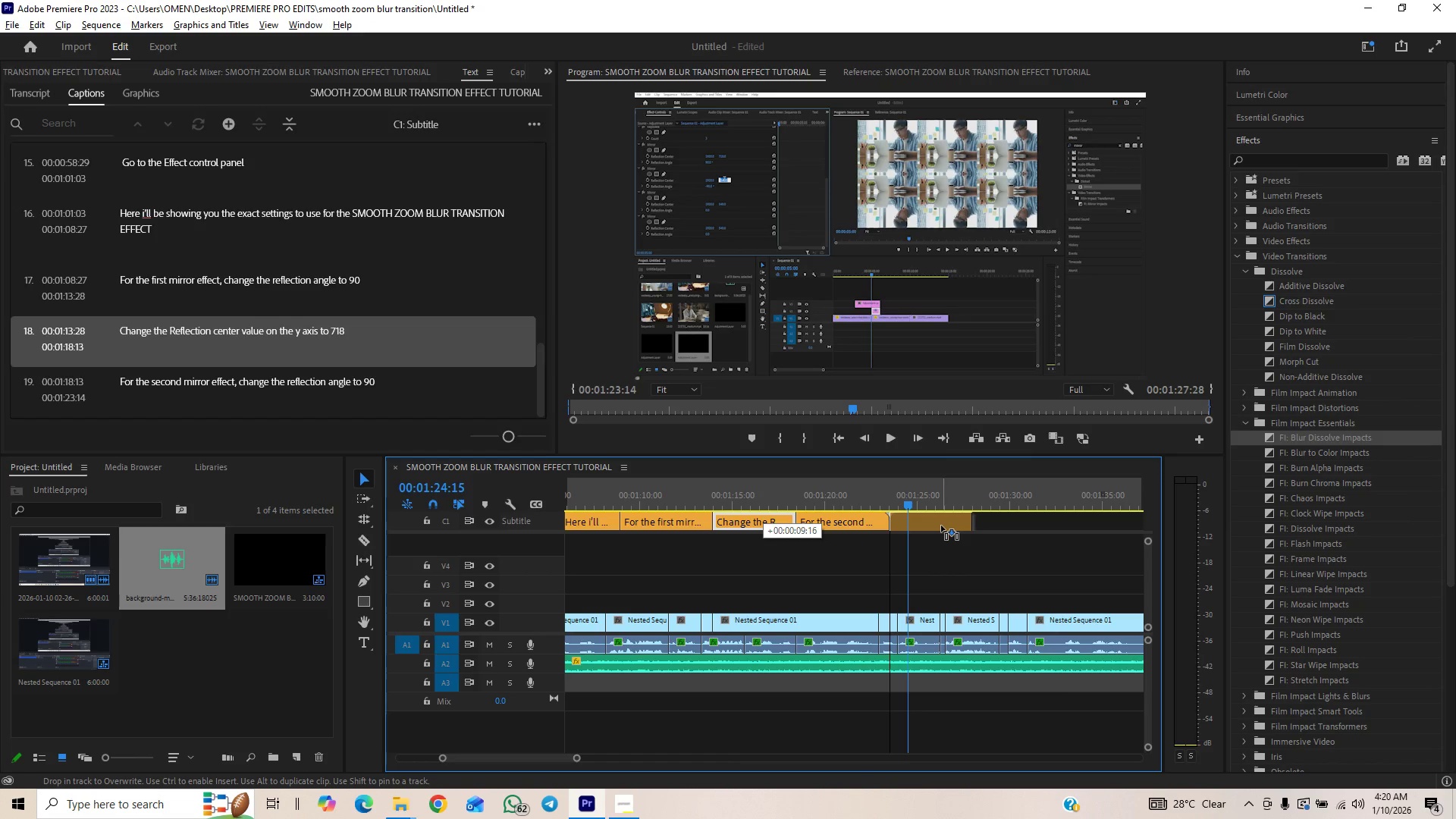 
key(Alt+AltLeft)
 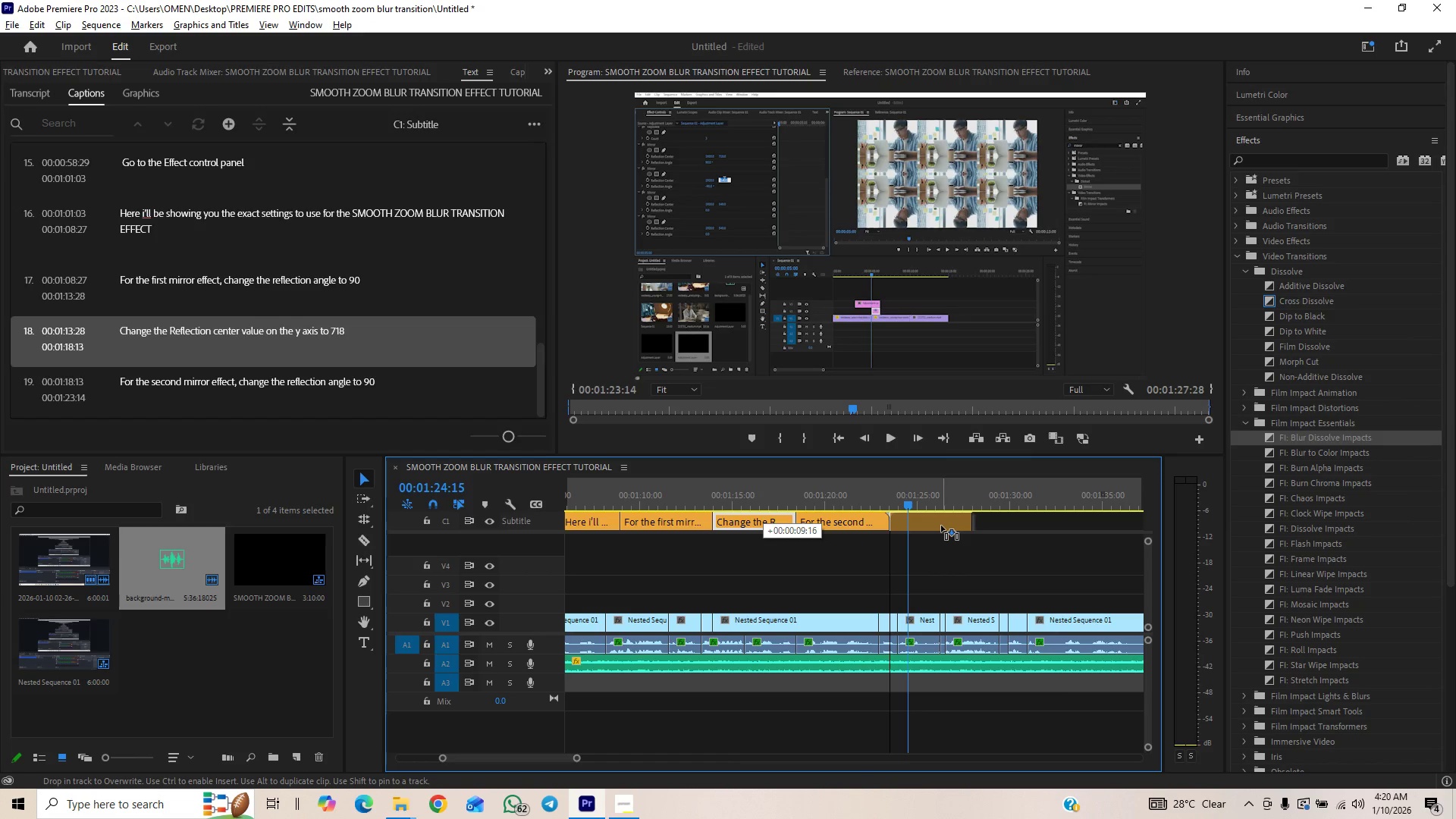 
key(Alt+AltLeft)
 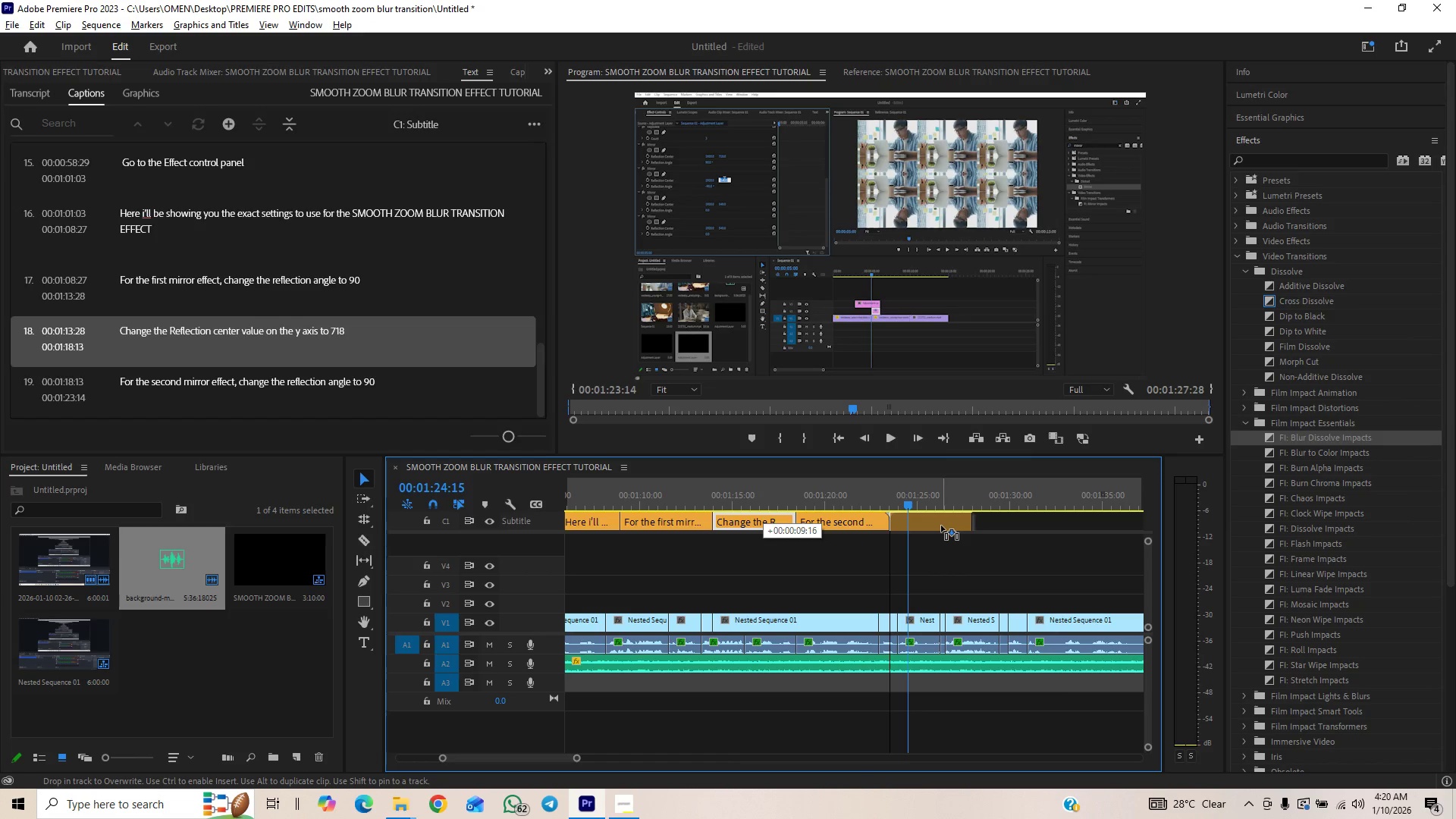 
key(Alt+AltLeft)
 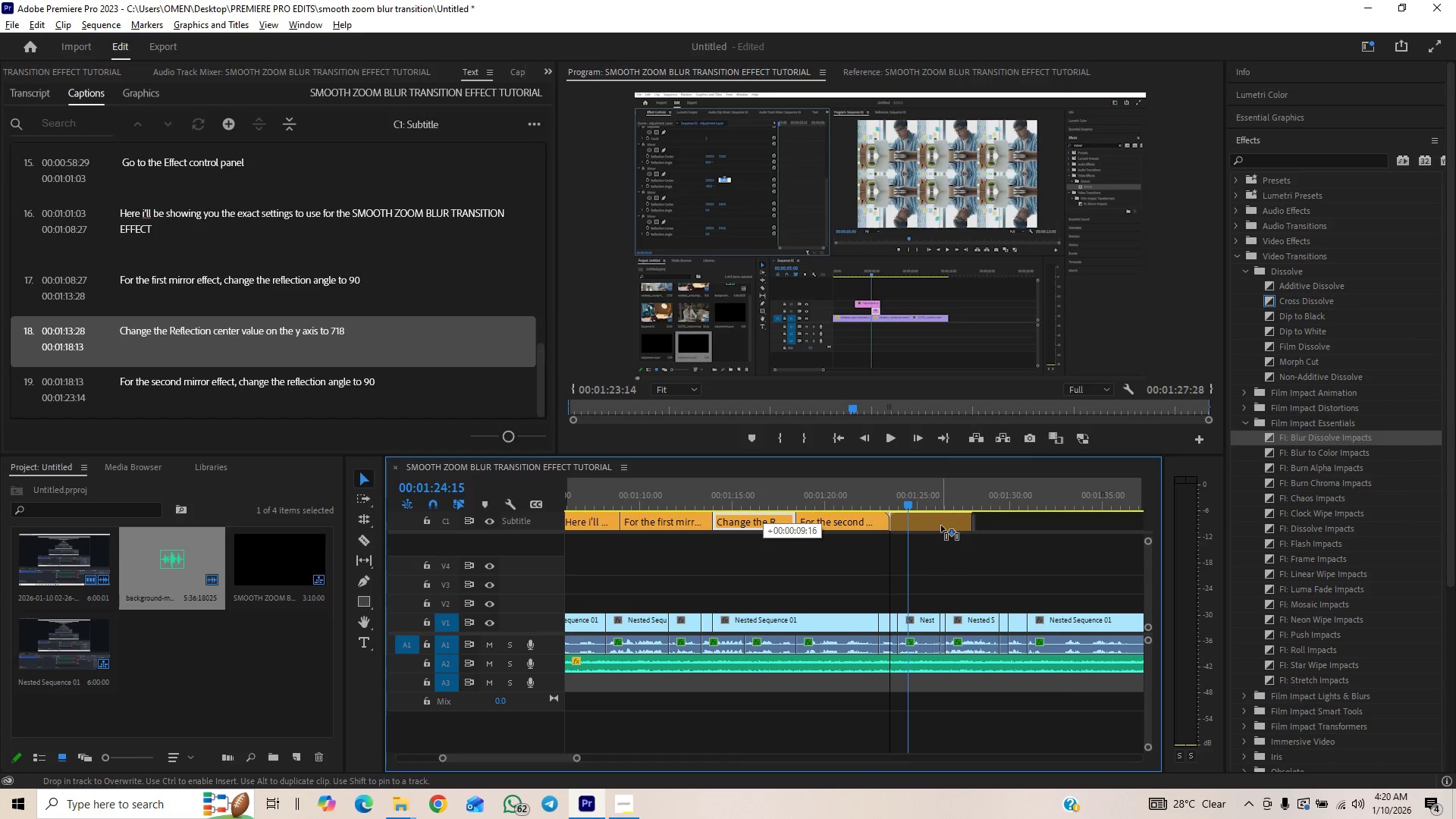 
key(Alt+AltLeft)
 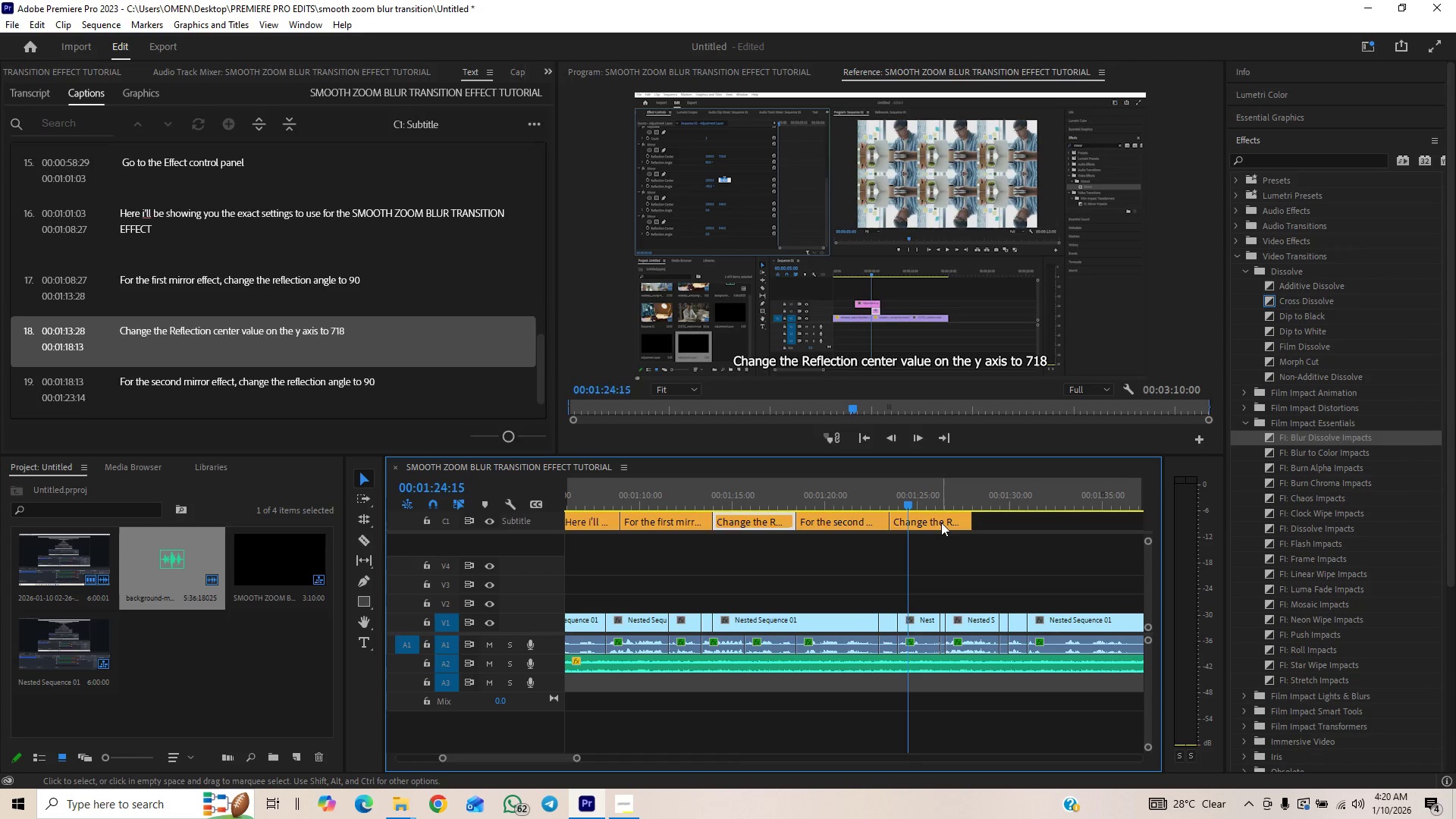 
left_click([941, 522])
 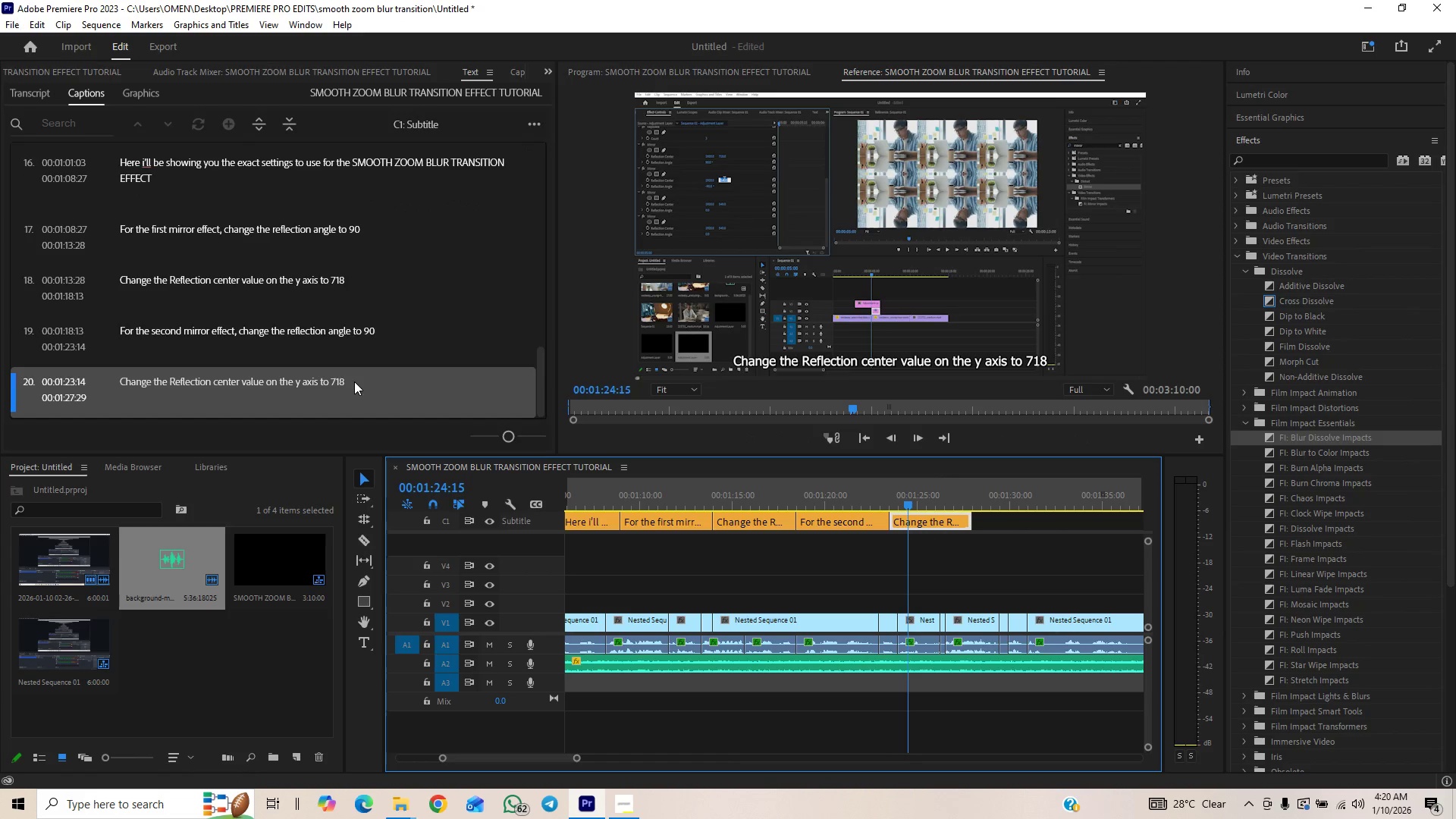 
double_click([354, 381])
 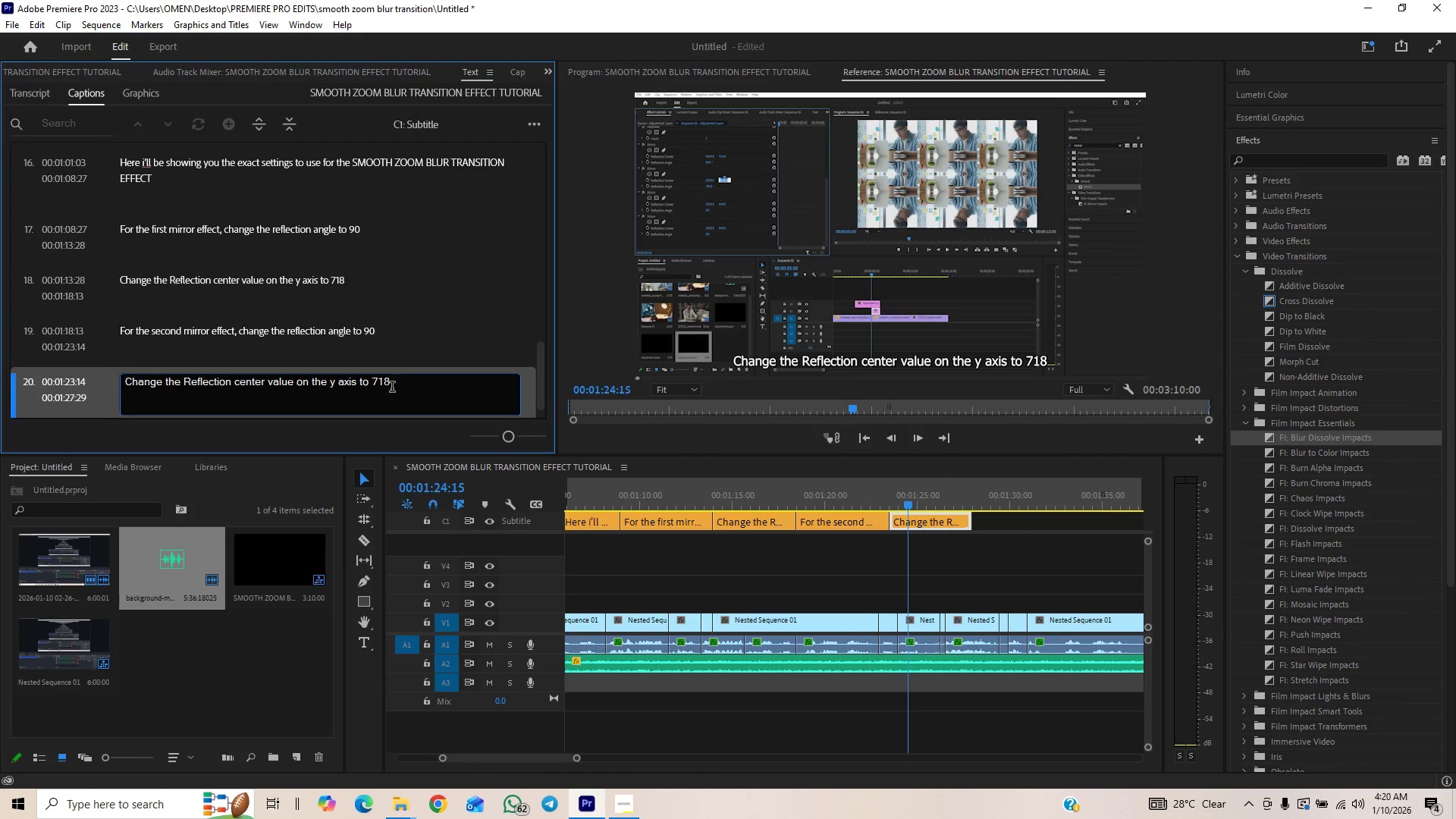 
key(Backspace)
key(Backspace)
key(Backspace)
type(360)
 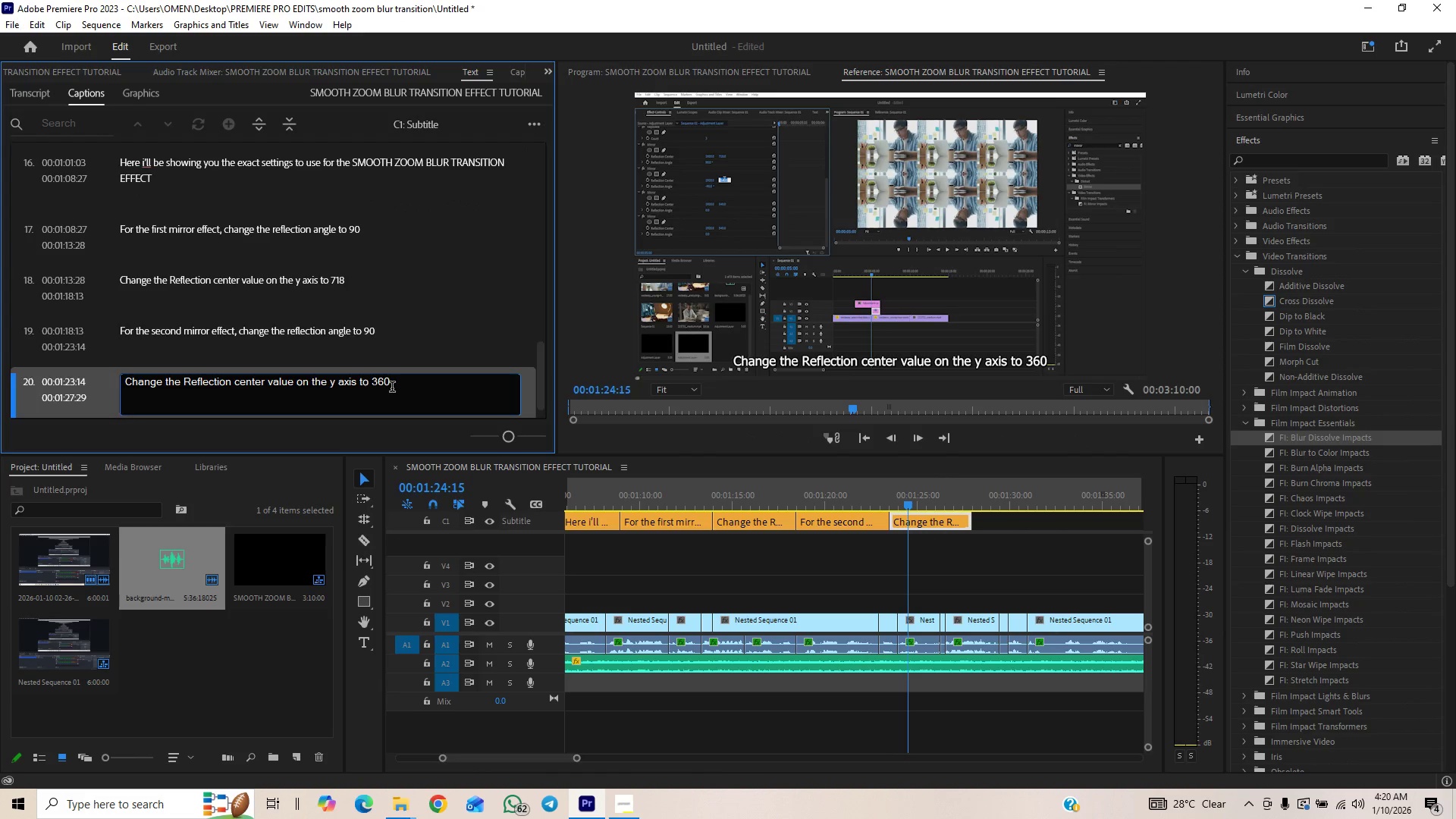 
key(Shift+Enter)
 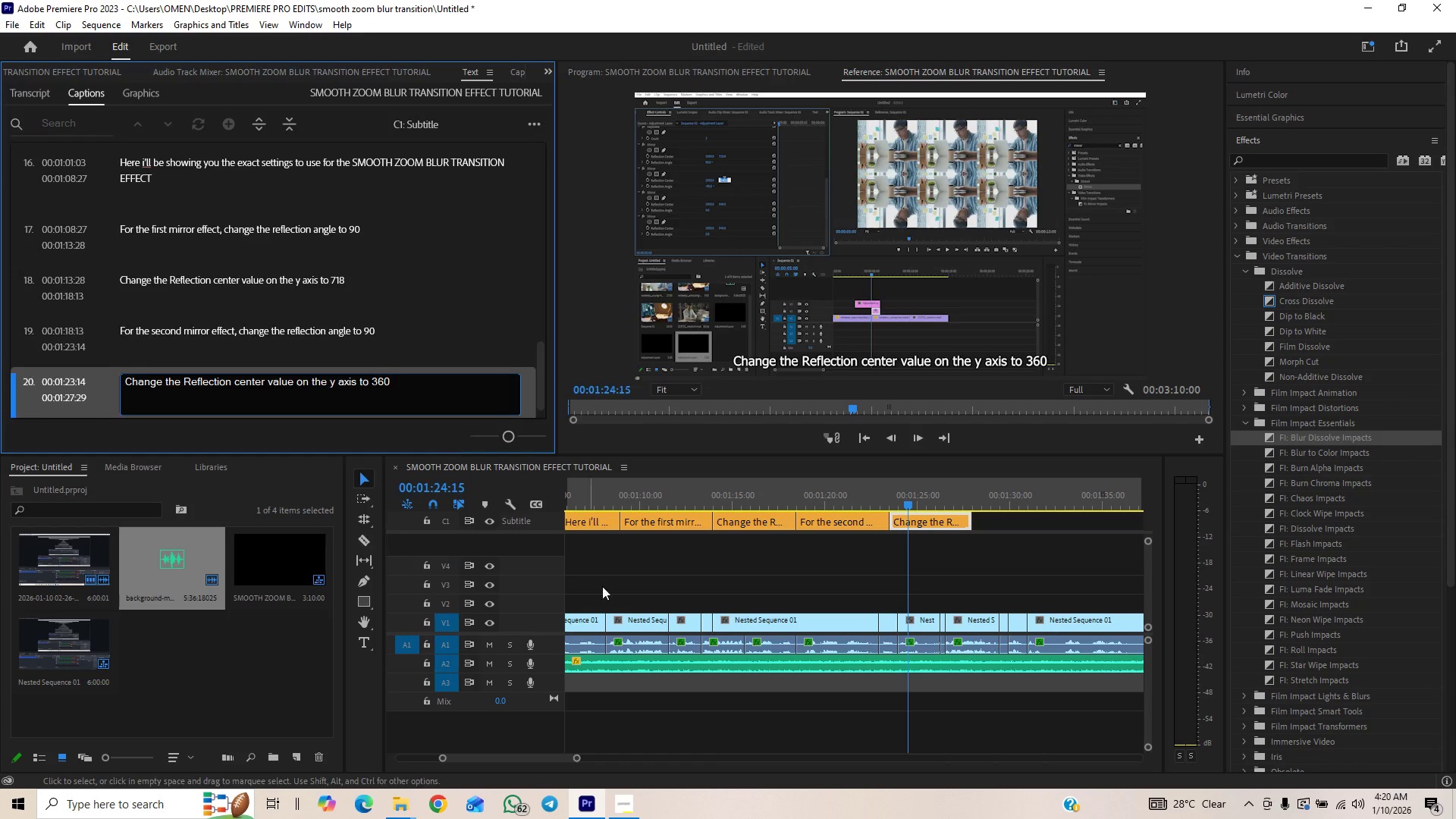 
left_click([867, 494])
 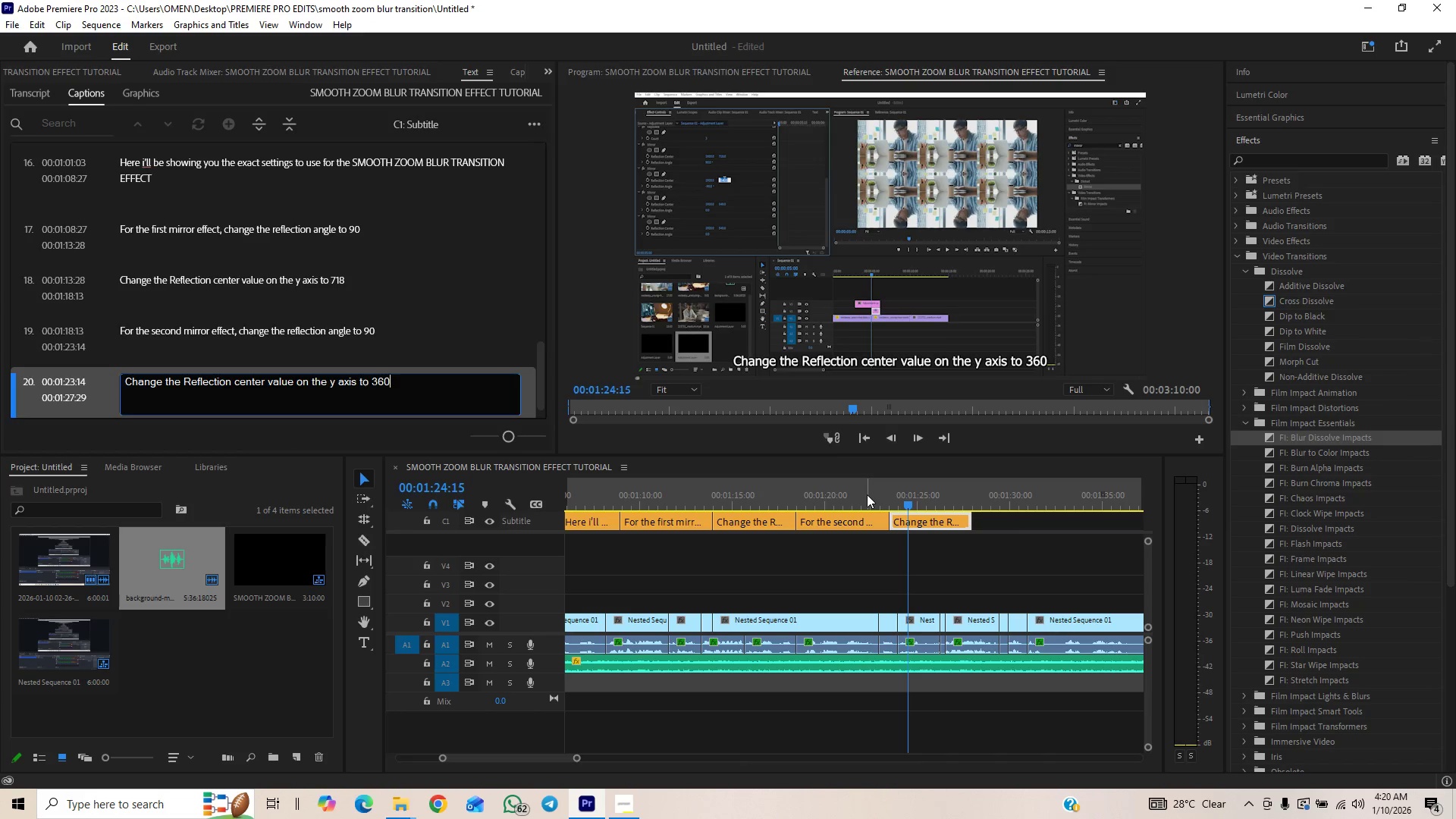 
key(Space)
 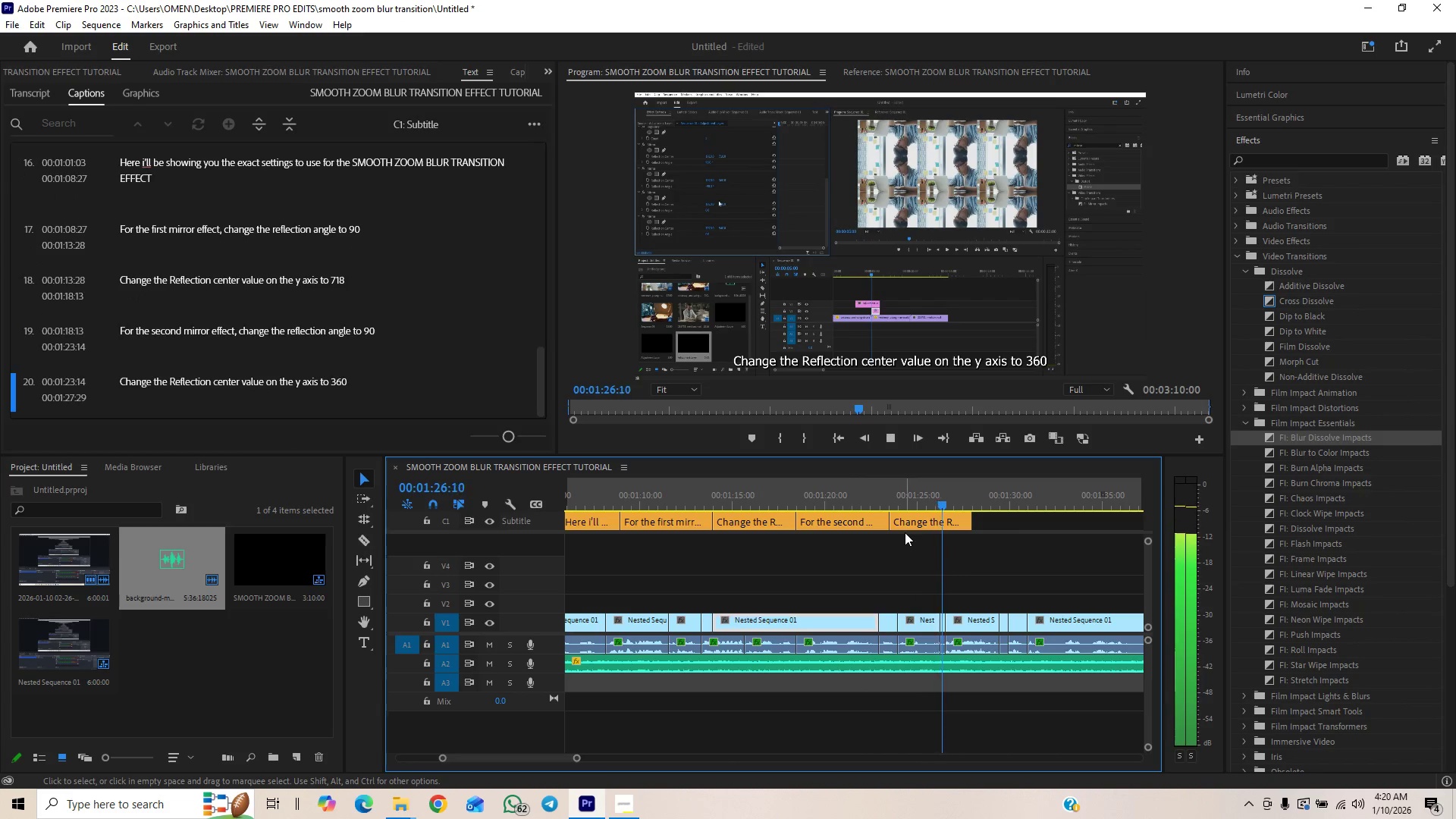 
wait(6.05)
 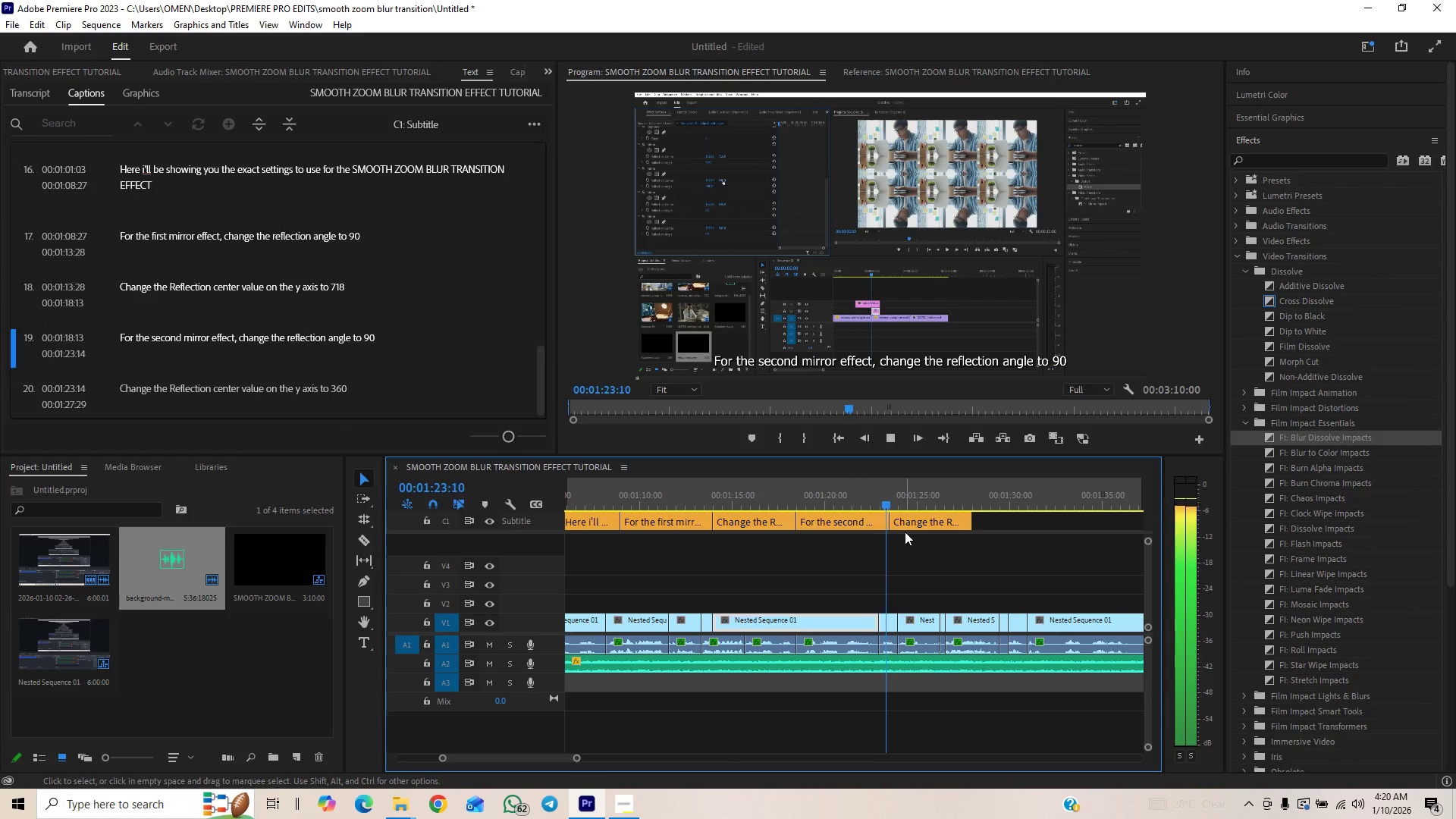 
key(Space)
 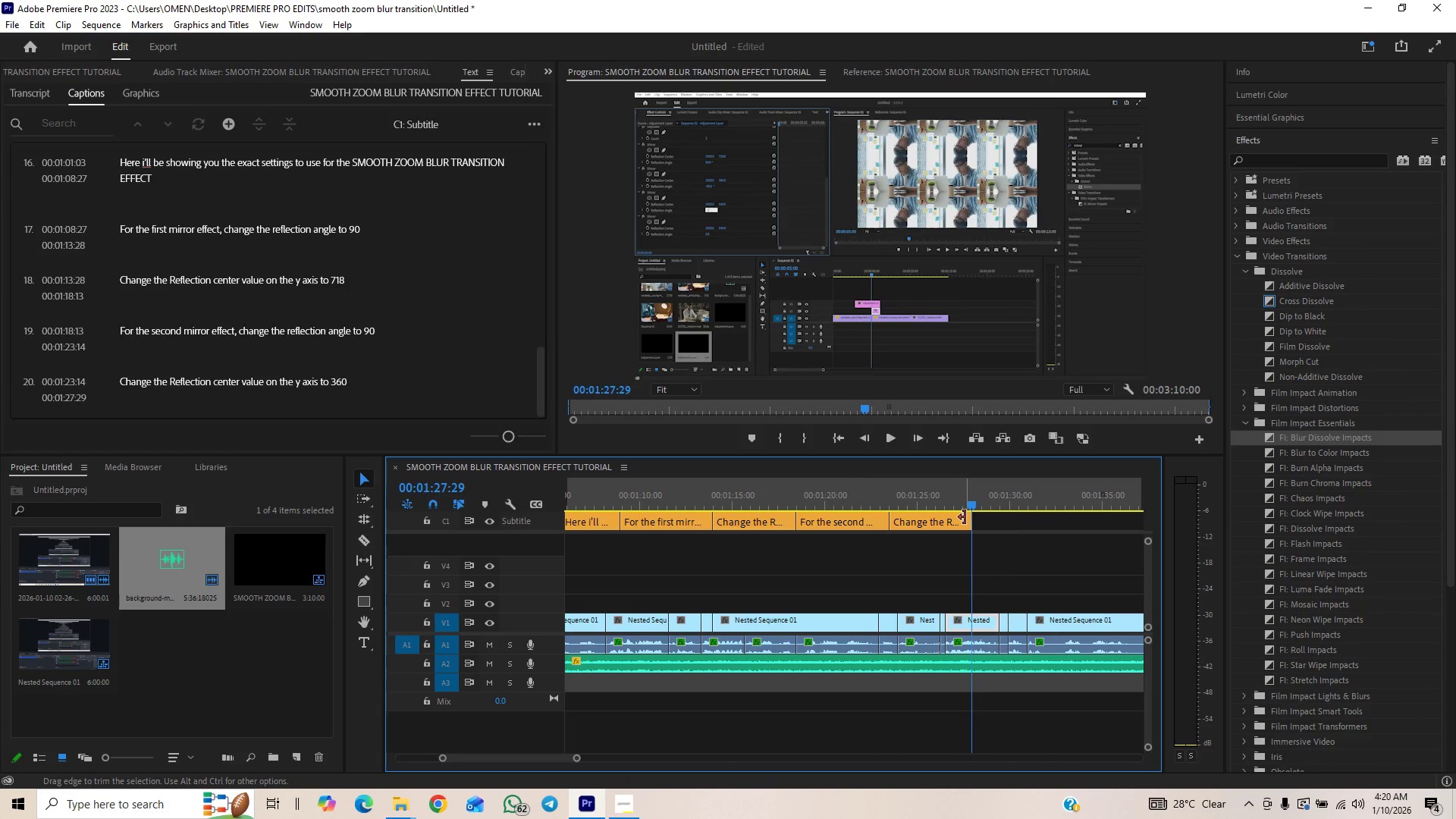 
left_click_drag(start_coordinate=[965, 517], to_coordinate=[940, 554])
 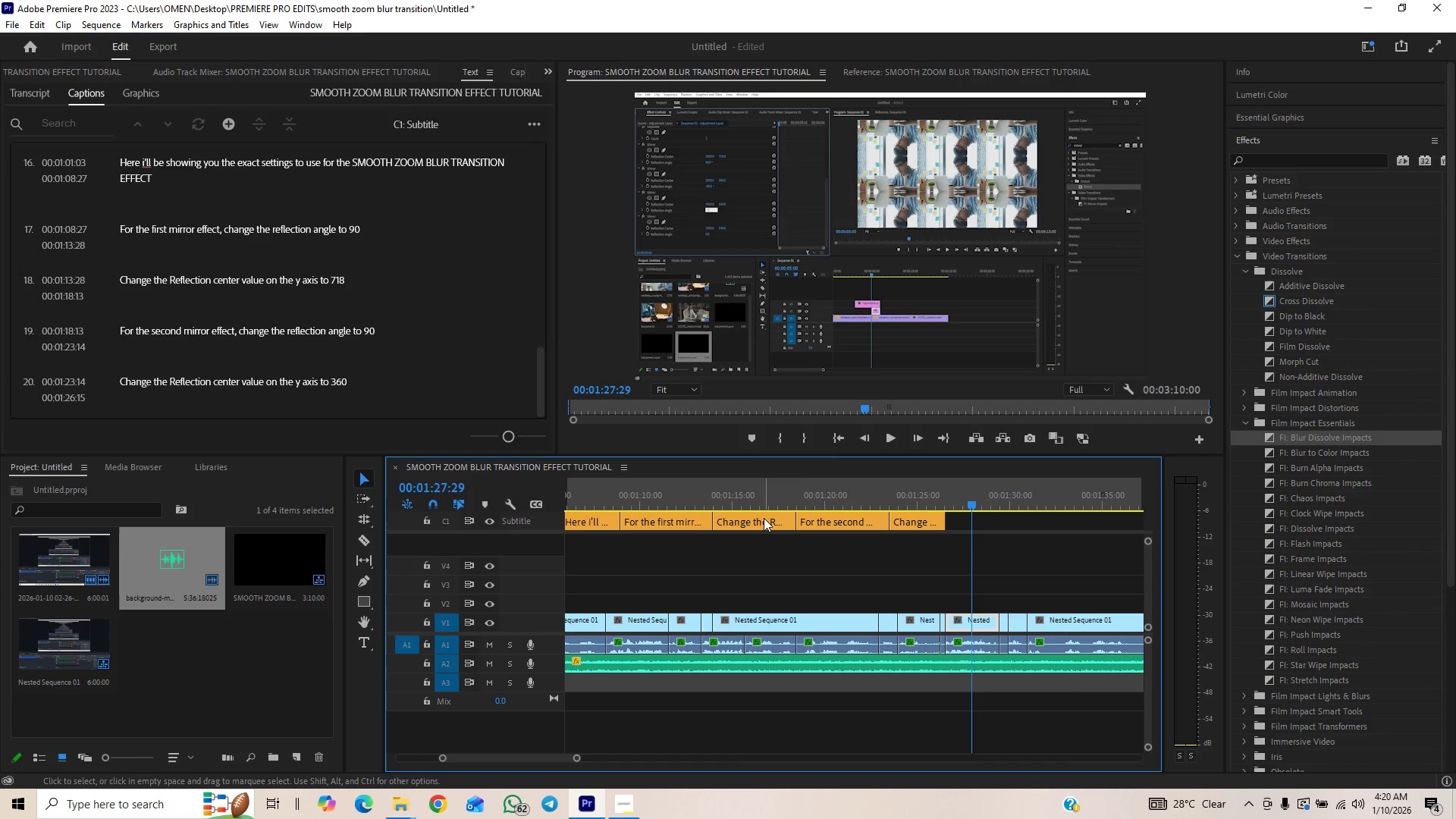 
left_click([691, 523])
 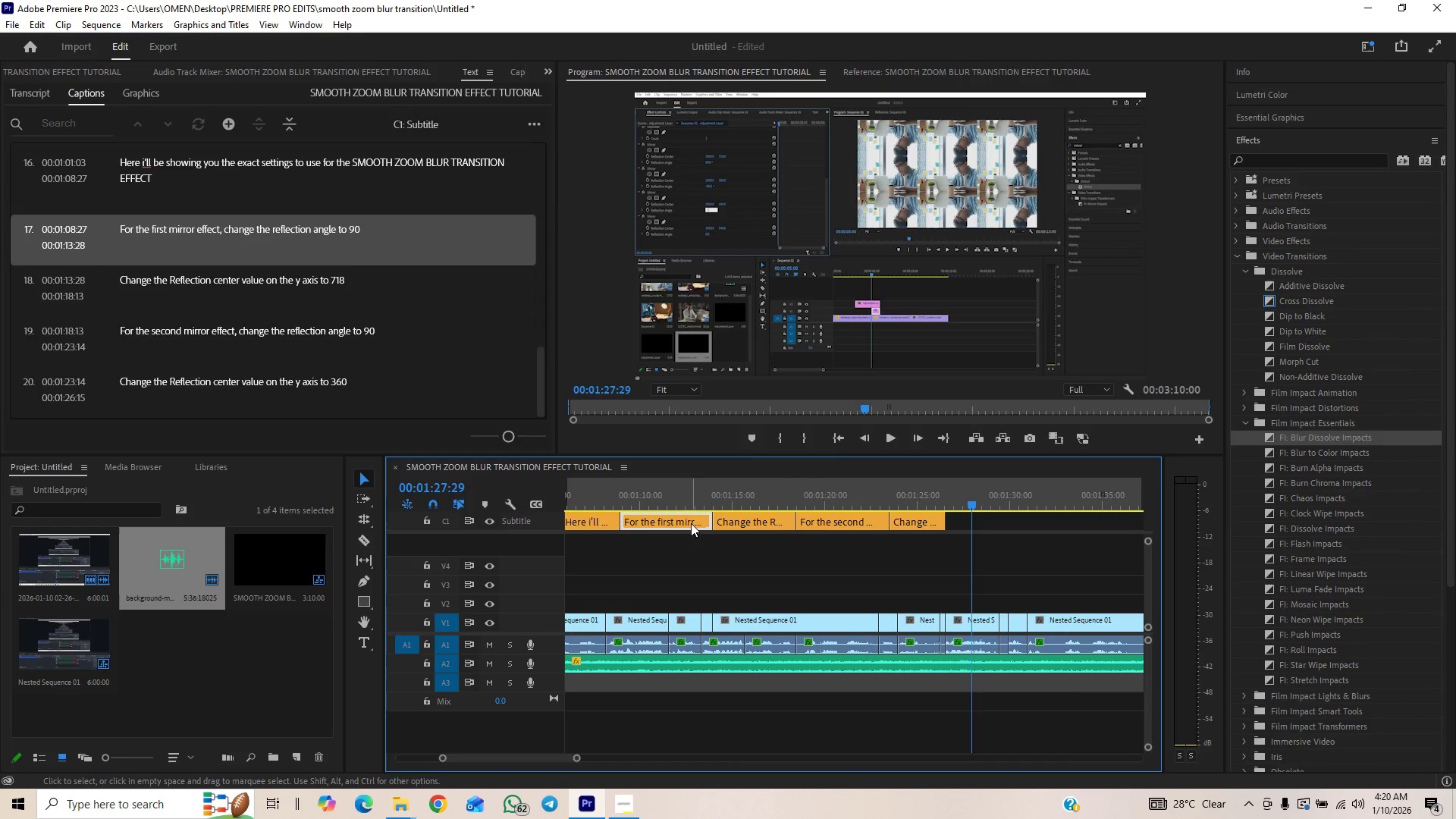 
hold_key(key=AltLeft, duration=1.5)
left_click_drag(start_coordinate=[689, 523], to_coordinate=[1016, 522])
 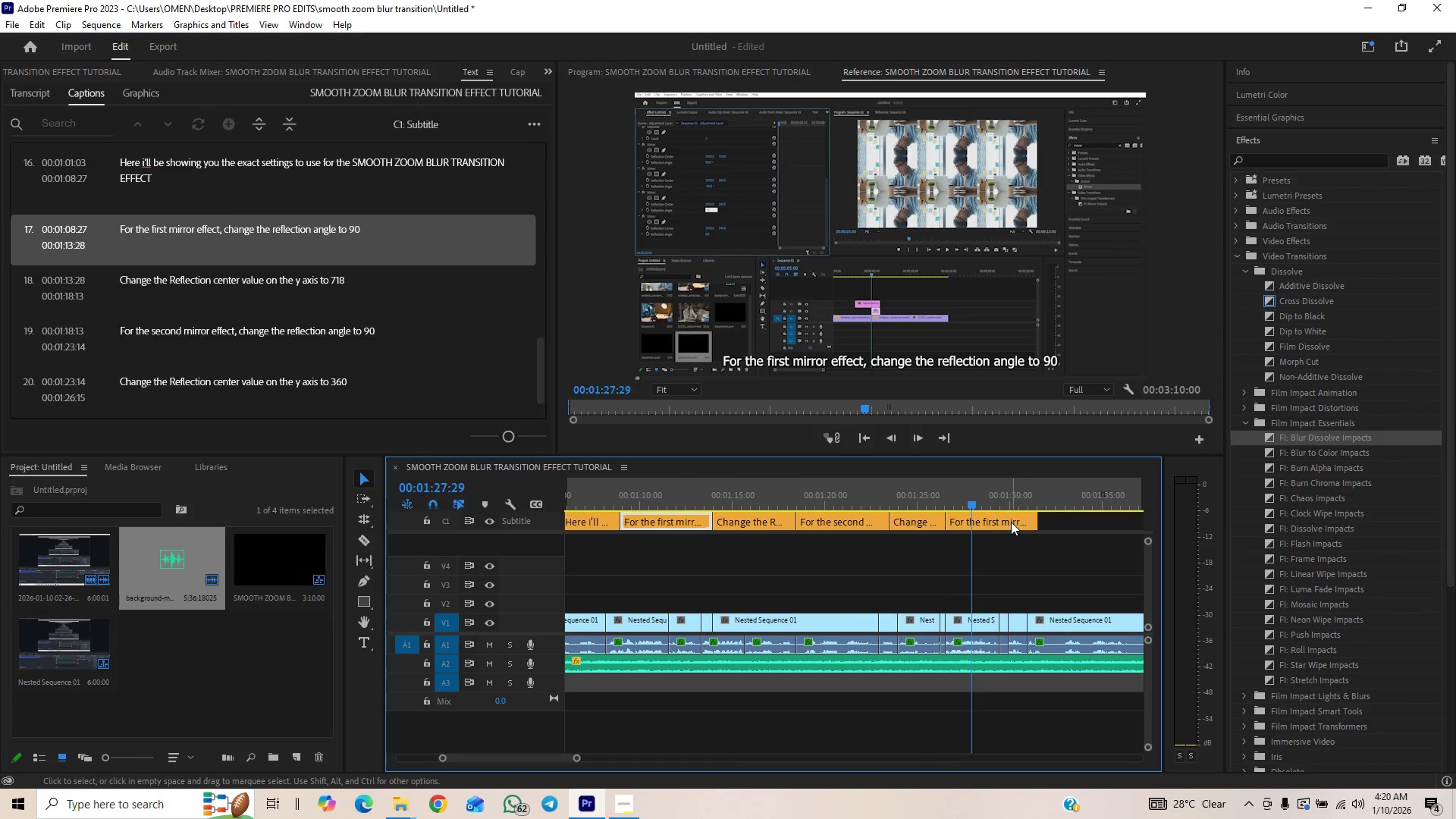 
hold_key(key=AltLeft, duration=1.52)
 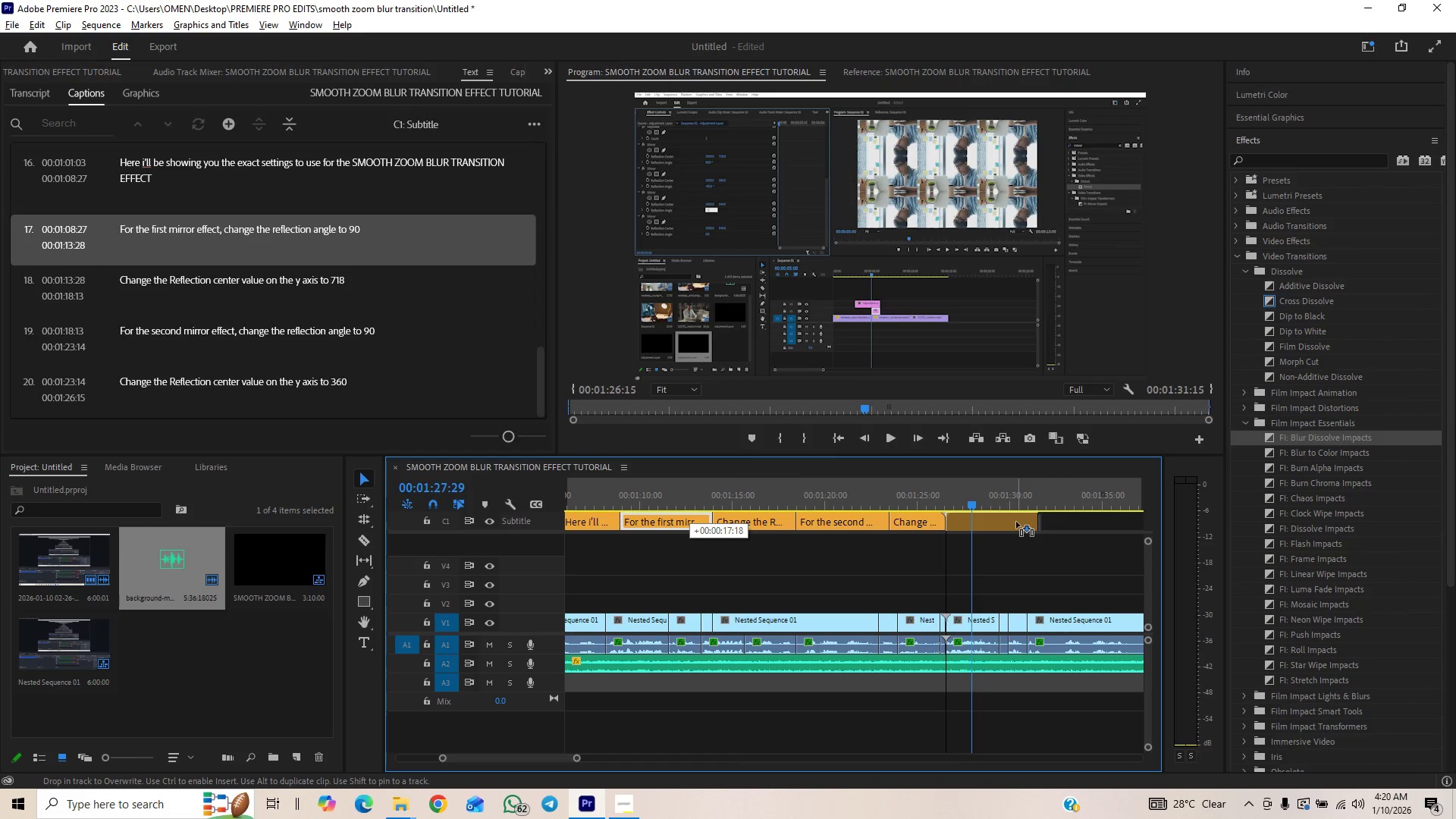 
hold_key(key=AltLeft, duration=0.52)
 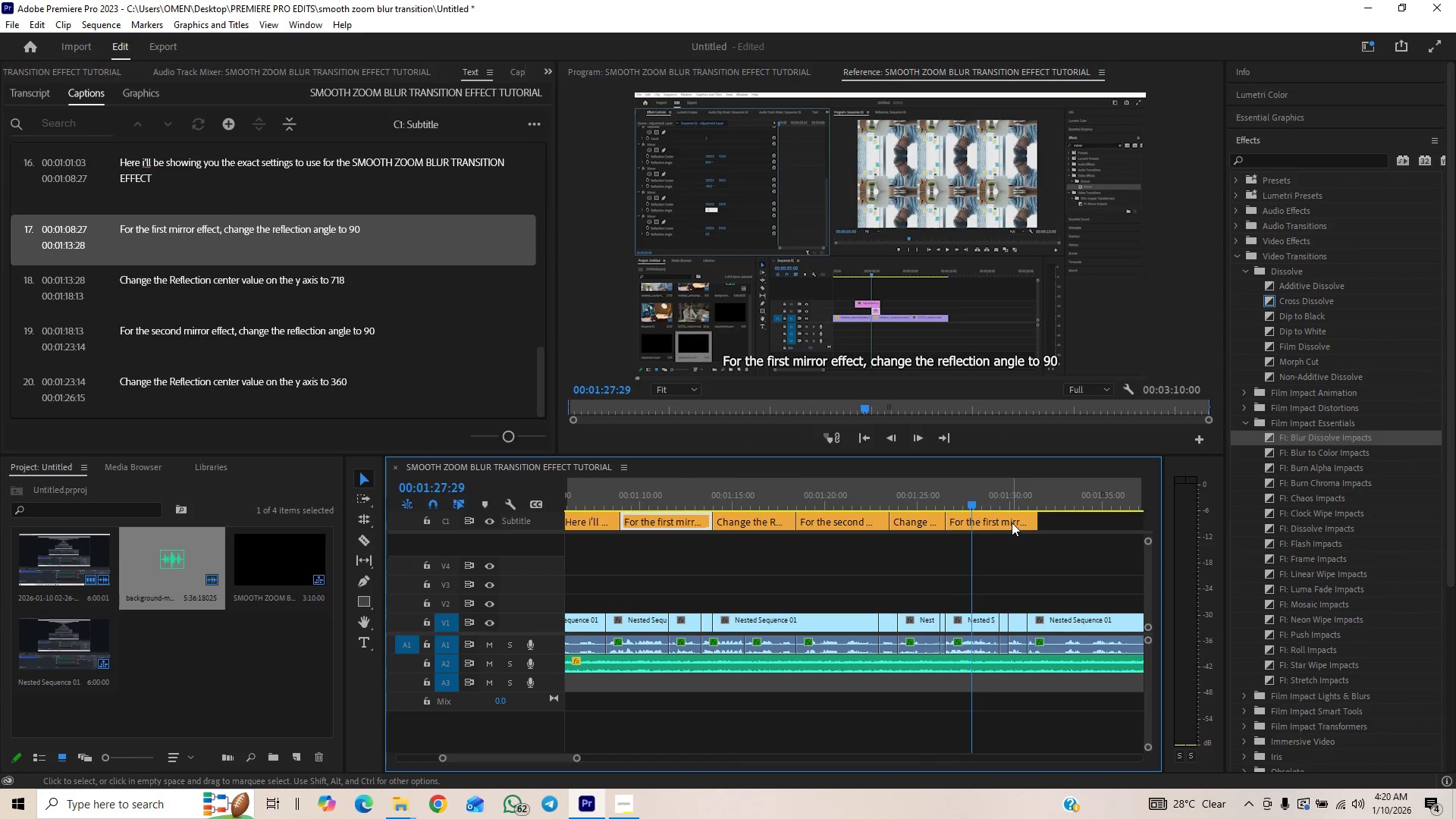 
left_click([1011, 522])
 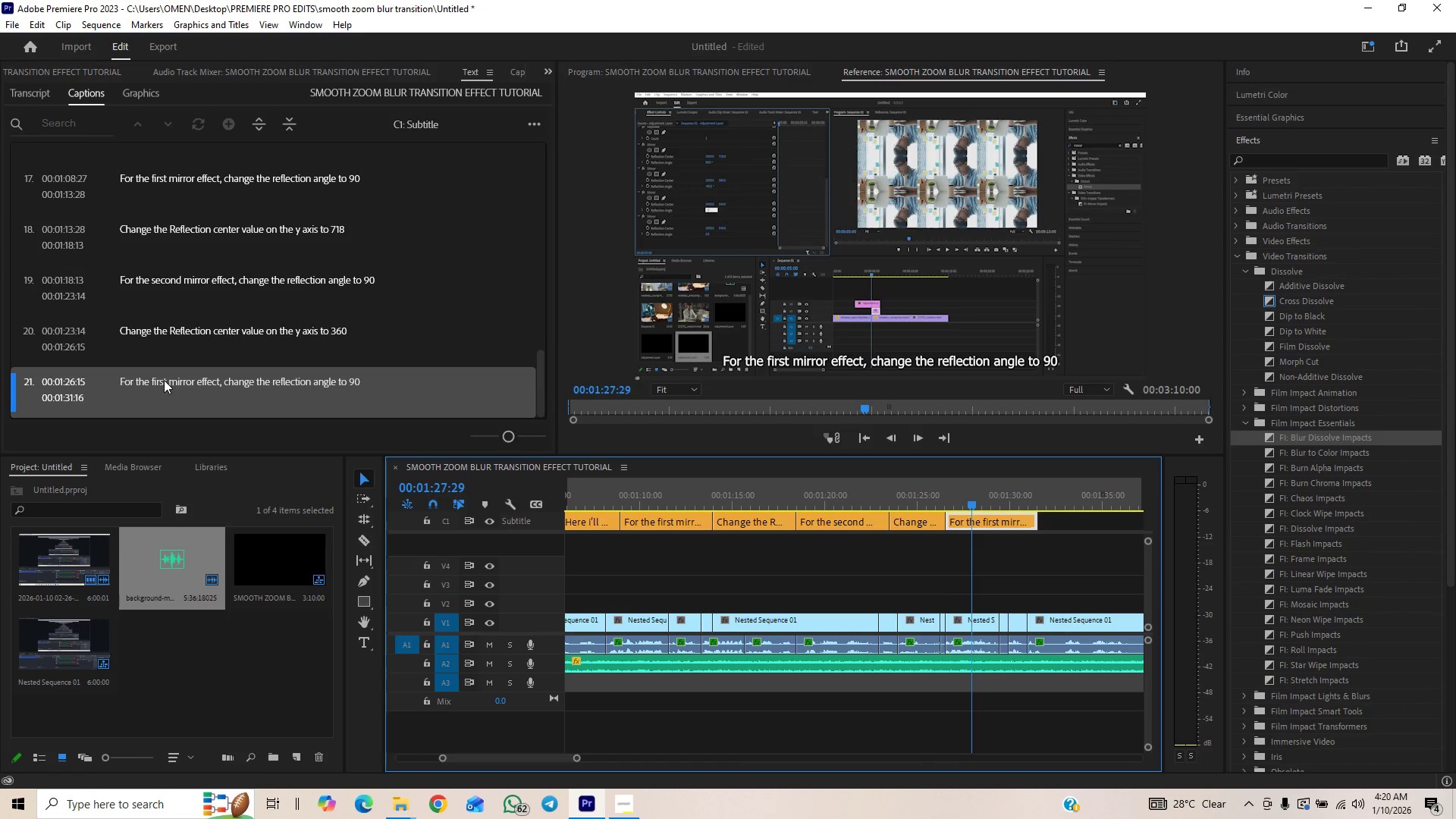 
double_click([162, 380])
 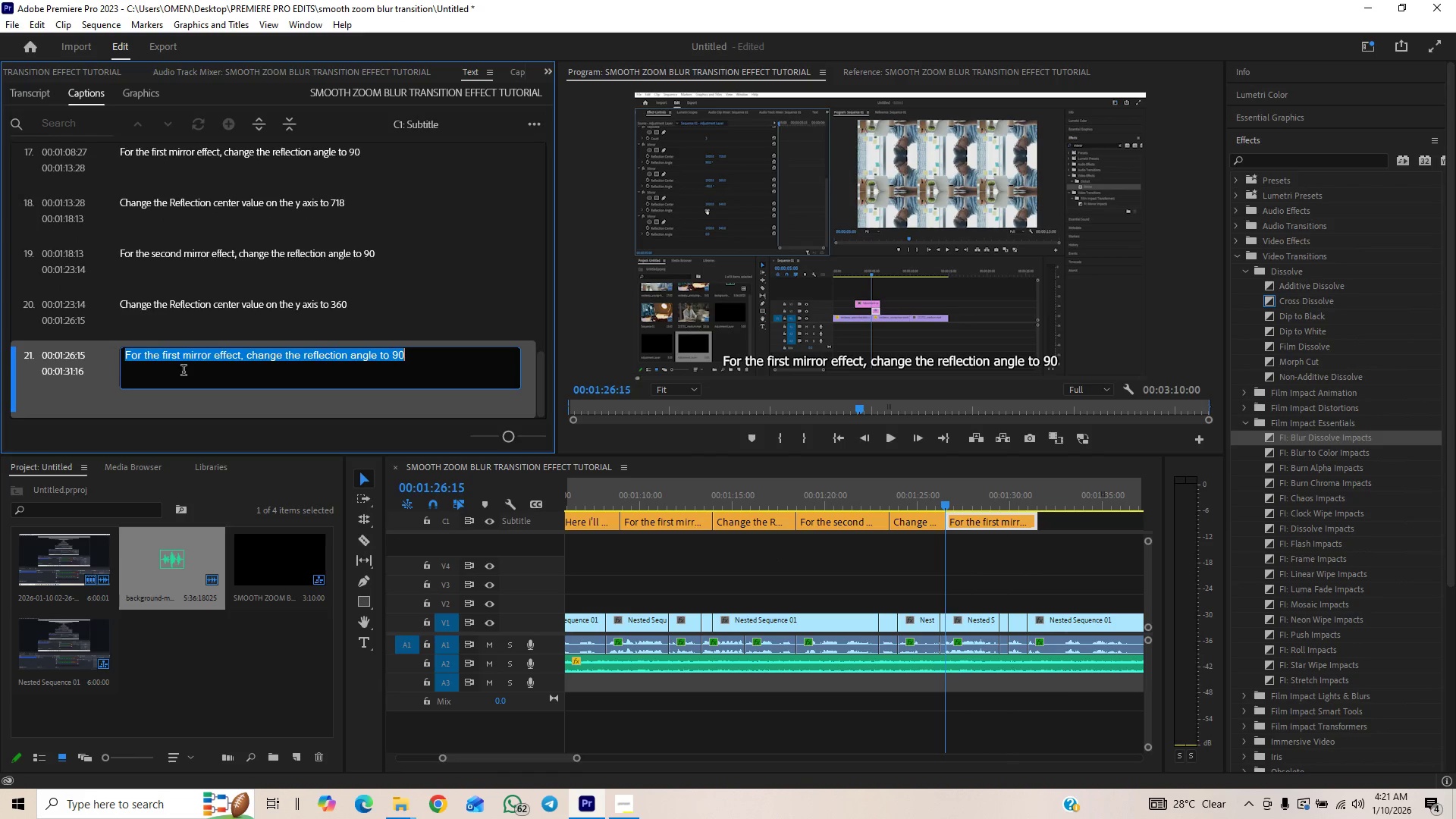 
left_click([182, 357])
 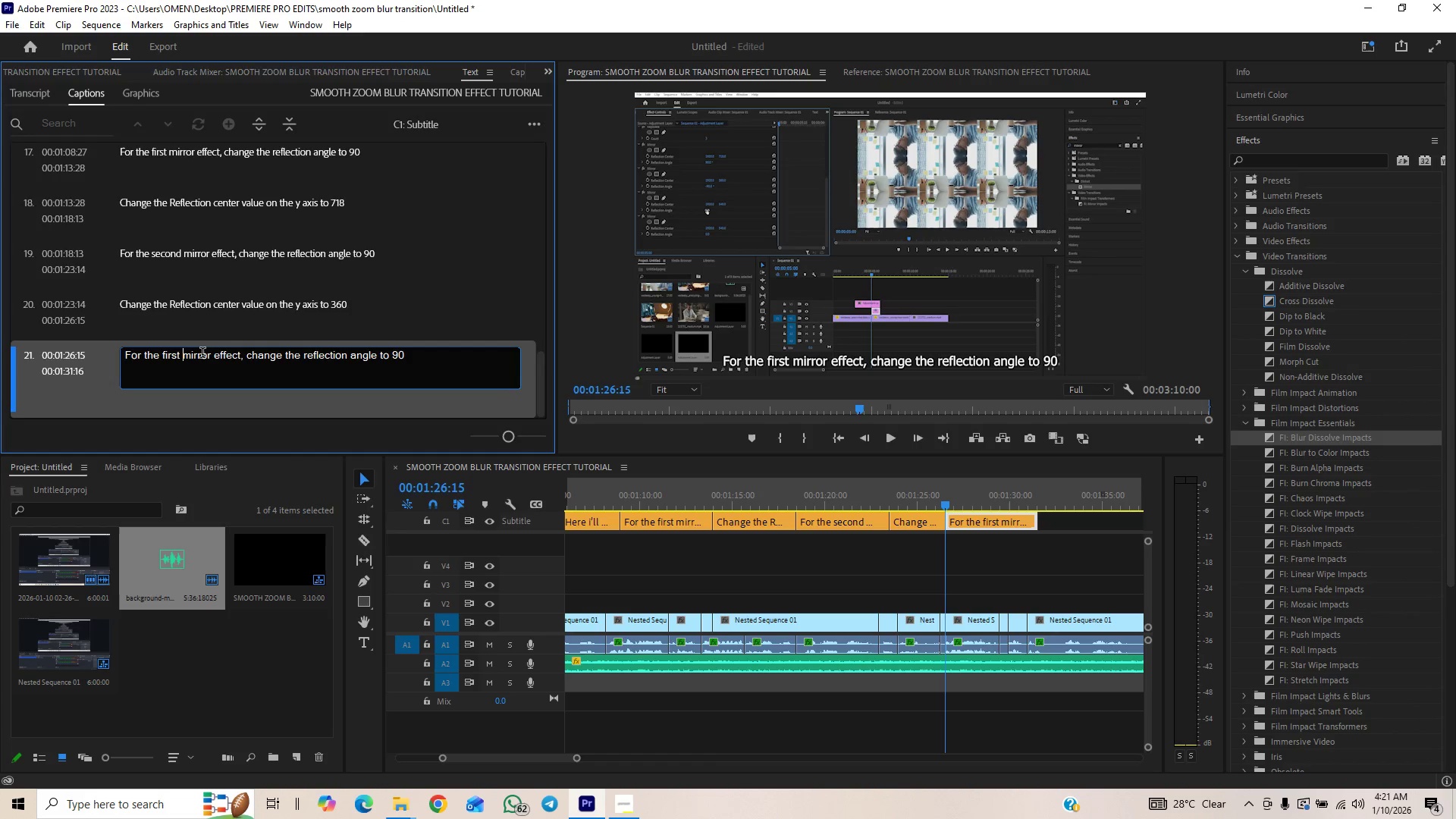 
key(ArrowLeft)
 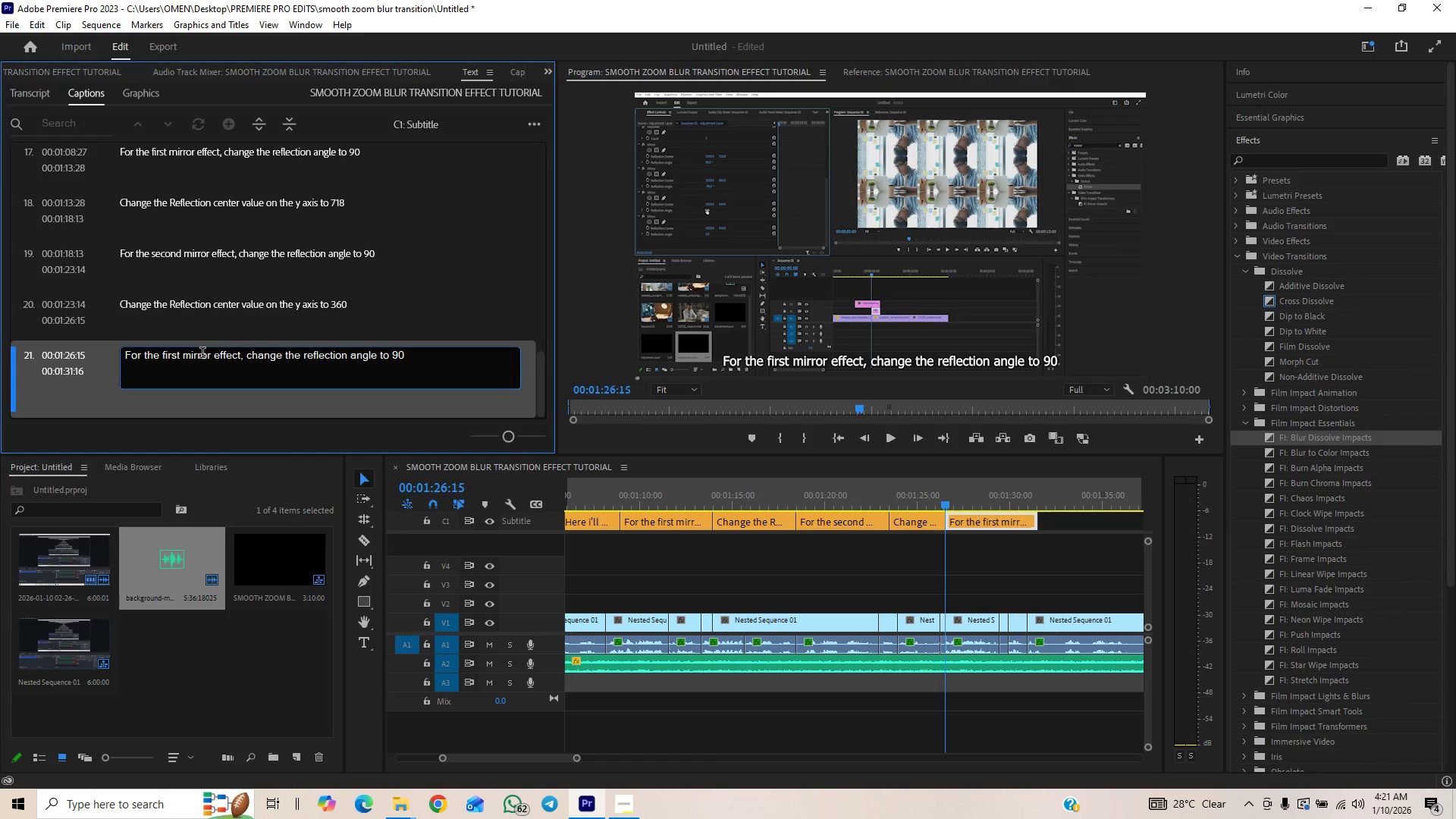 
key(Backspace)
key(Backspace)
key(Backspace)
key(Backspace)
key(Backspace)
type(third)
 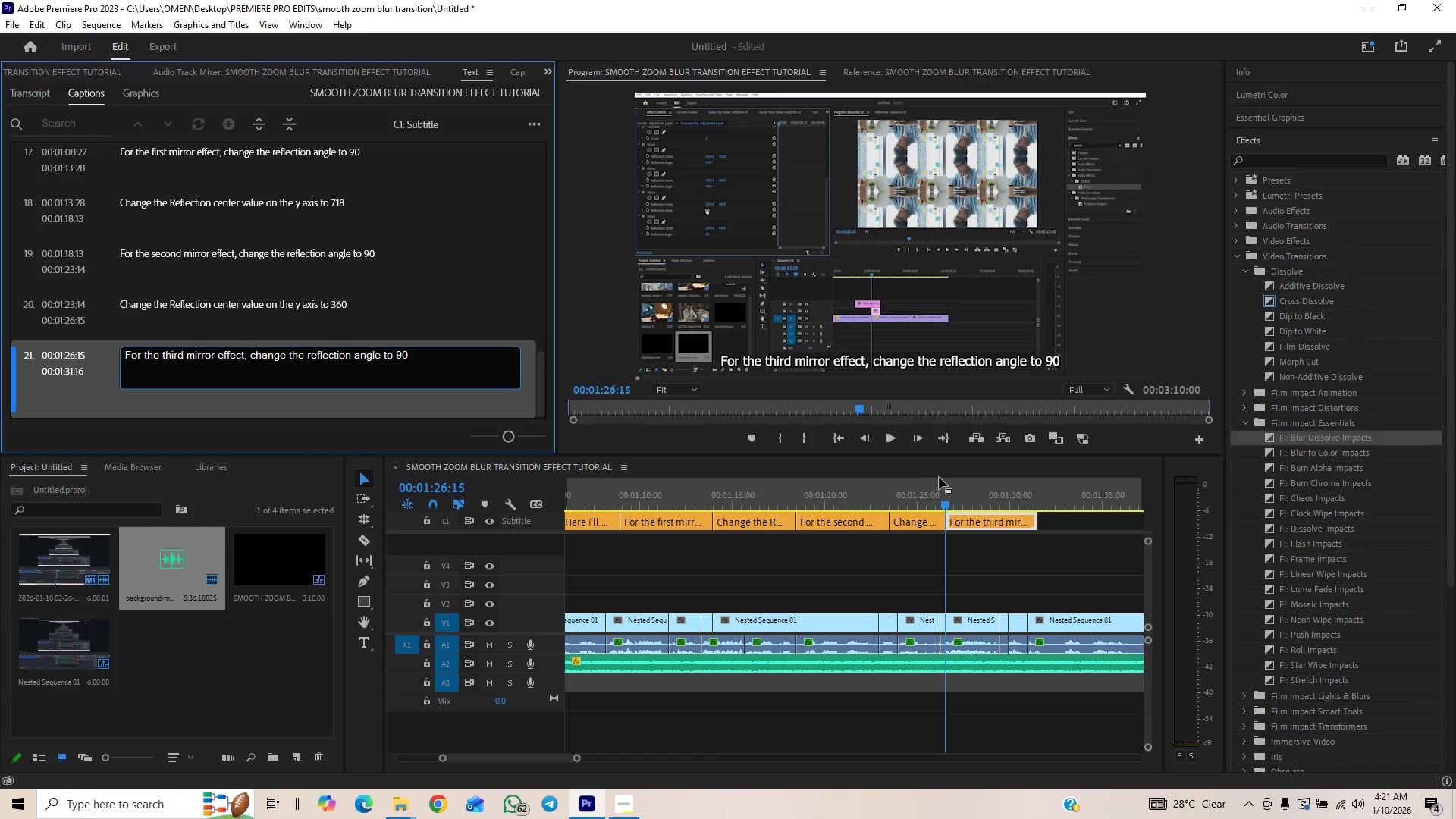 
left_click([930, 502])
 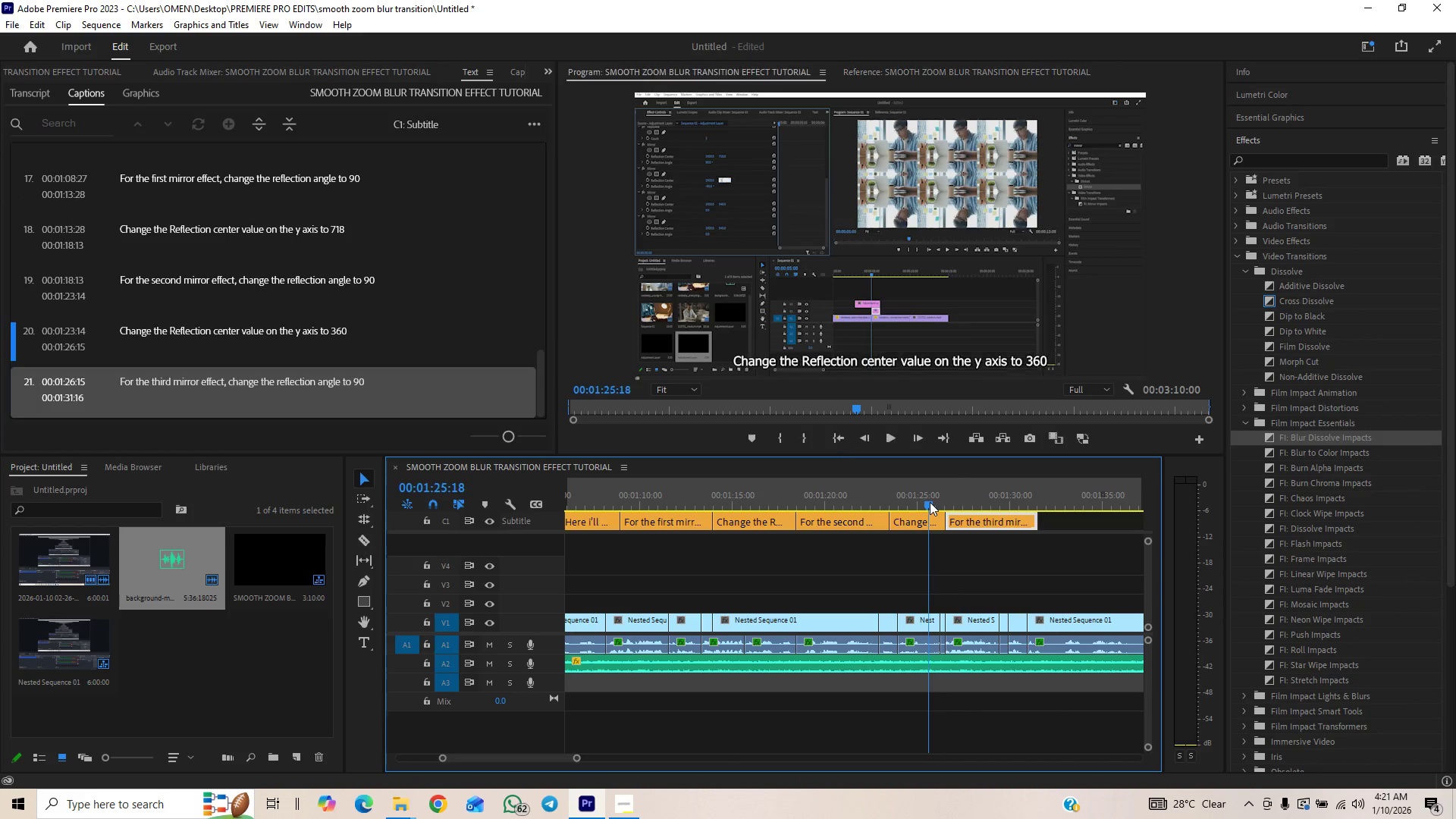 
key(Space)
 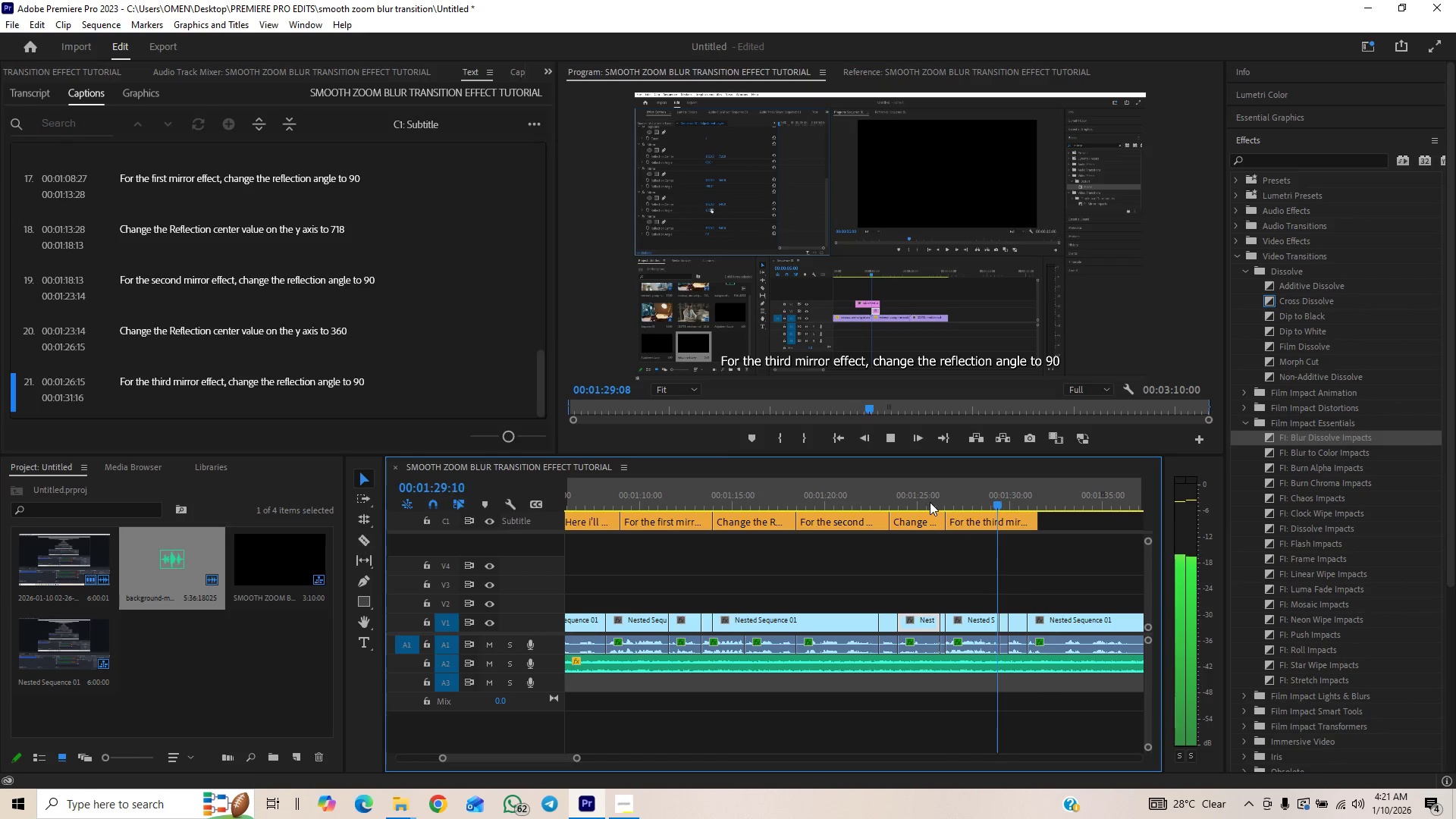 
wait(5.33)
 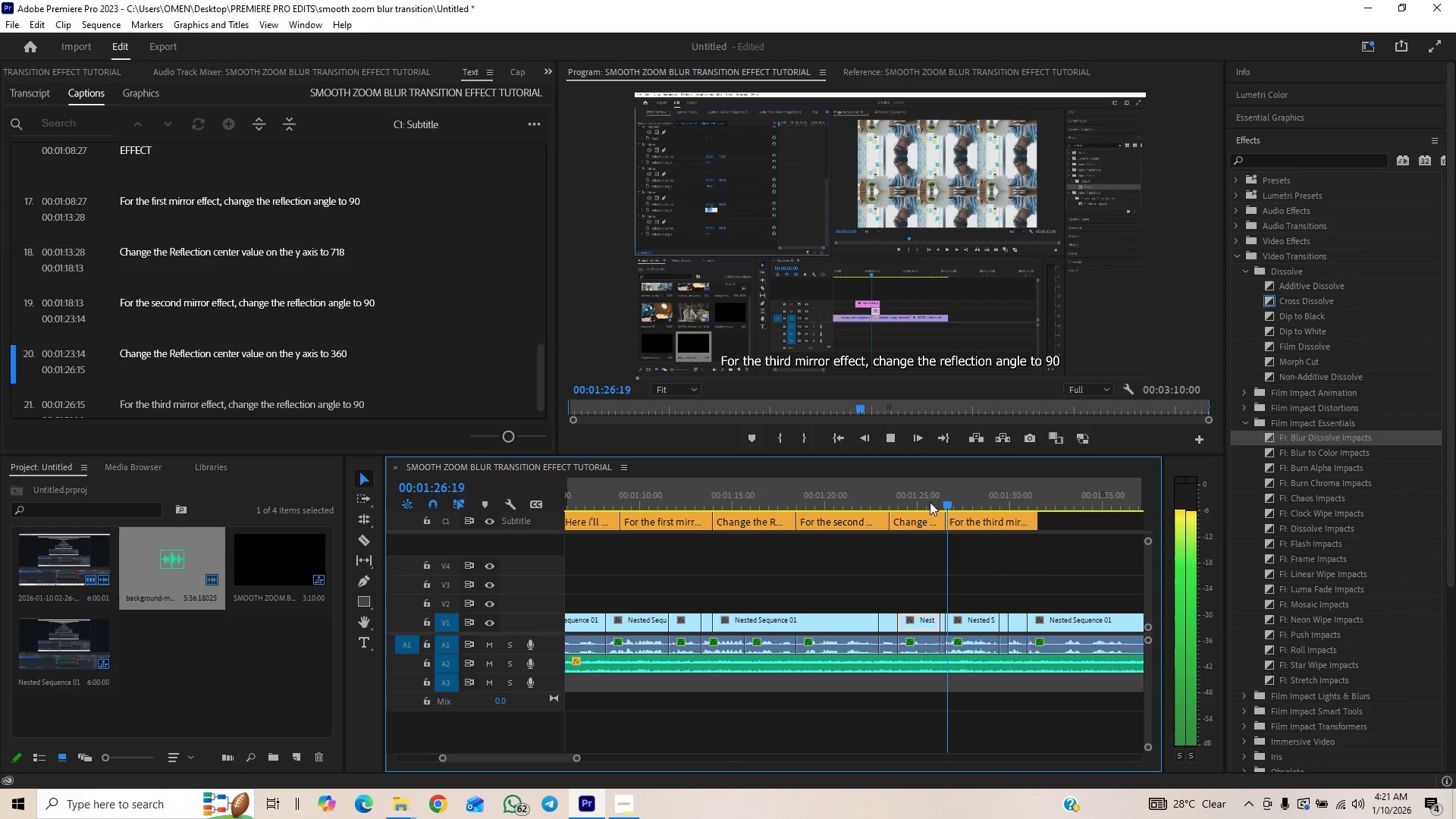 
key(Space)
 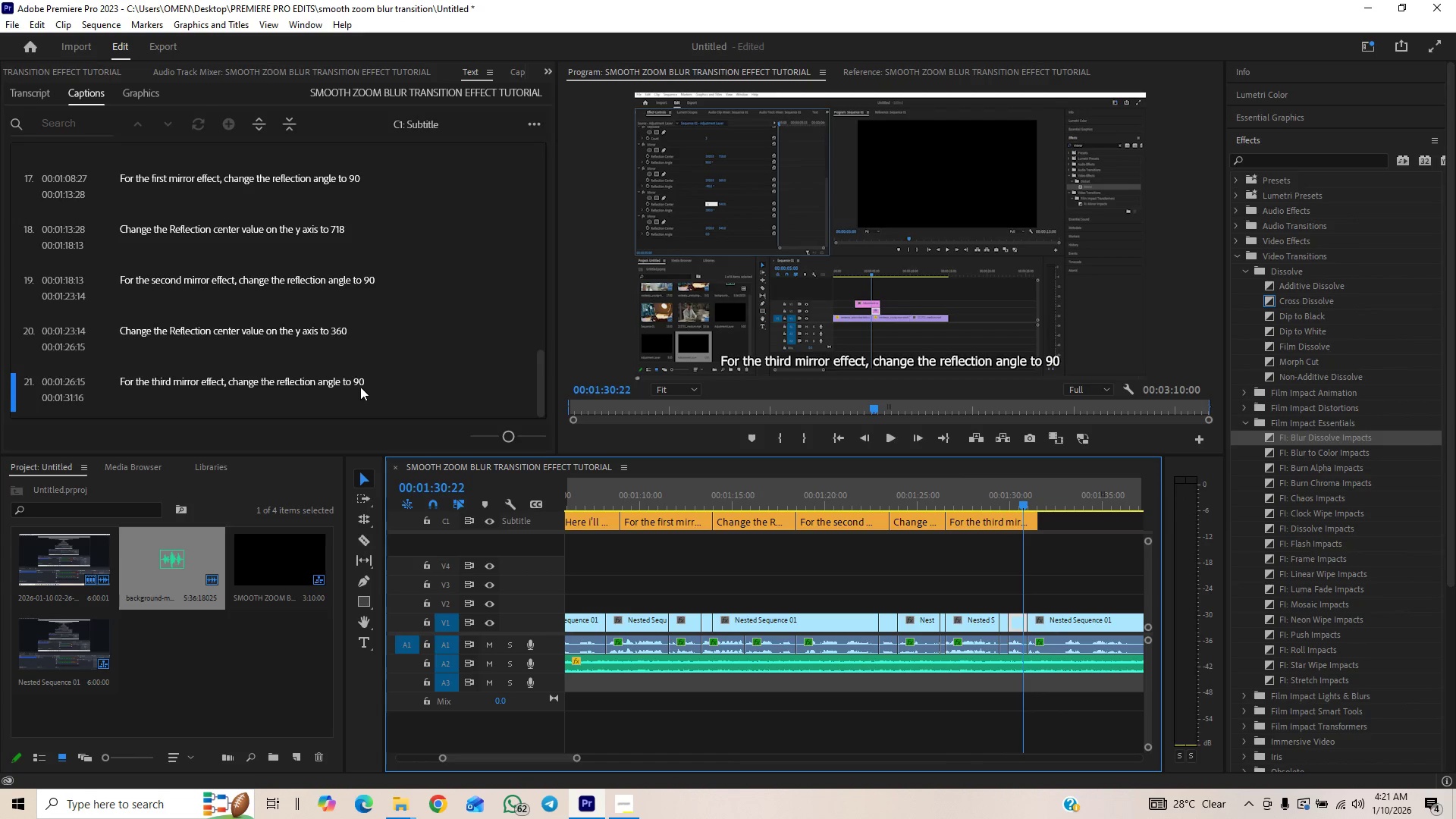 
double_click([363, 381])
 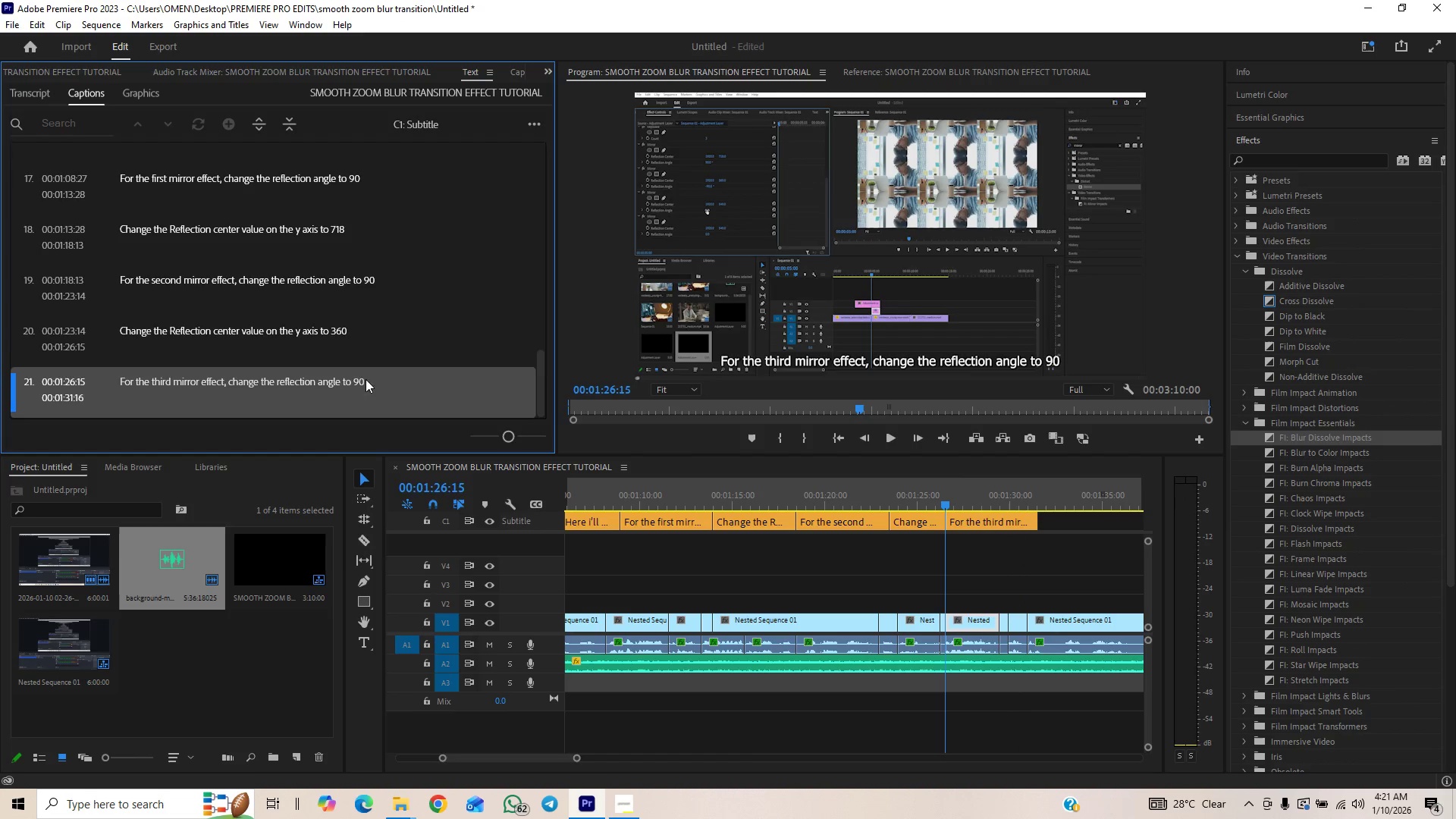 
left_click([367, 378])
 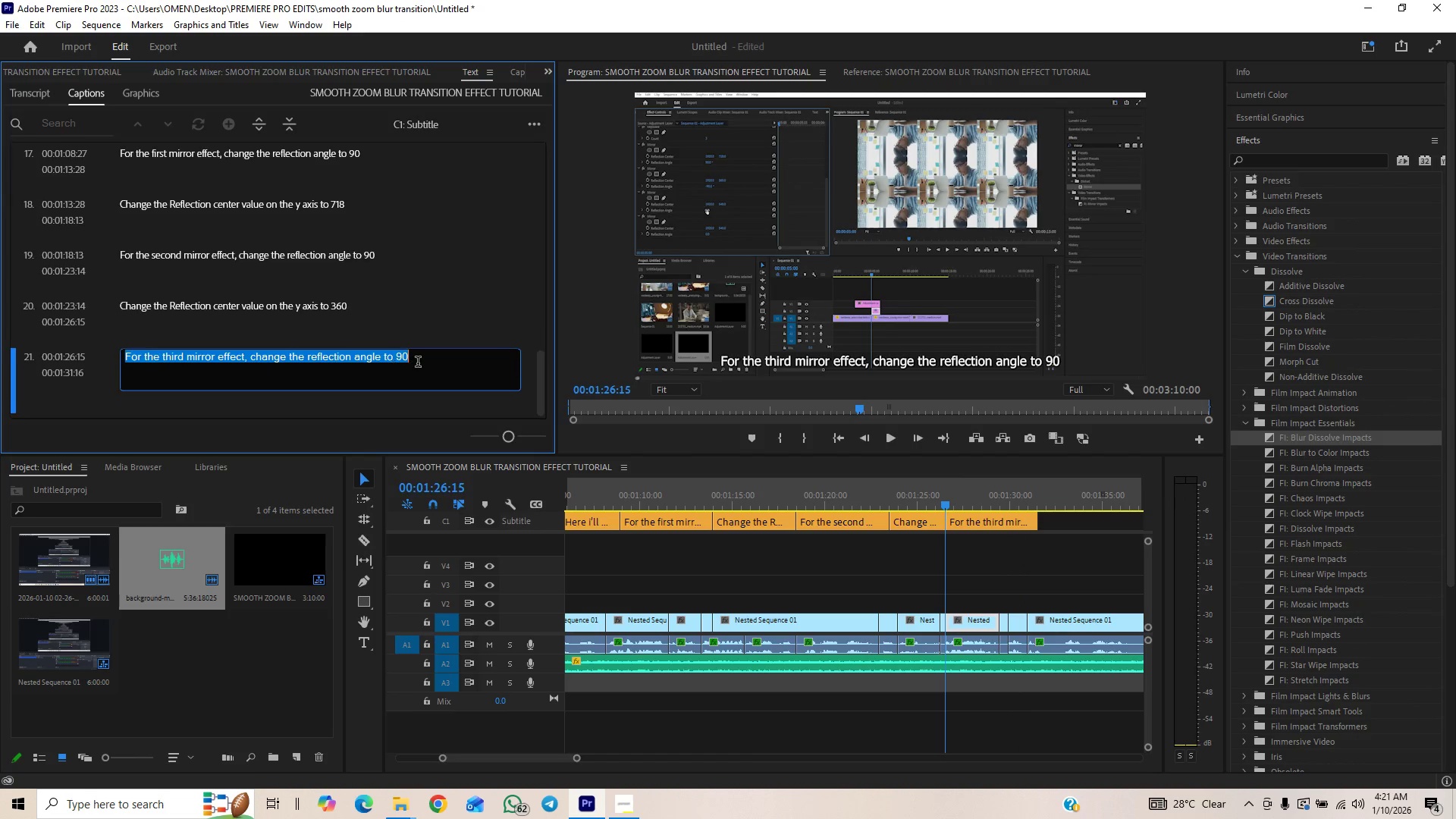 
left_click([421, 356])
 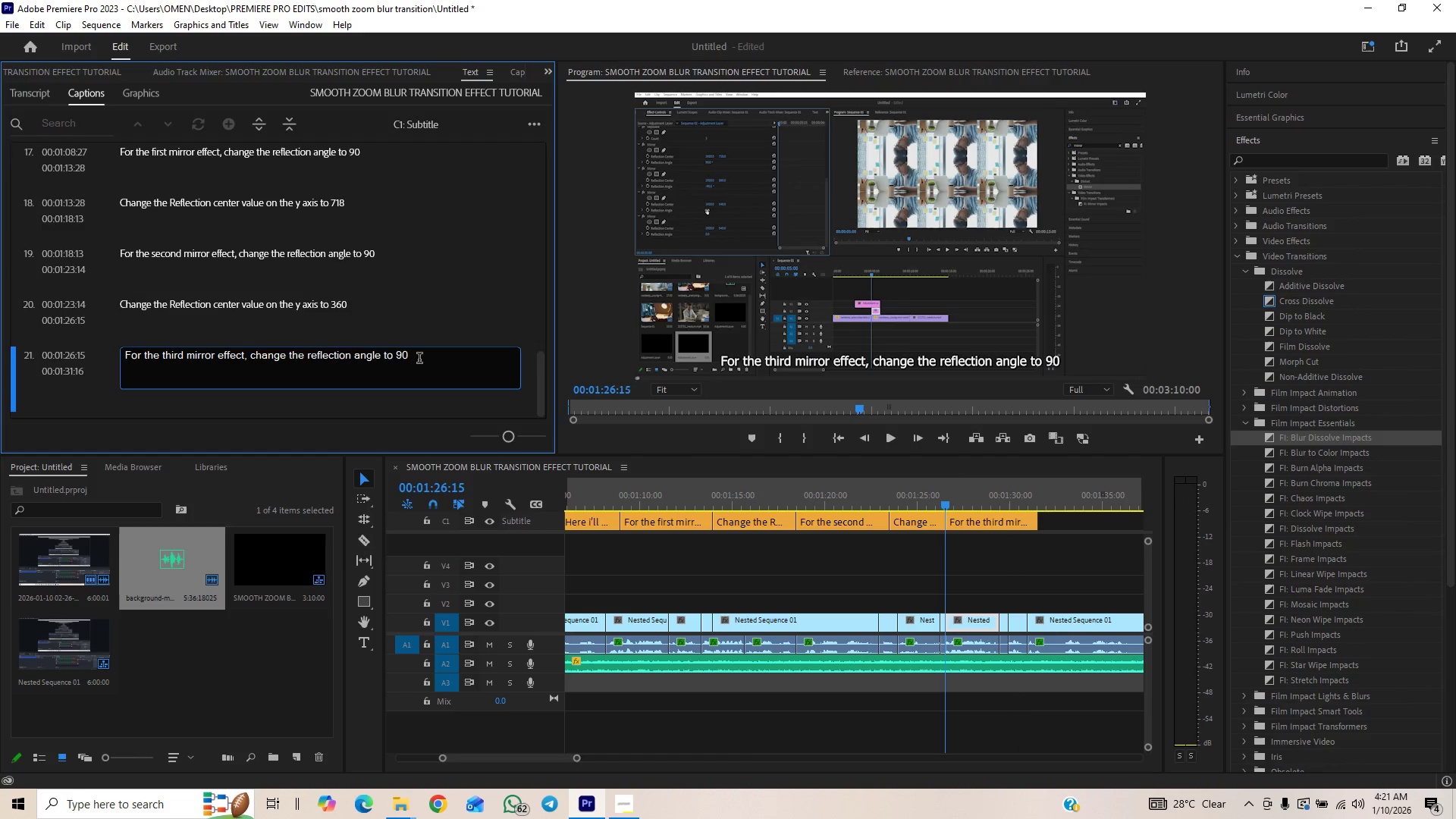 
key(Backspace)
key(Backspace)
type(180)
 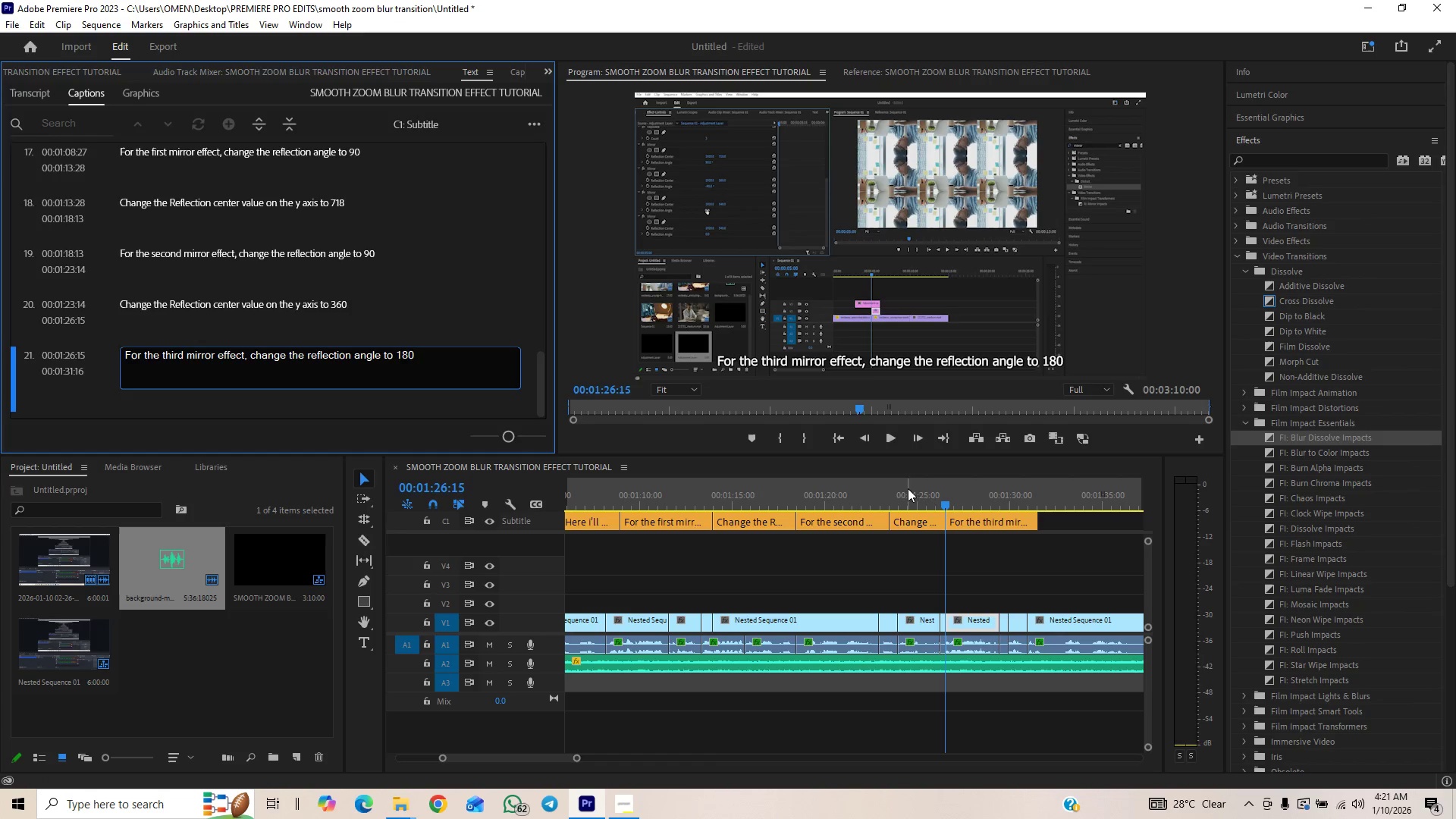 
left_click([912, 497])
 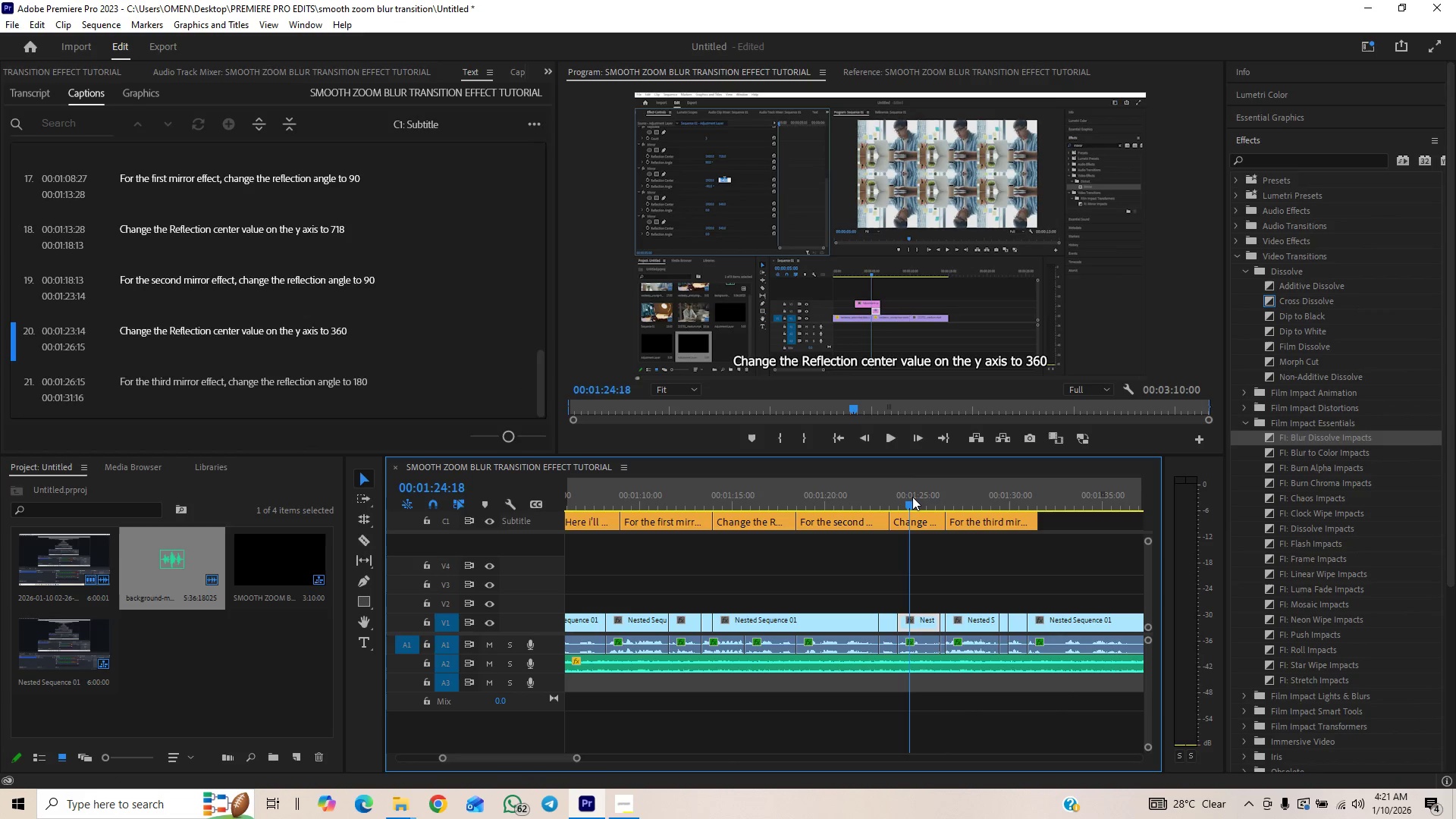 
key(Space)
 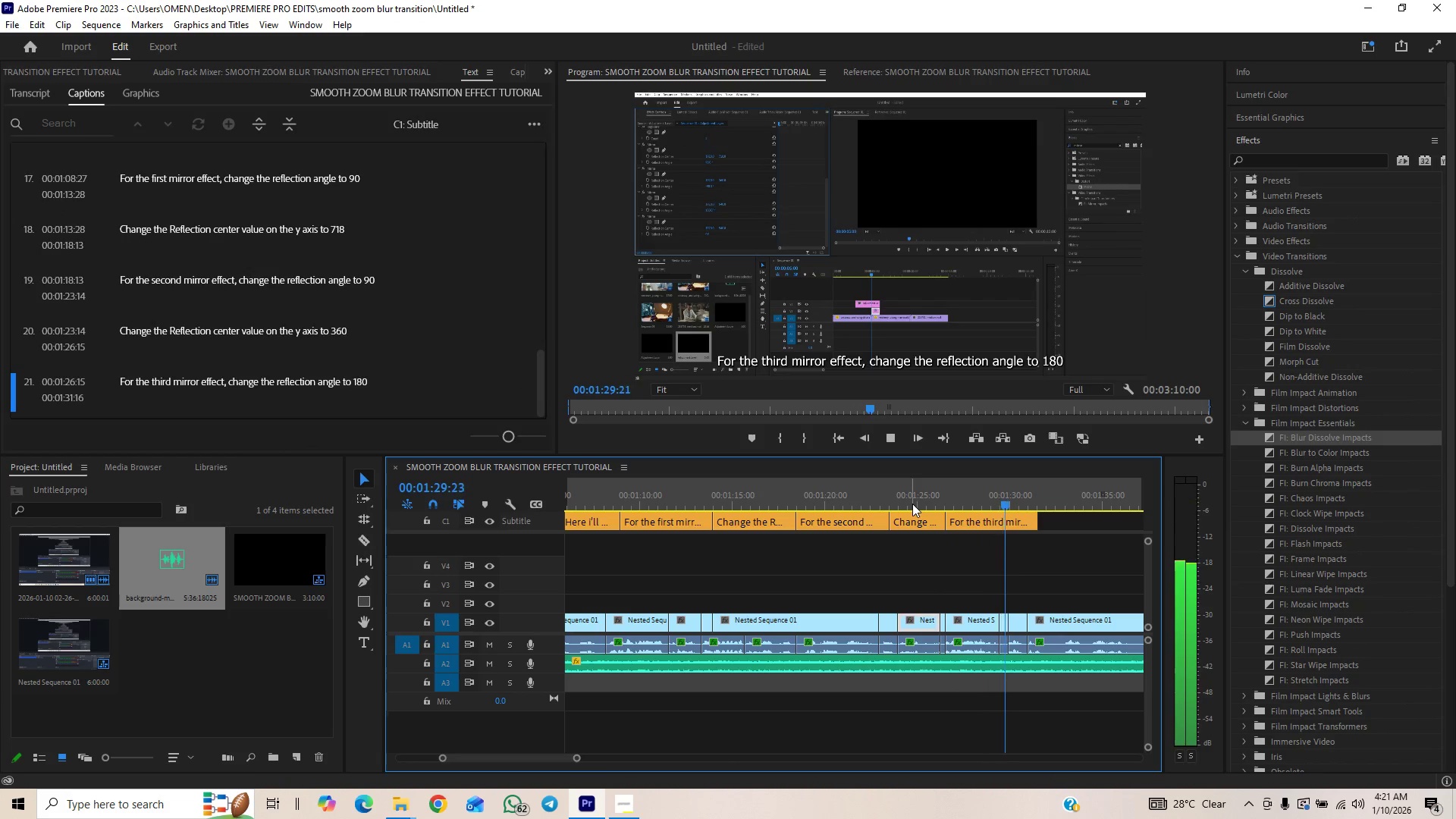 
wait(7.09)
 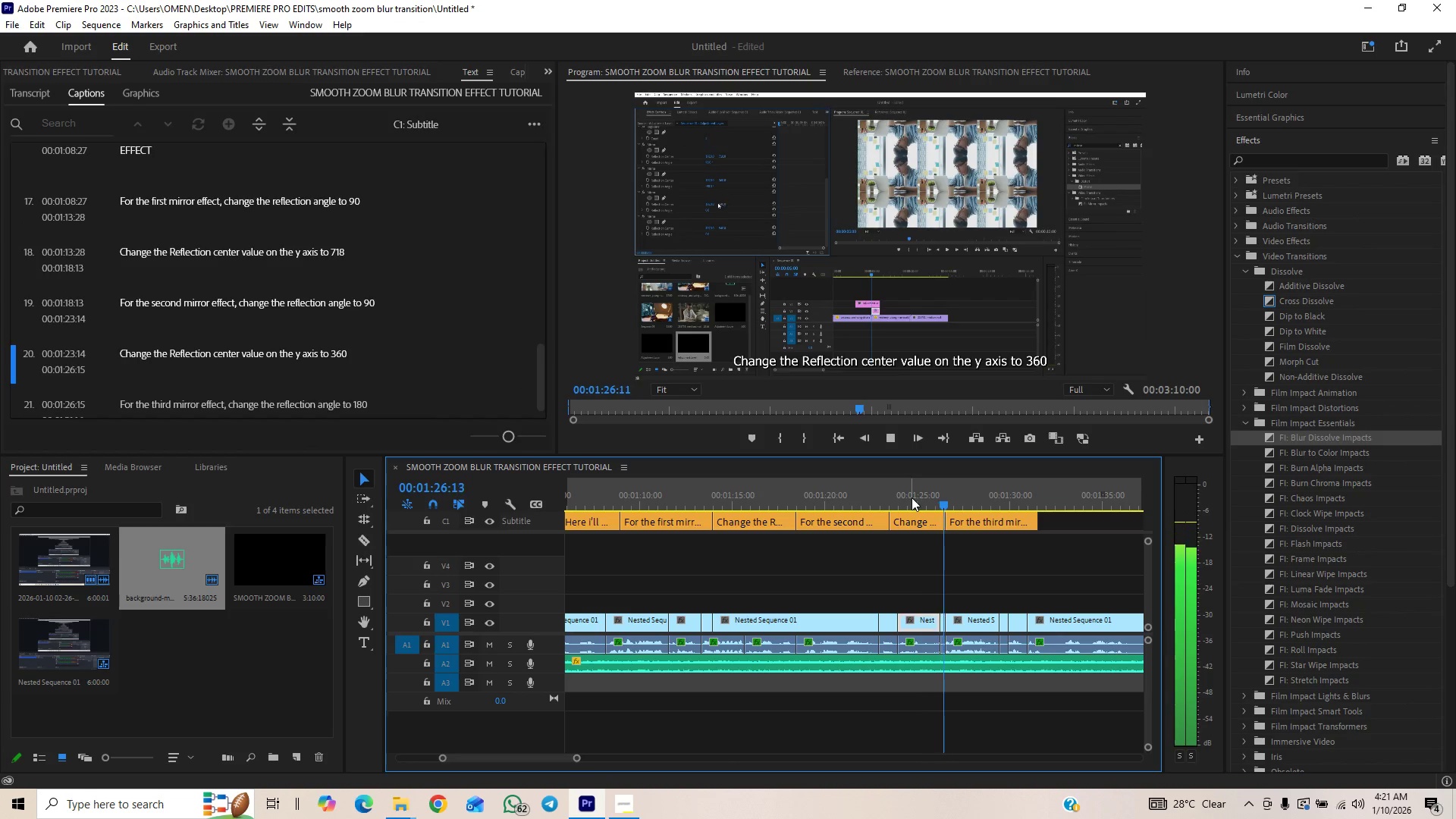 
key(Space)
 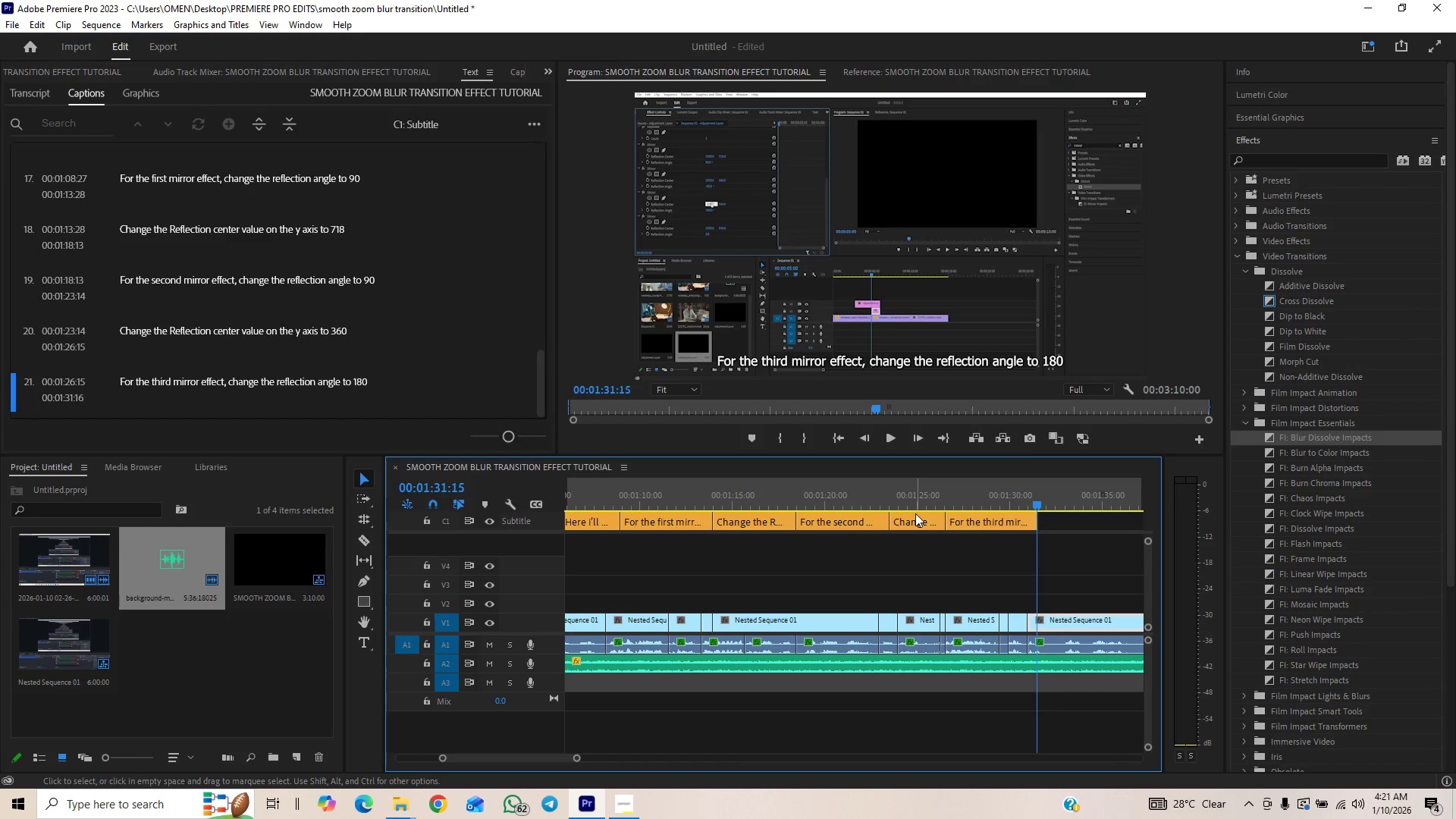 
left_click([945, 500])
 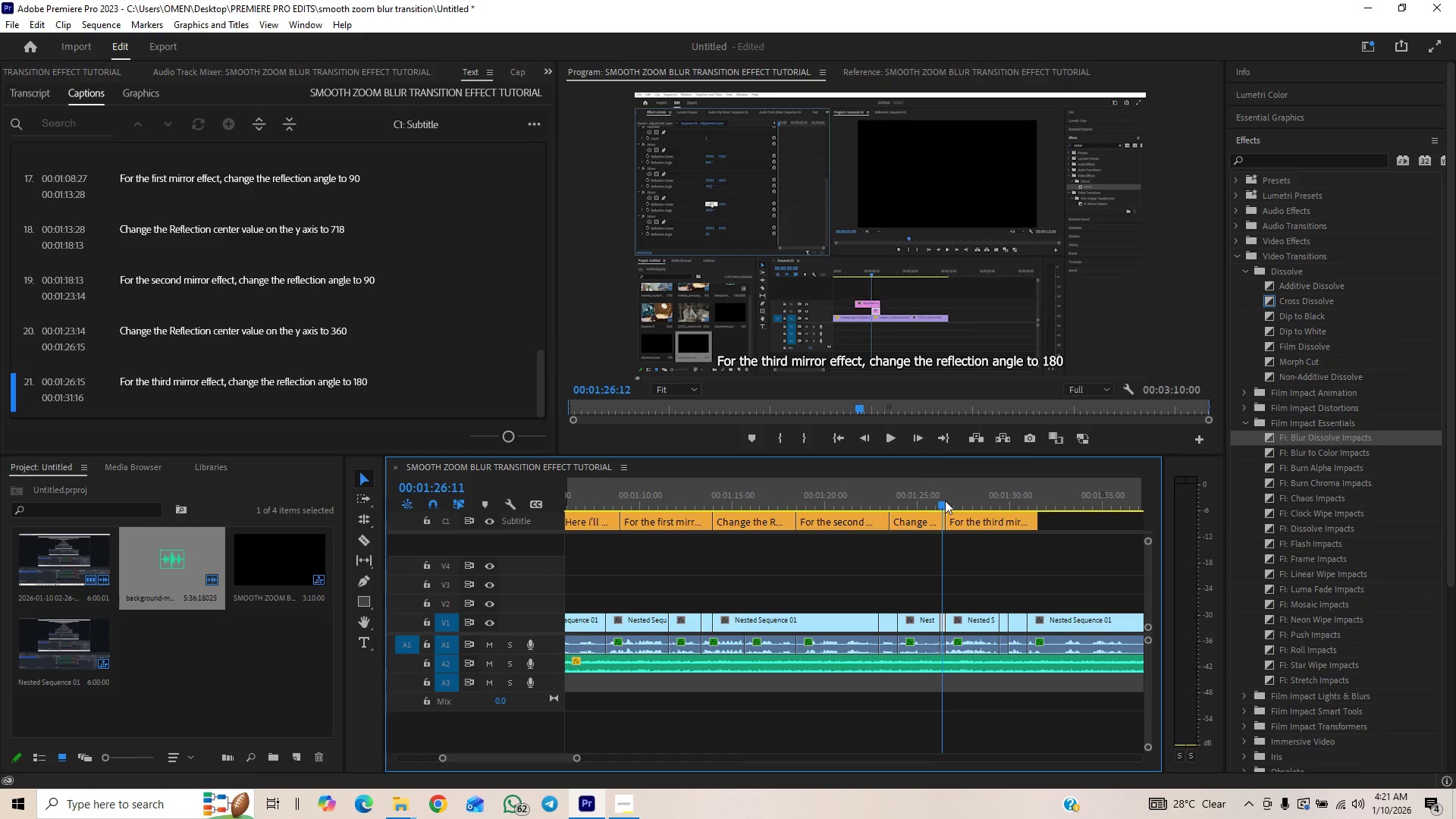 
key(Space)
 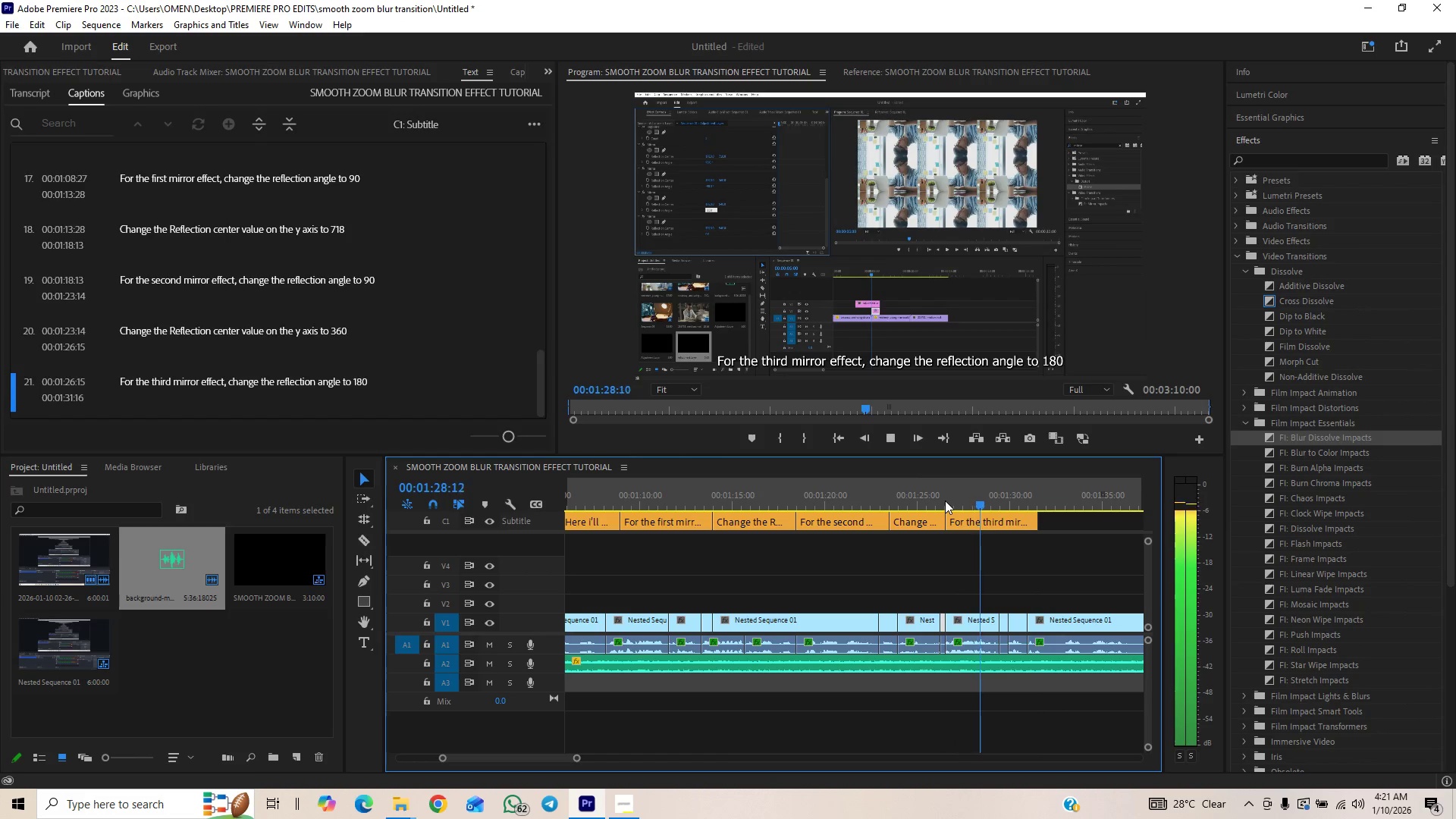 
key(Space)
 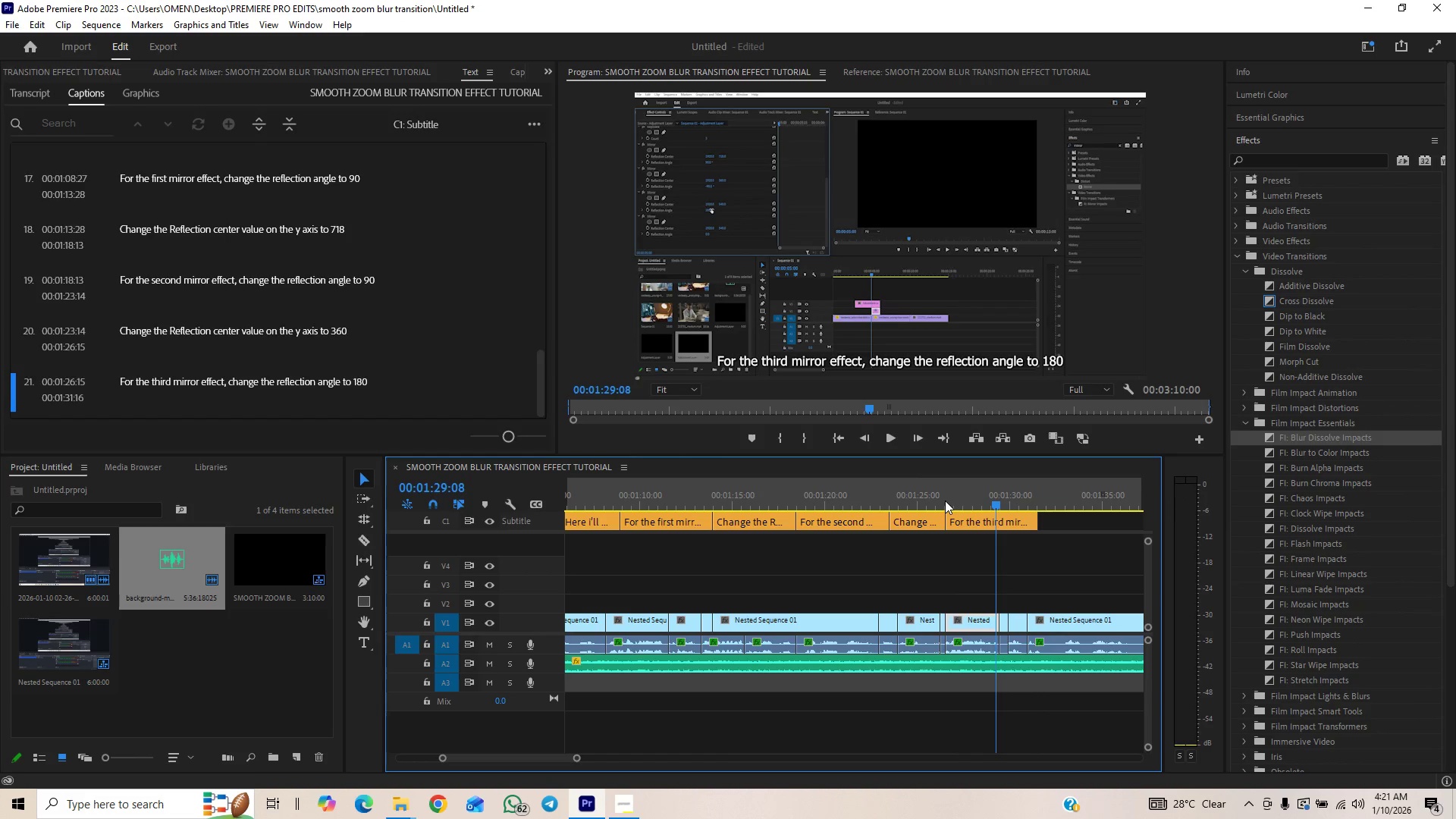 
key(Space)
 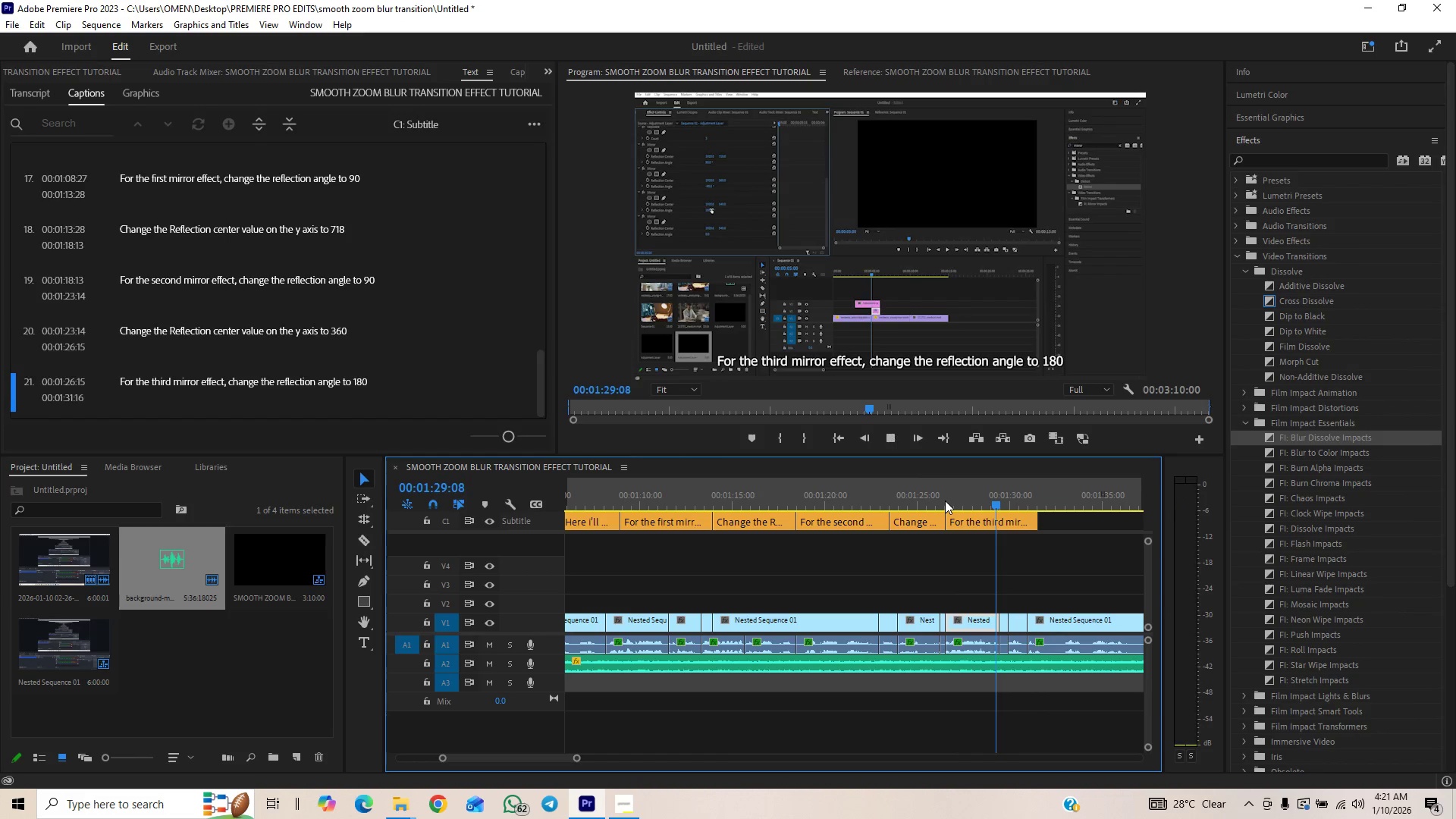 
key(Space)
 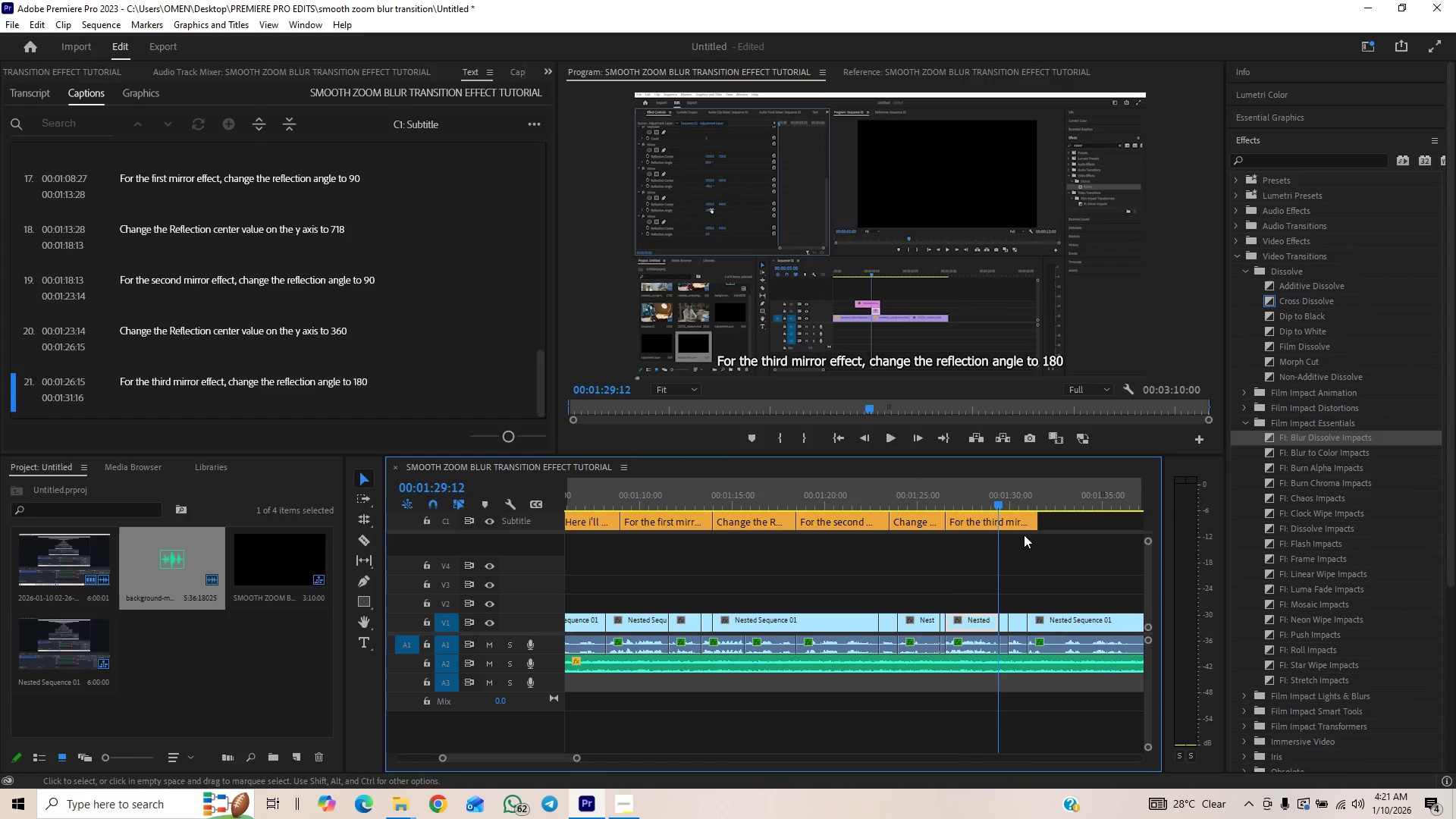 
left_click_drag(start_coordinate=[1033, 525], to_coordinate=[997, 549])
 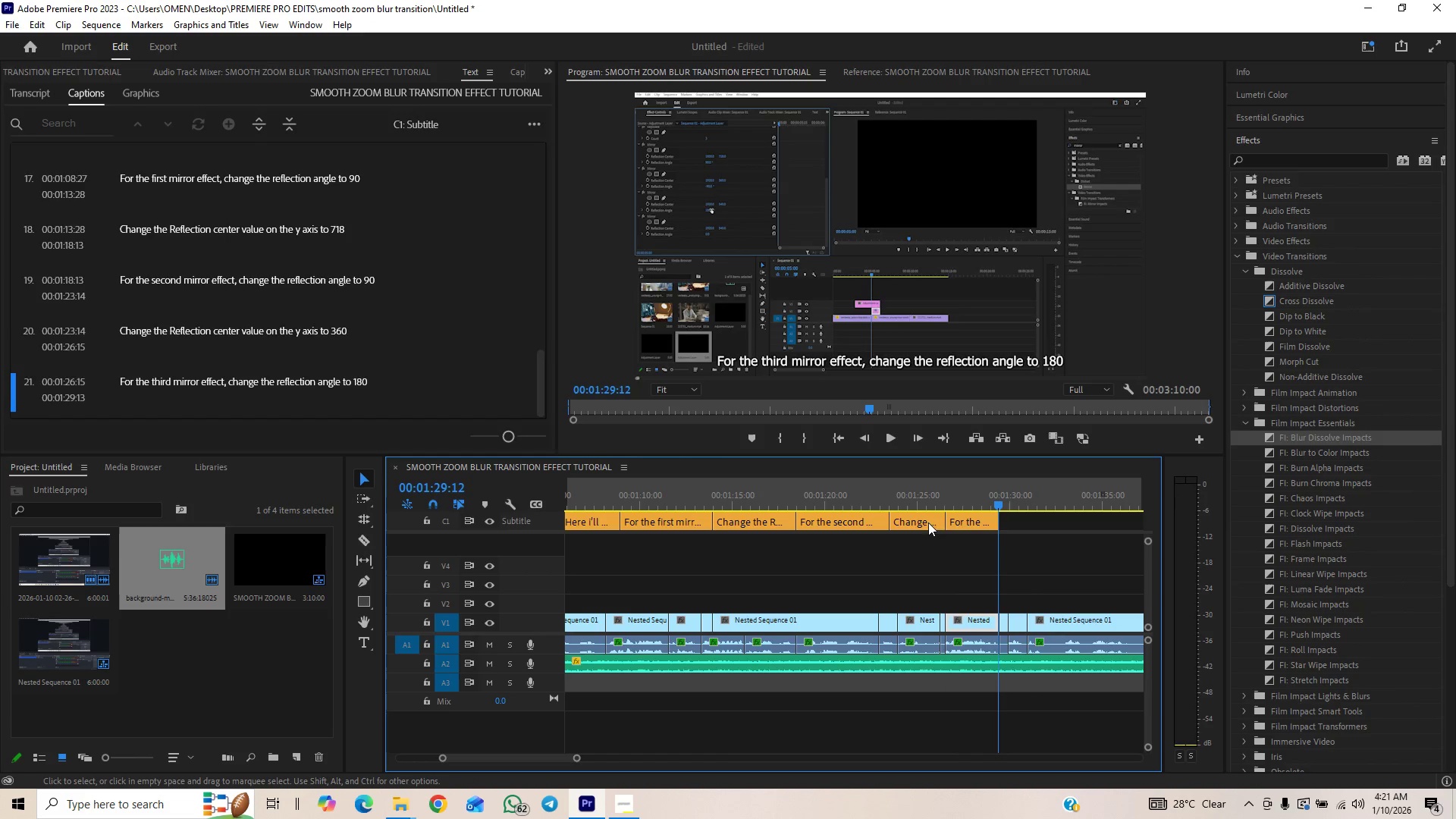 
left_click([909, 514])
 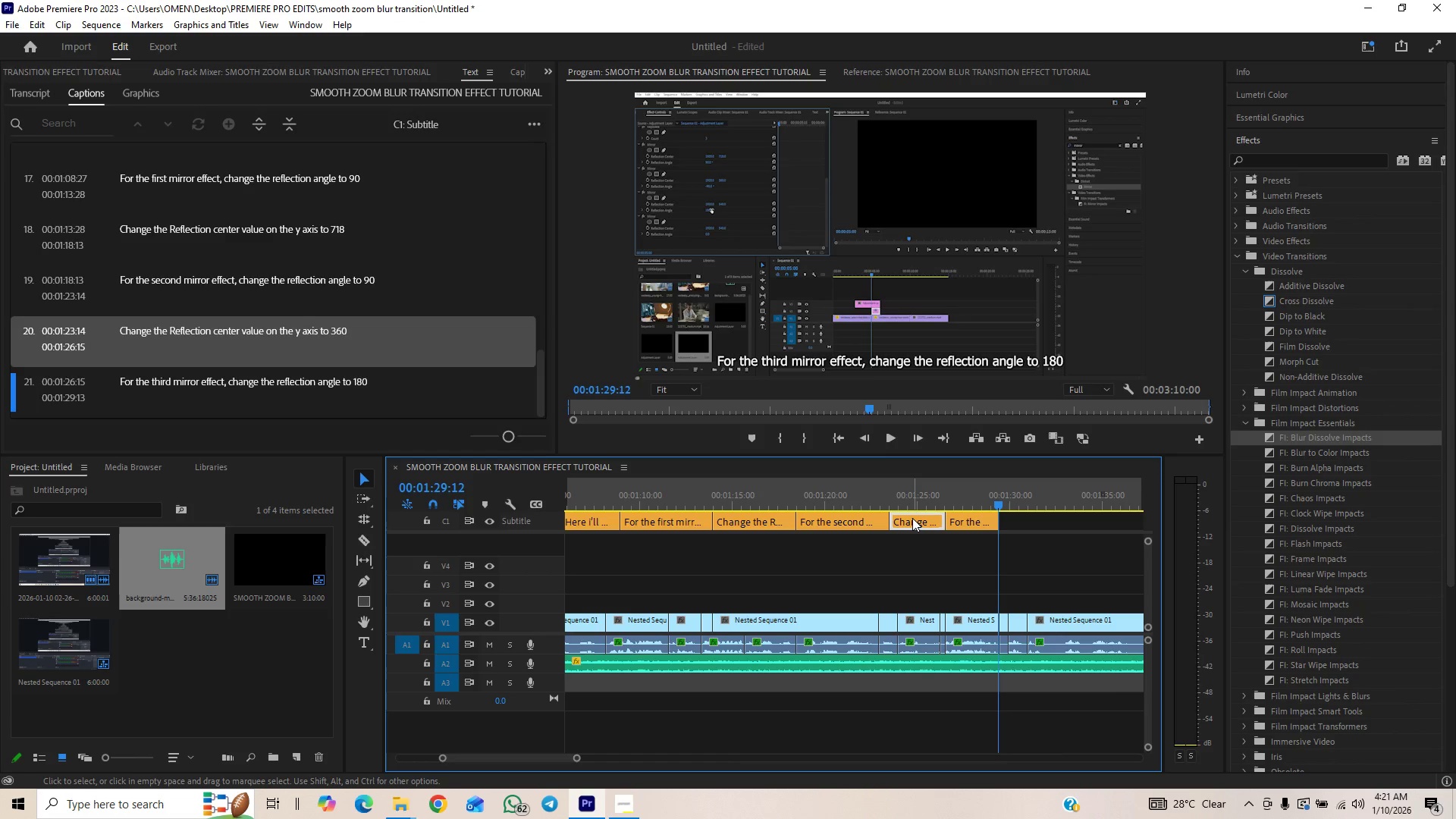 
hold_key(key=AltLeft, duration=1.38)
left_click_drag(start_coordinate=[912, 518], to_coordinate=[1017, 514])
 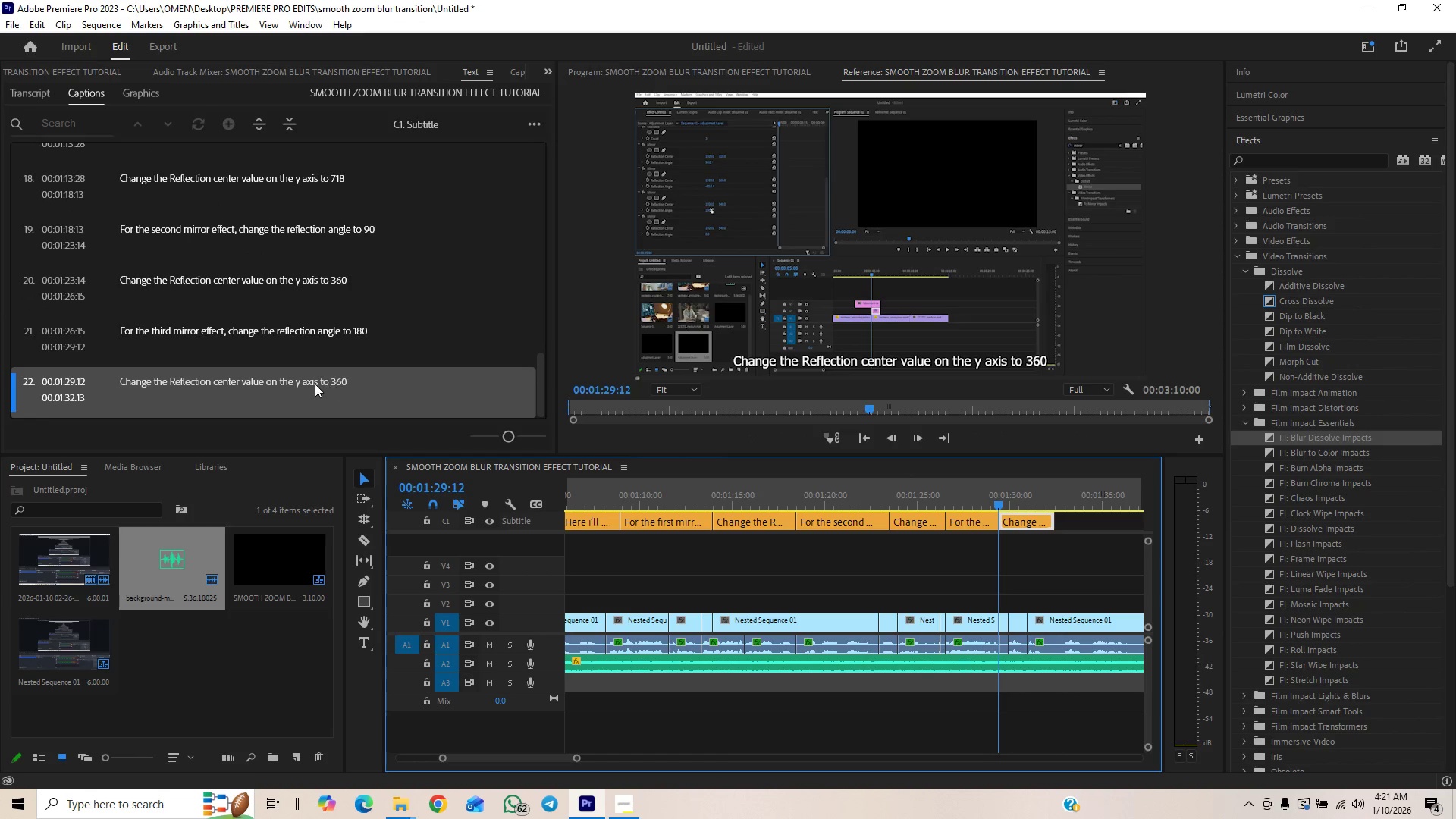 
double_click([299, 380])
 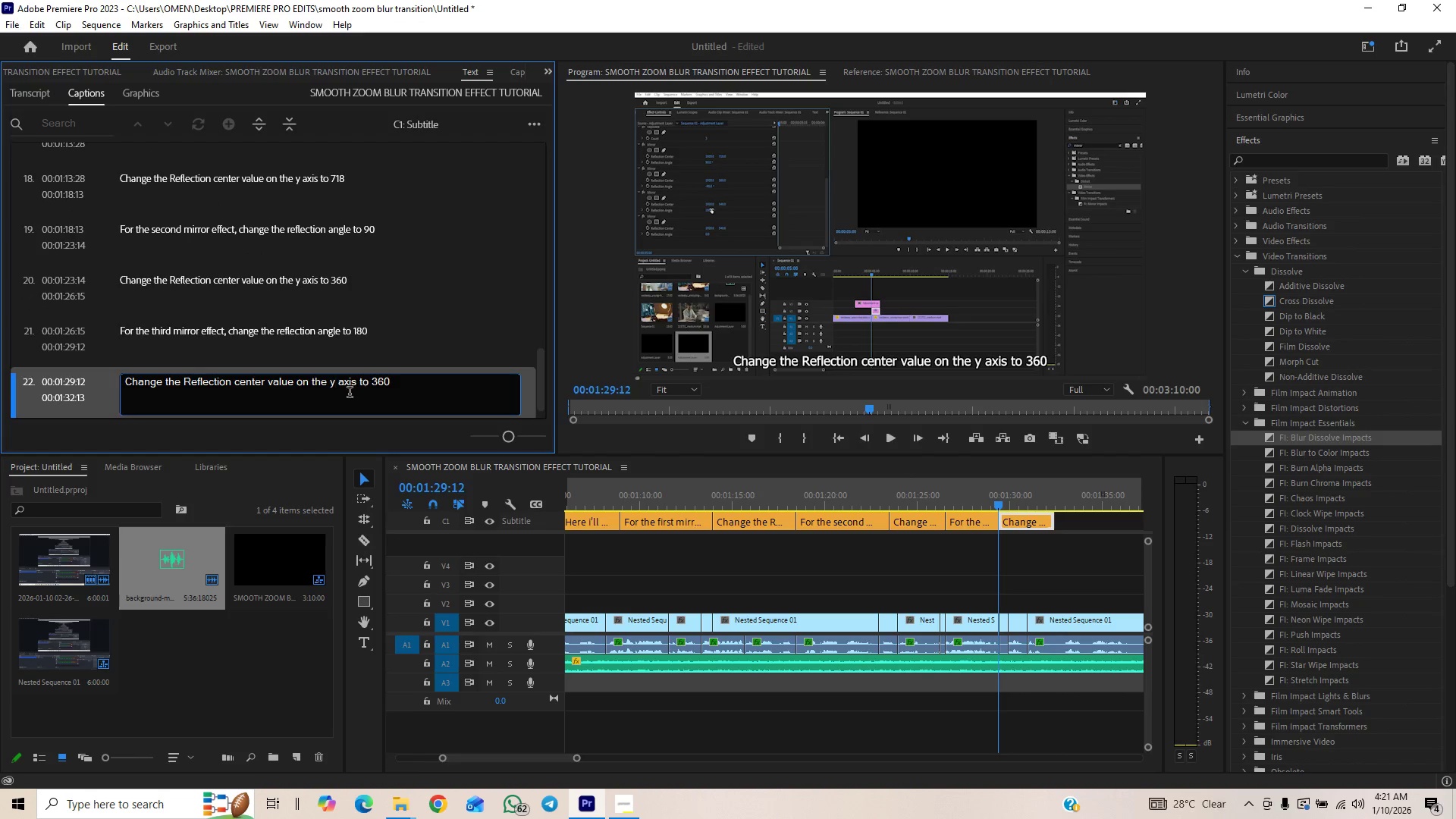 
key(Backspace)
 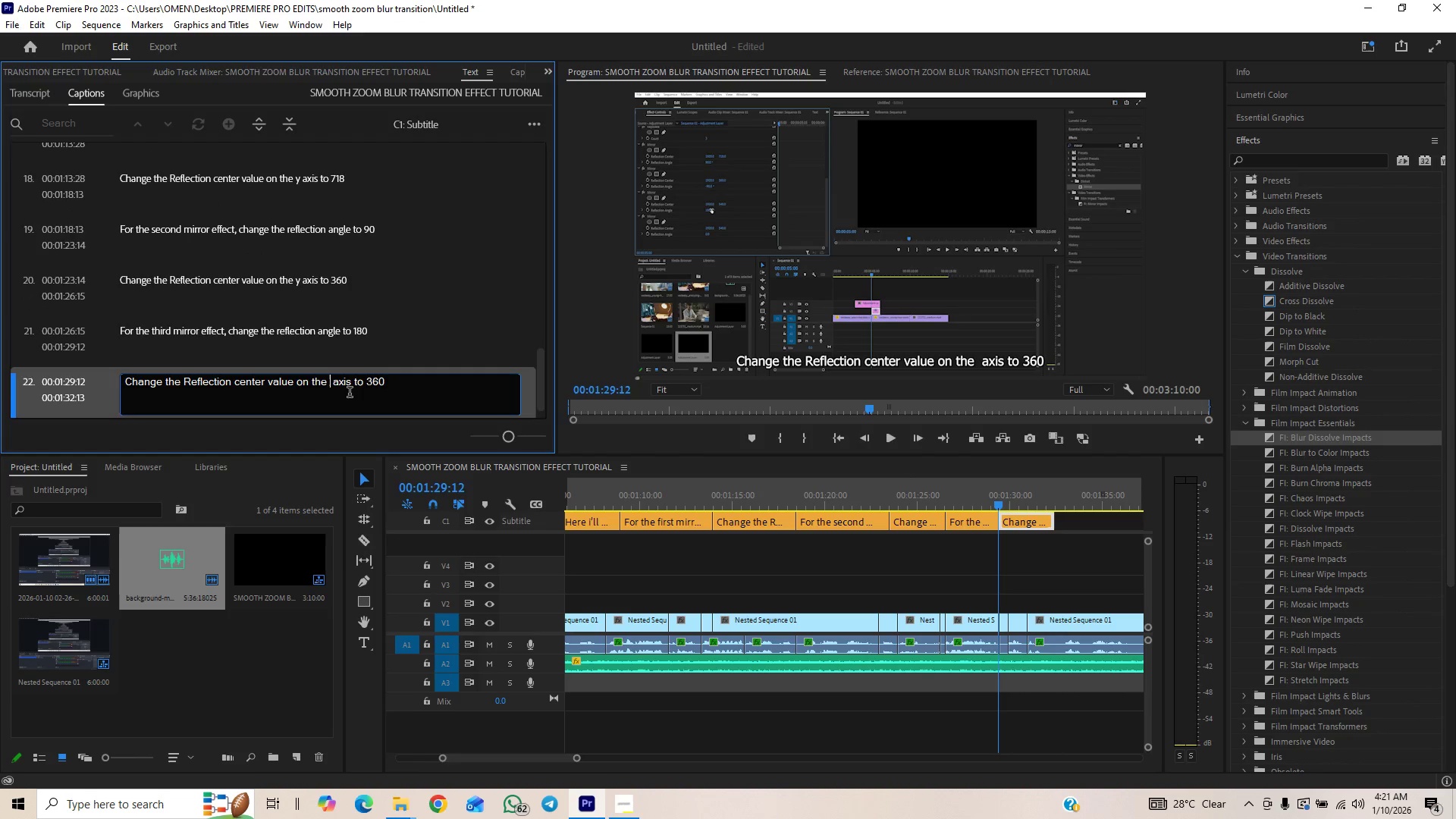 
key(X)
 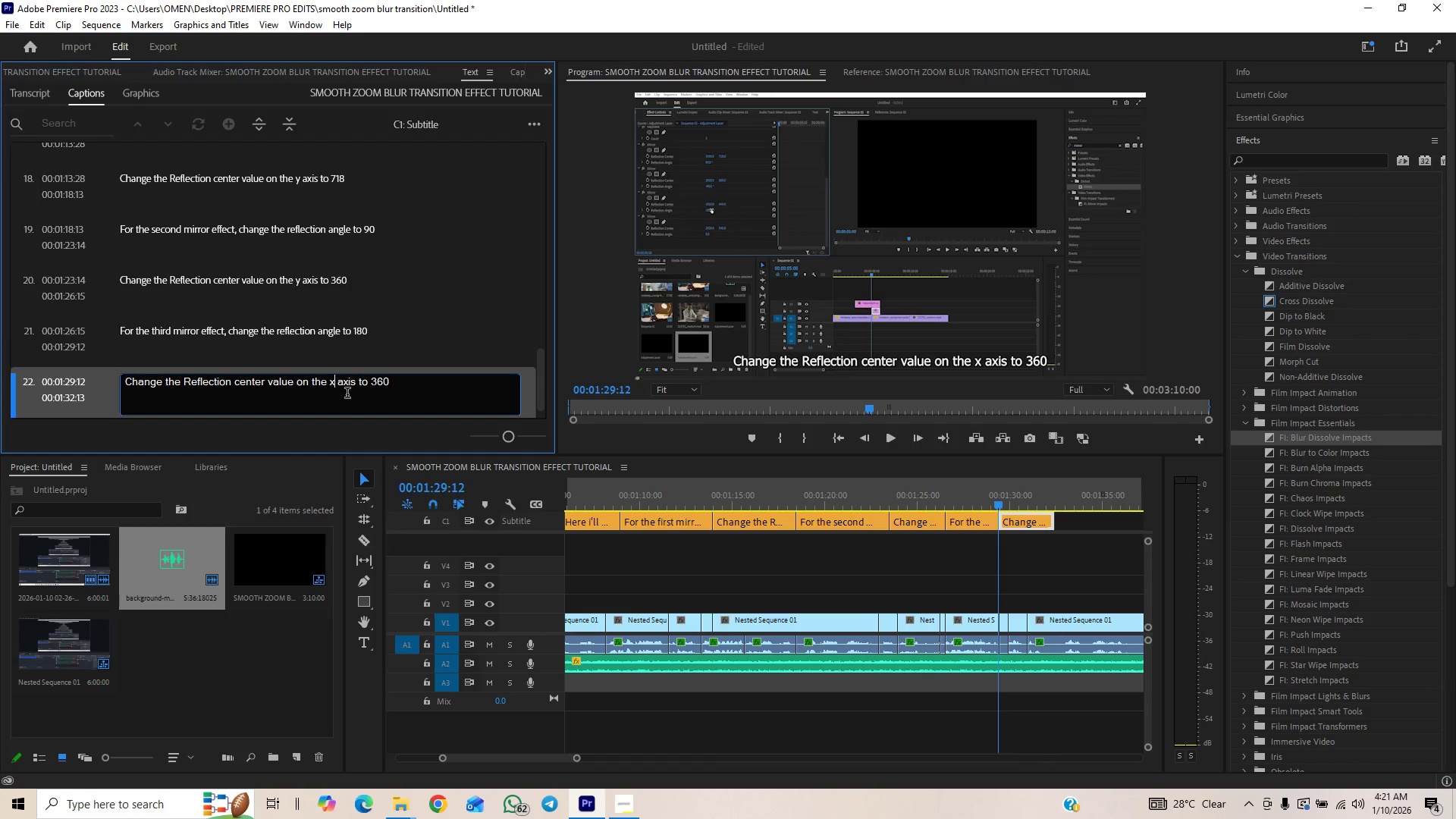 
hold_key(key=ArrowRight, duration=1.08)
 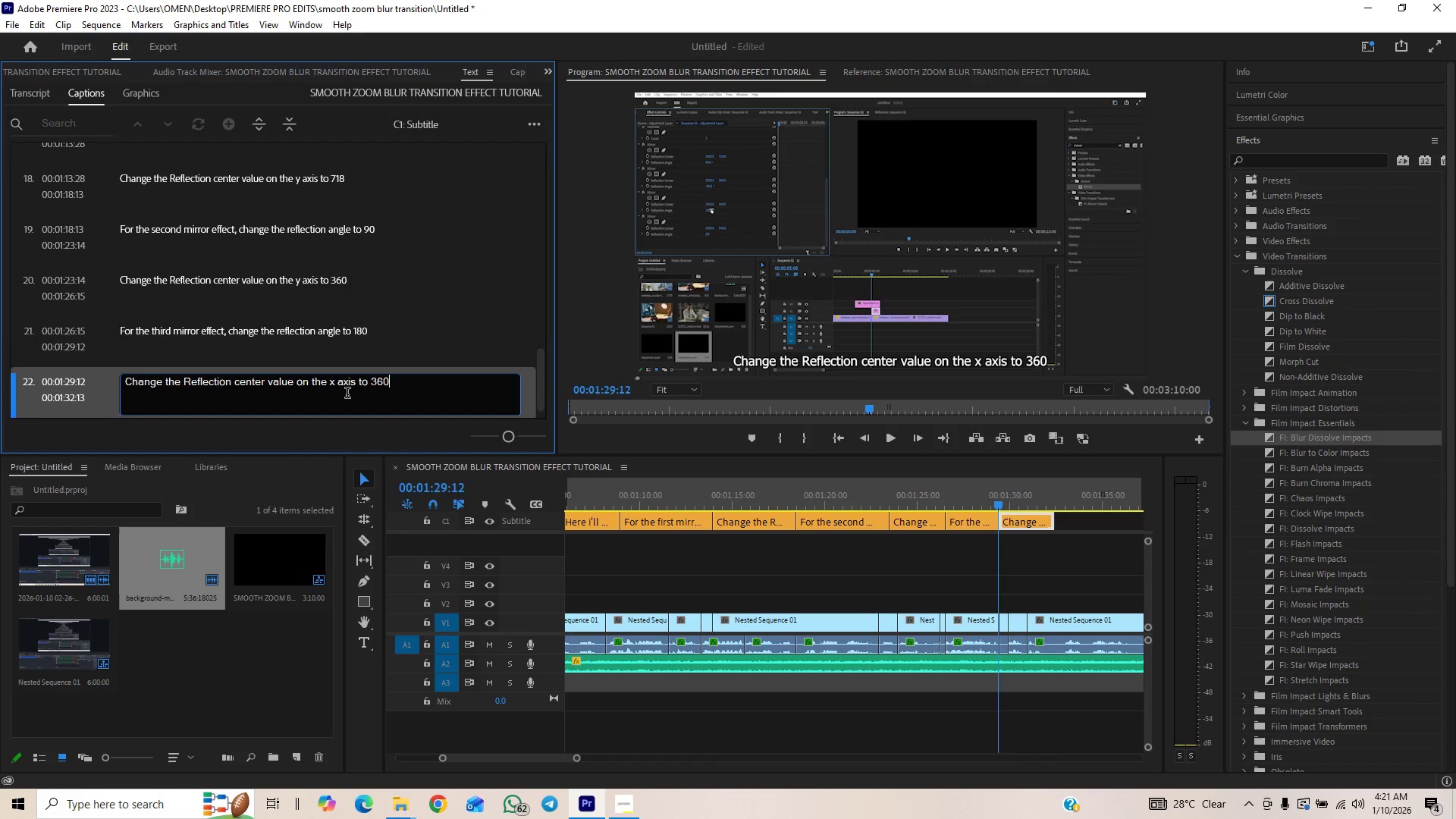 
key(Backspace)
key(Backspace)
key(Backspace)
type(639)
 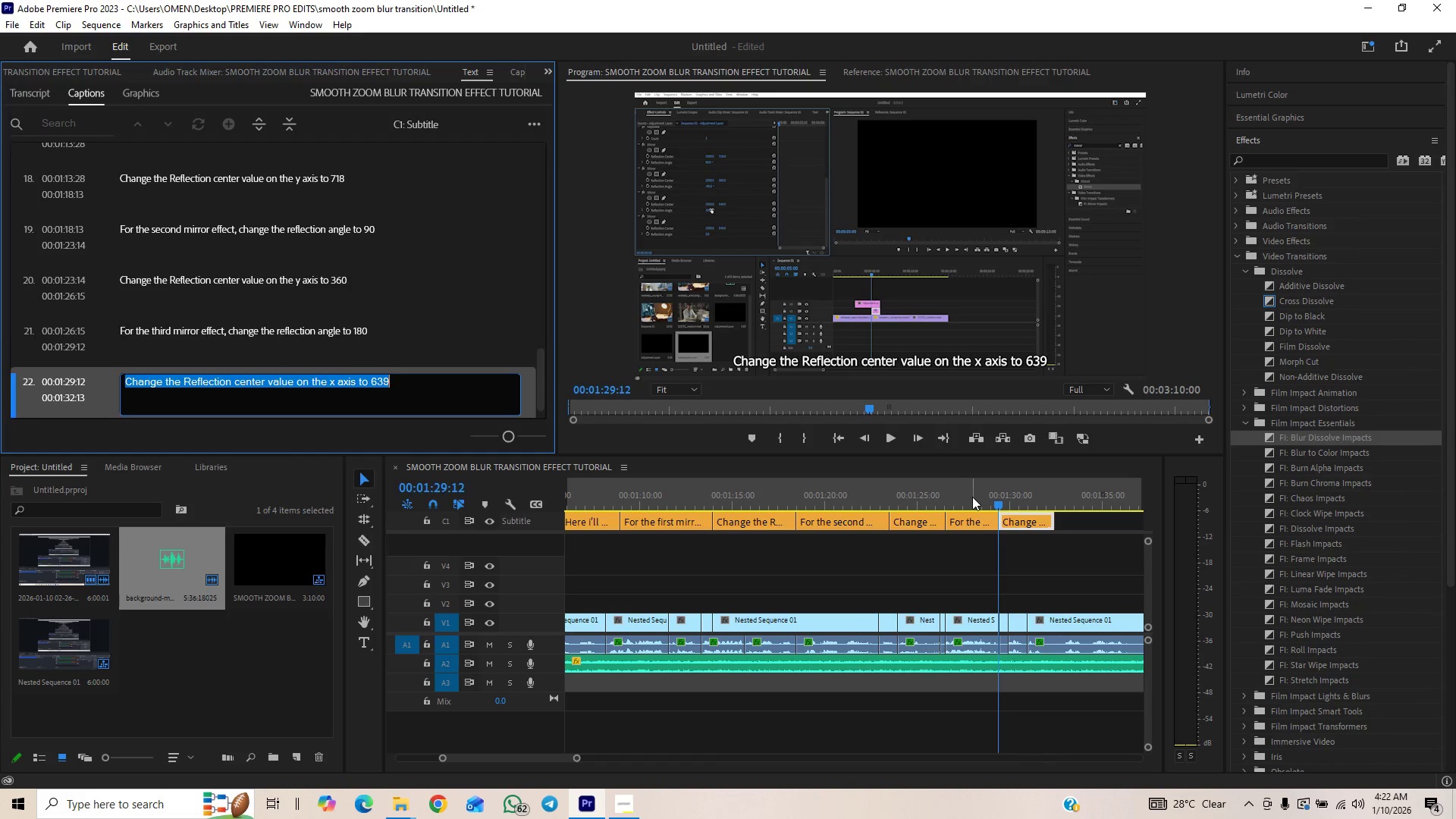 
key(Space)
 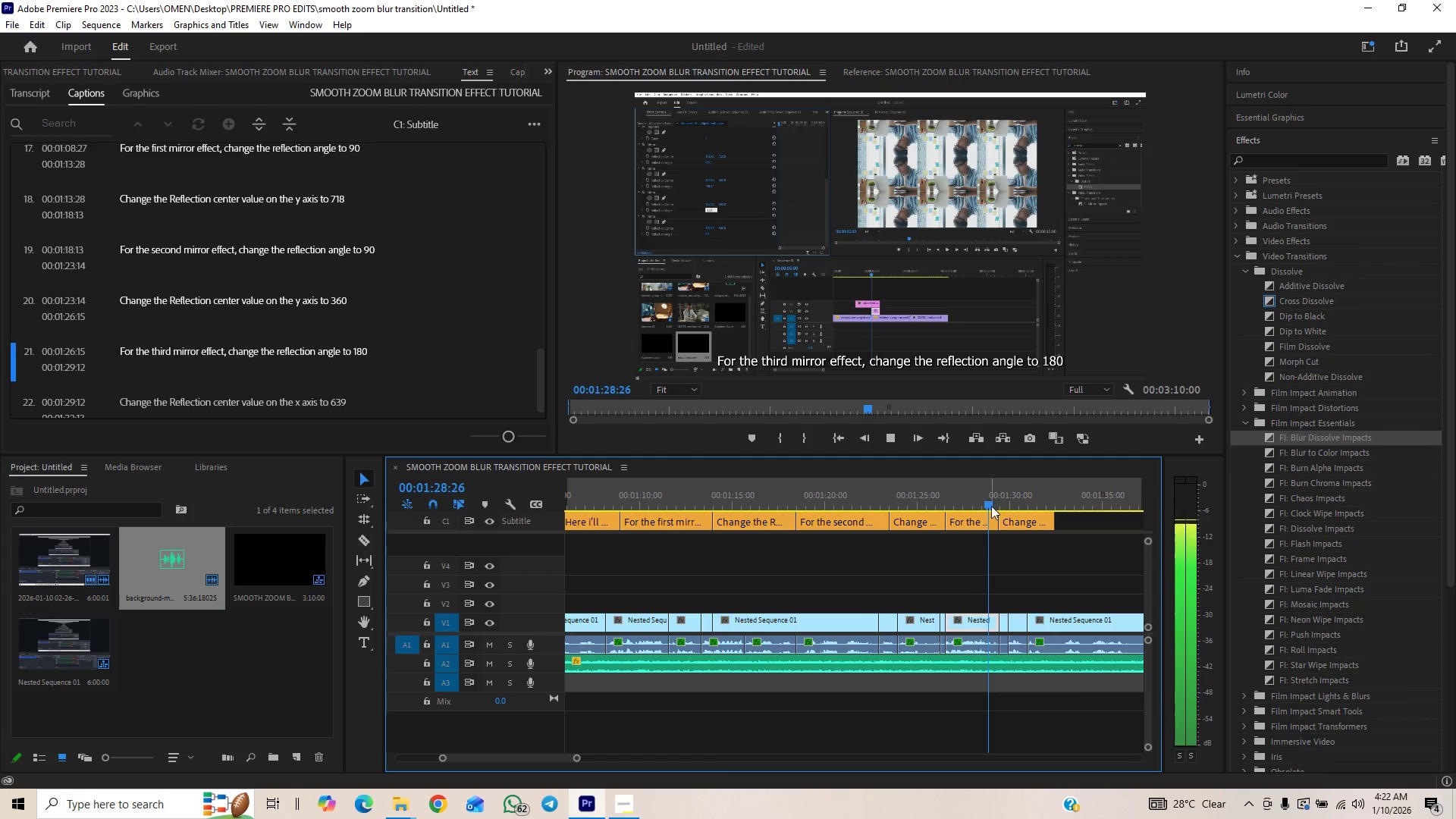 
mouse_move([1003, 533])
 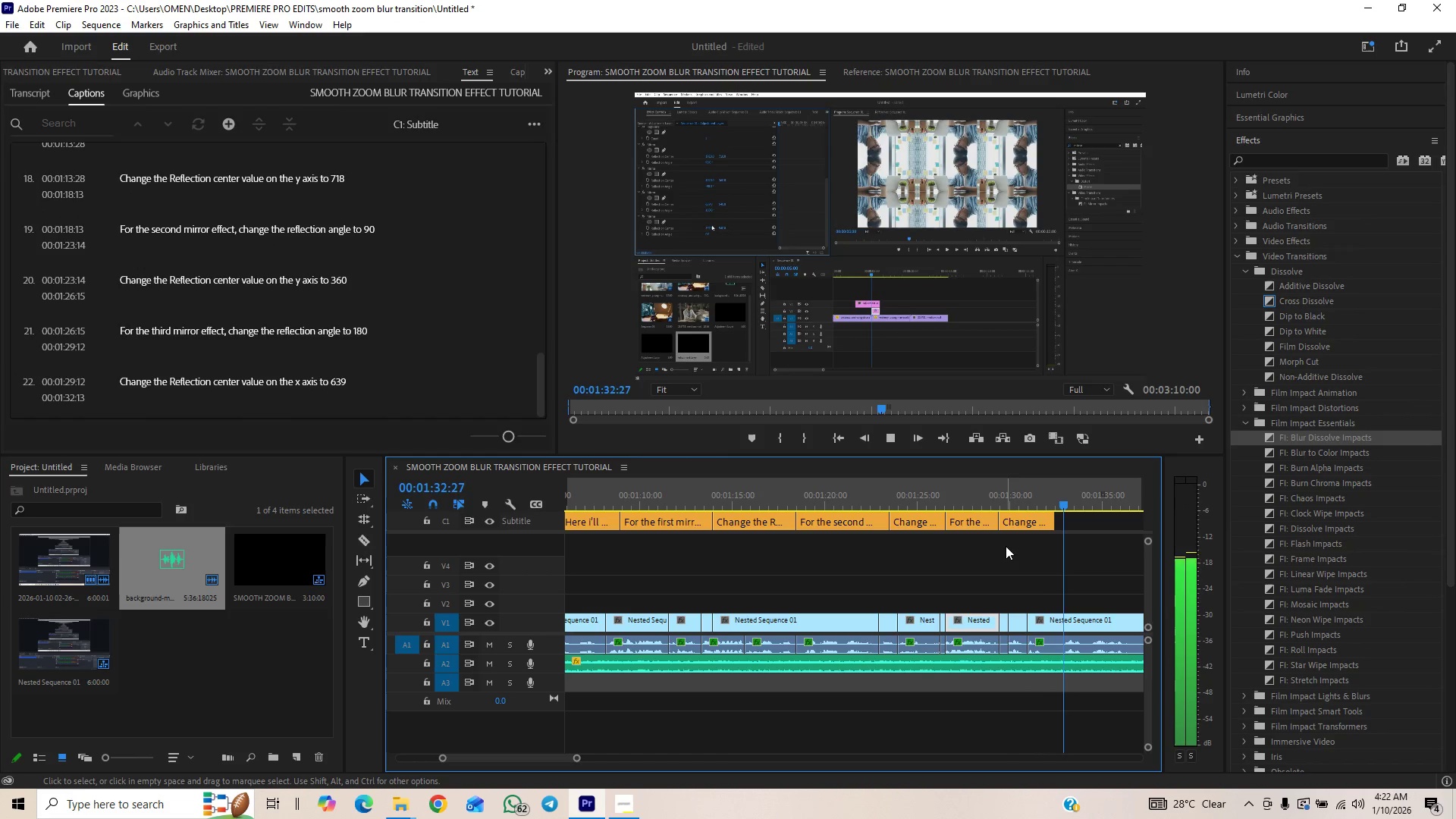 
key(Space)
 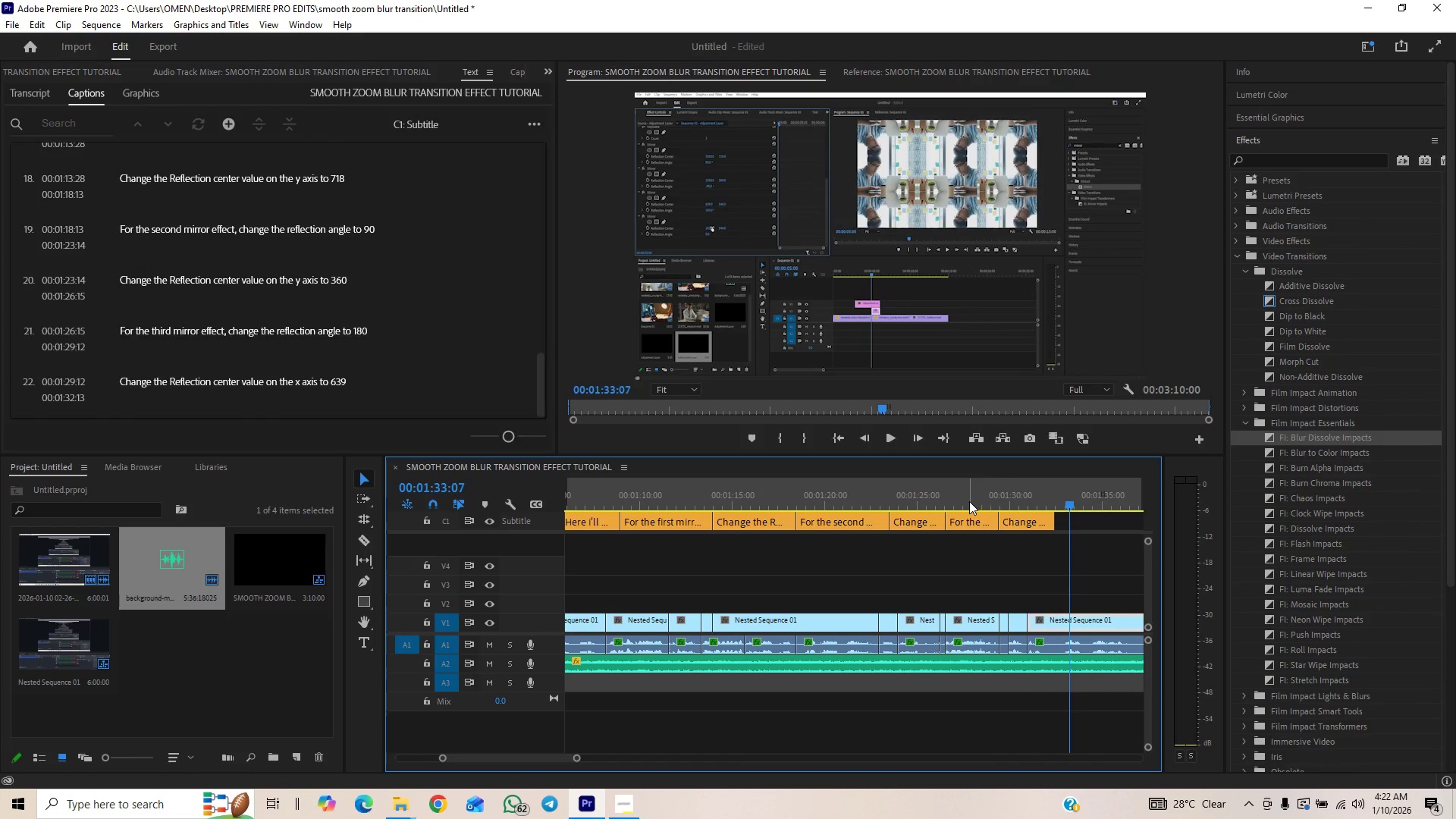 
left_click([970, 501])
 